 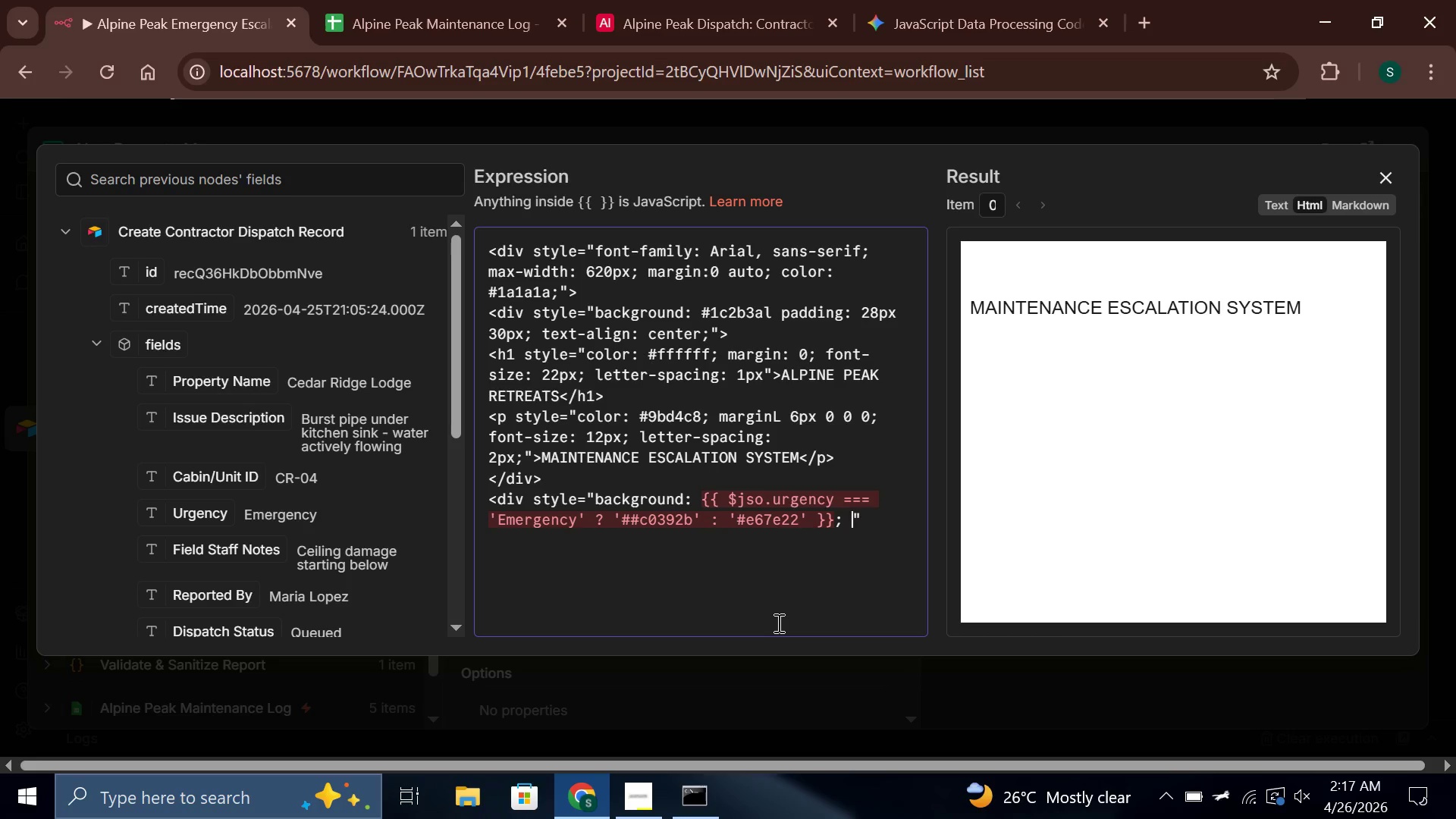 
key(ArrowLeft)
 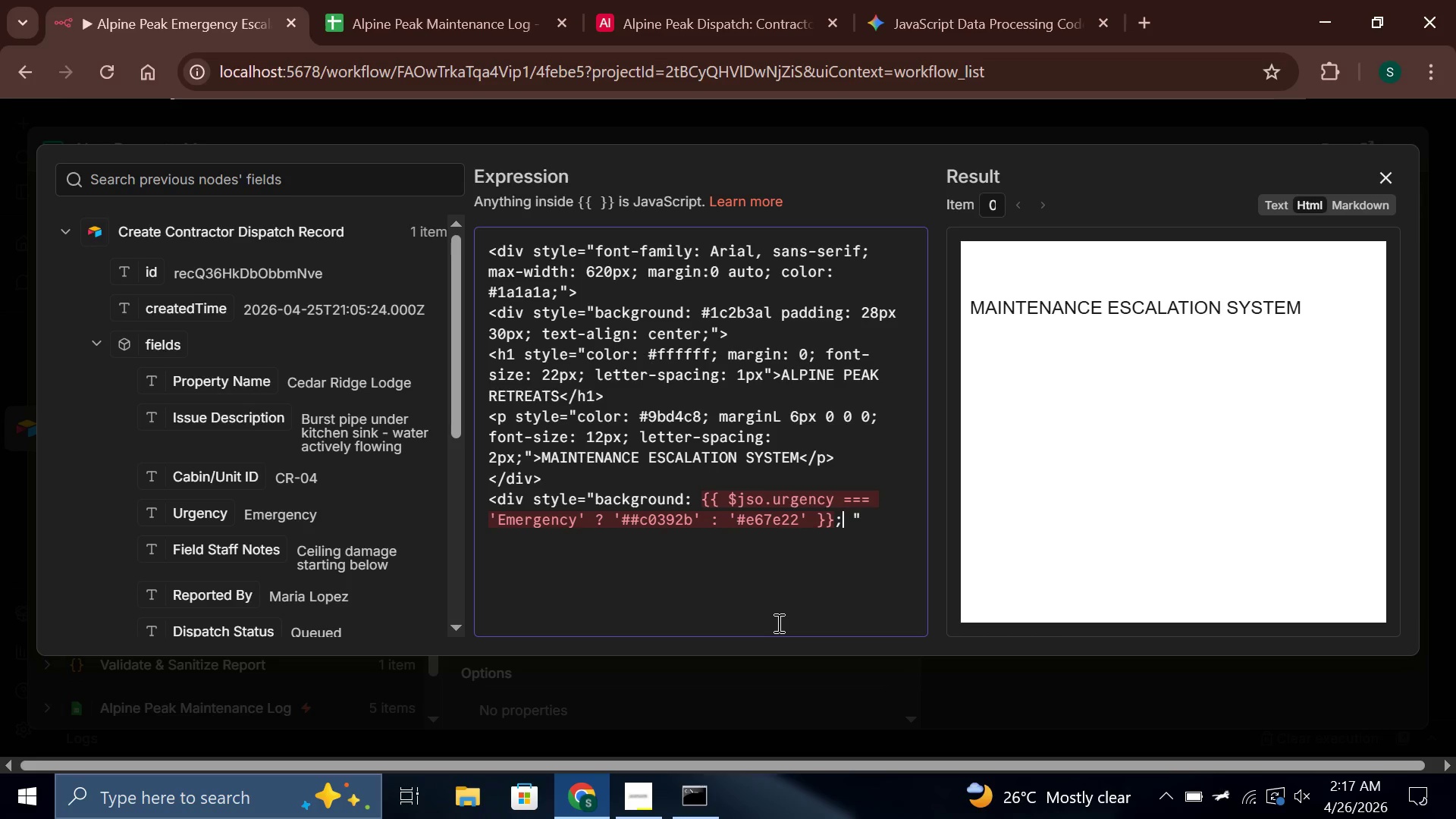 
key(ArrowLeft)
 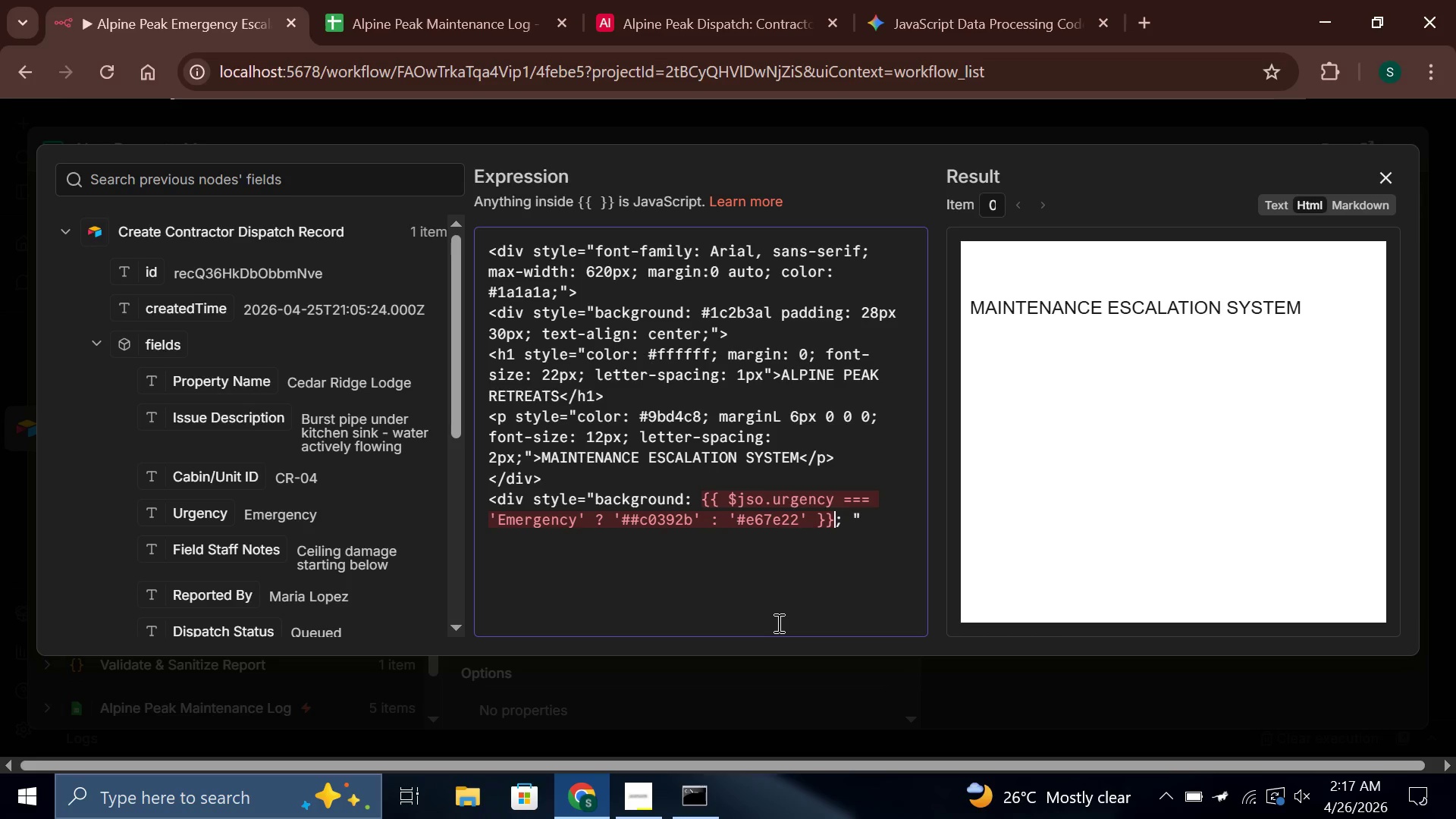 
key(ArrowRight)
 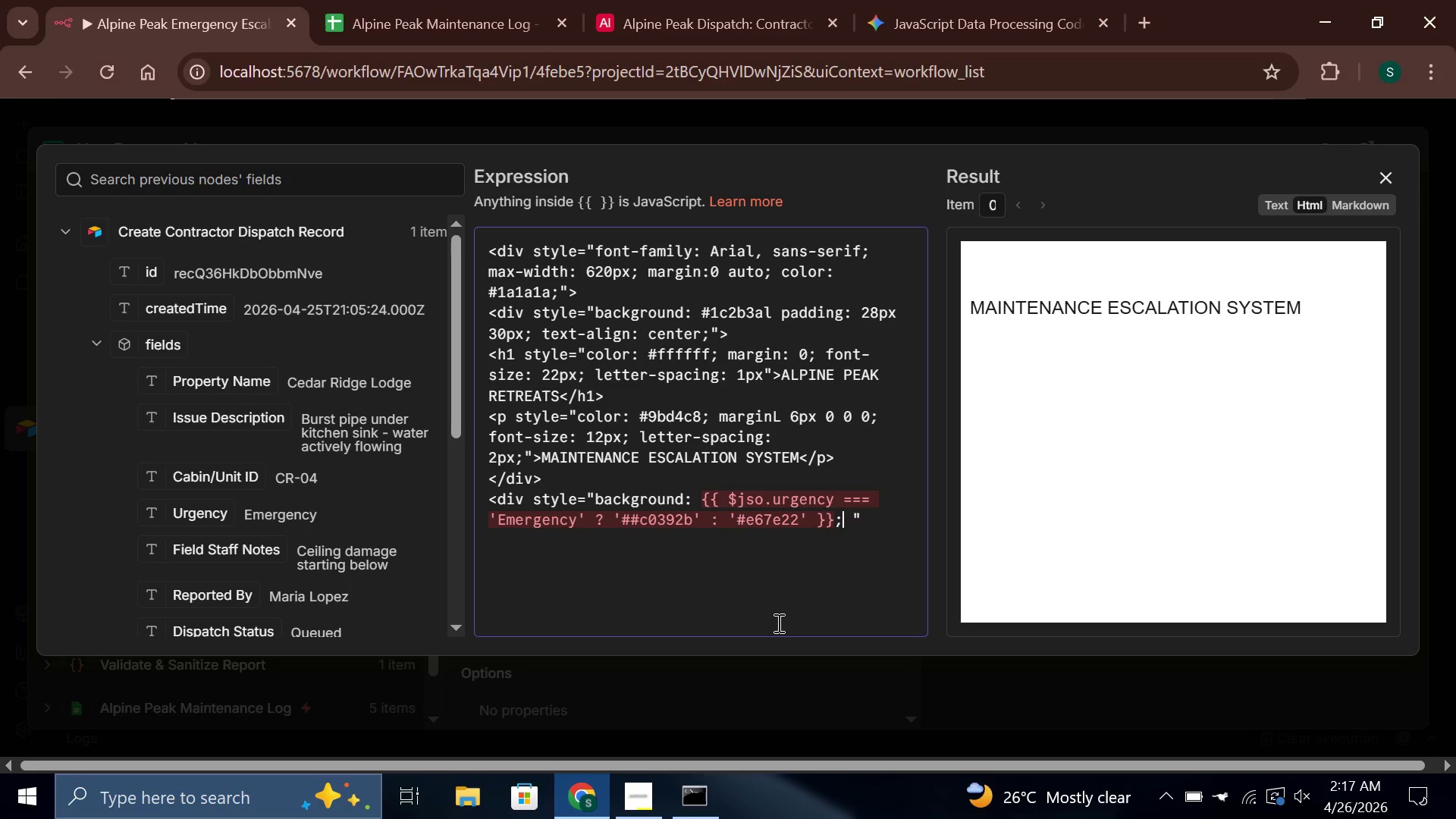 
key(Backspace)
 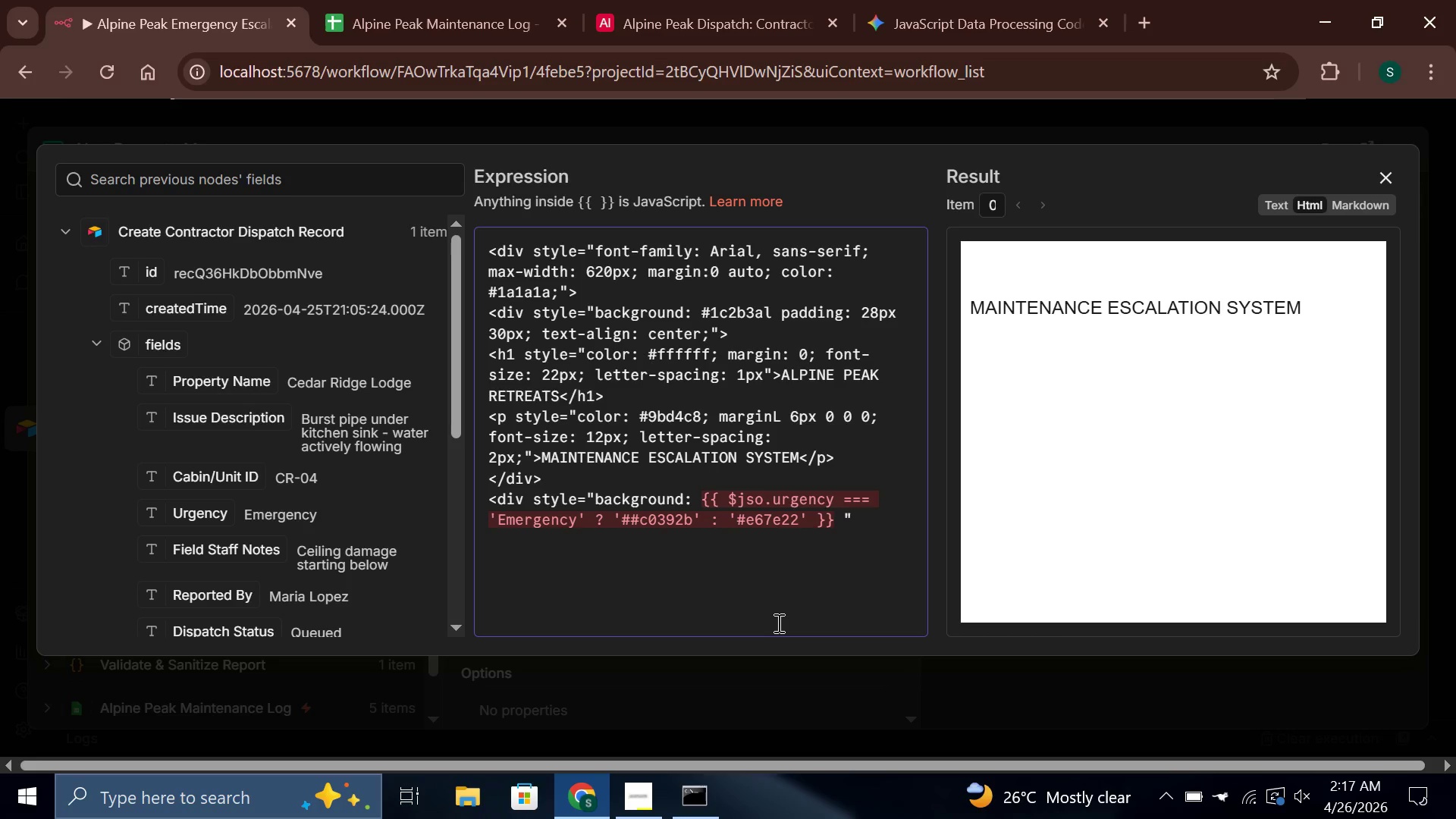 
wait(5.17)
 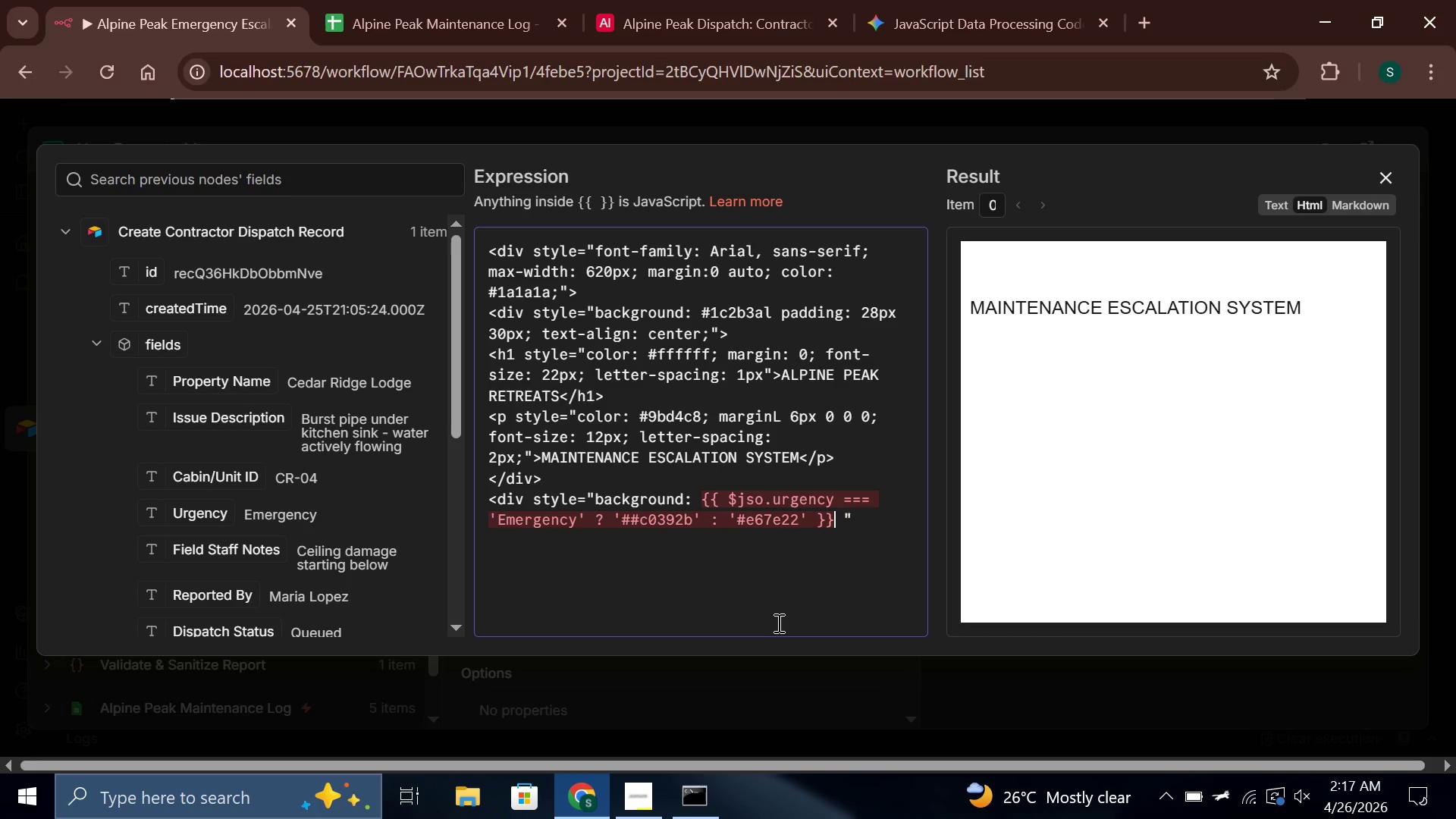 
key(ArrowLeft)
 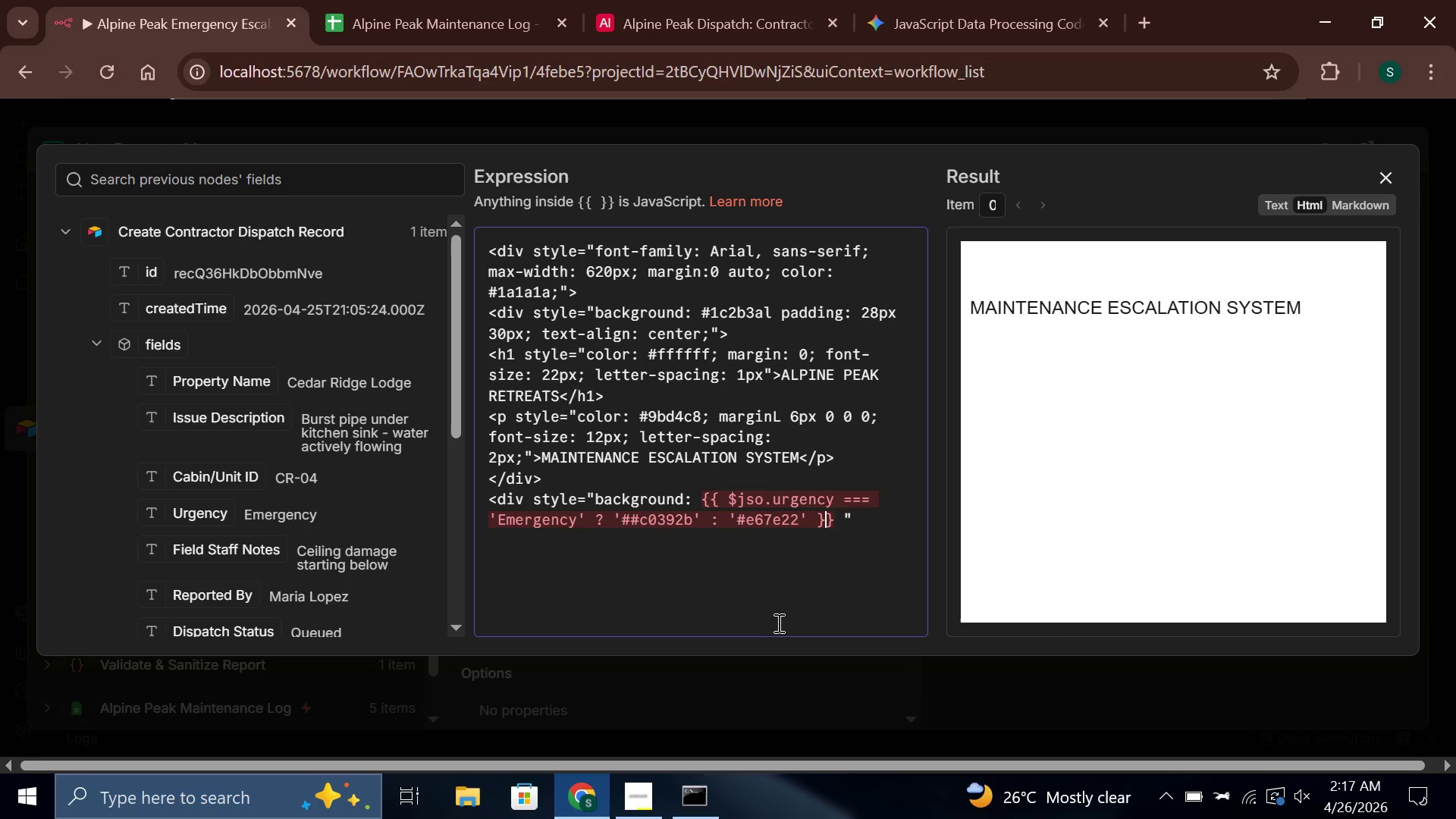 
key(ArrowUp)
 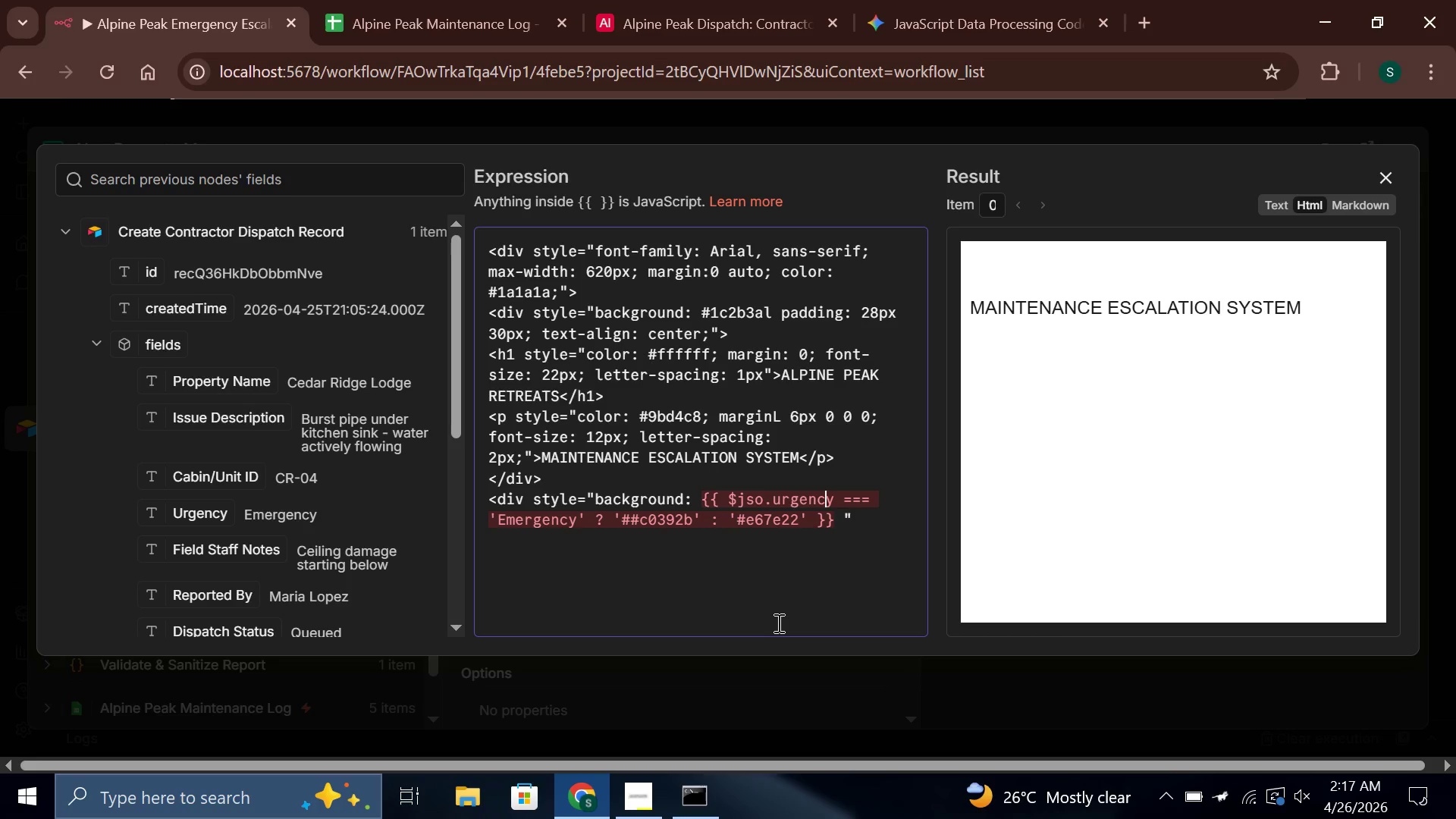 
key(ArrowLeft)
 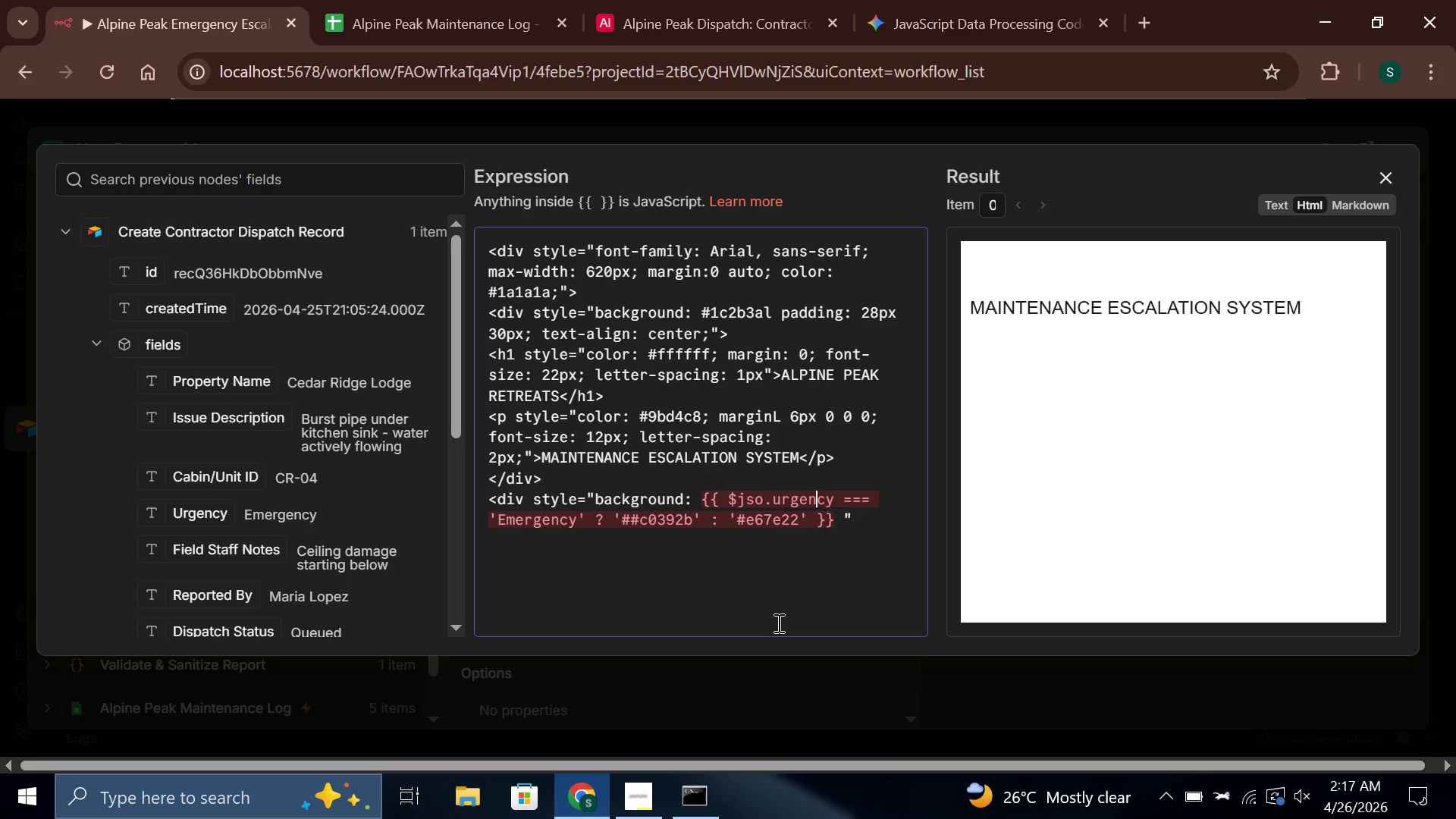 
key(ArrowLeft)
 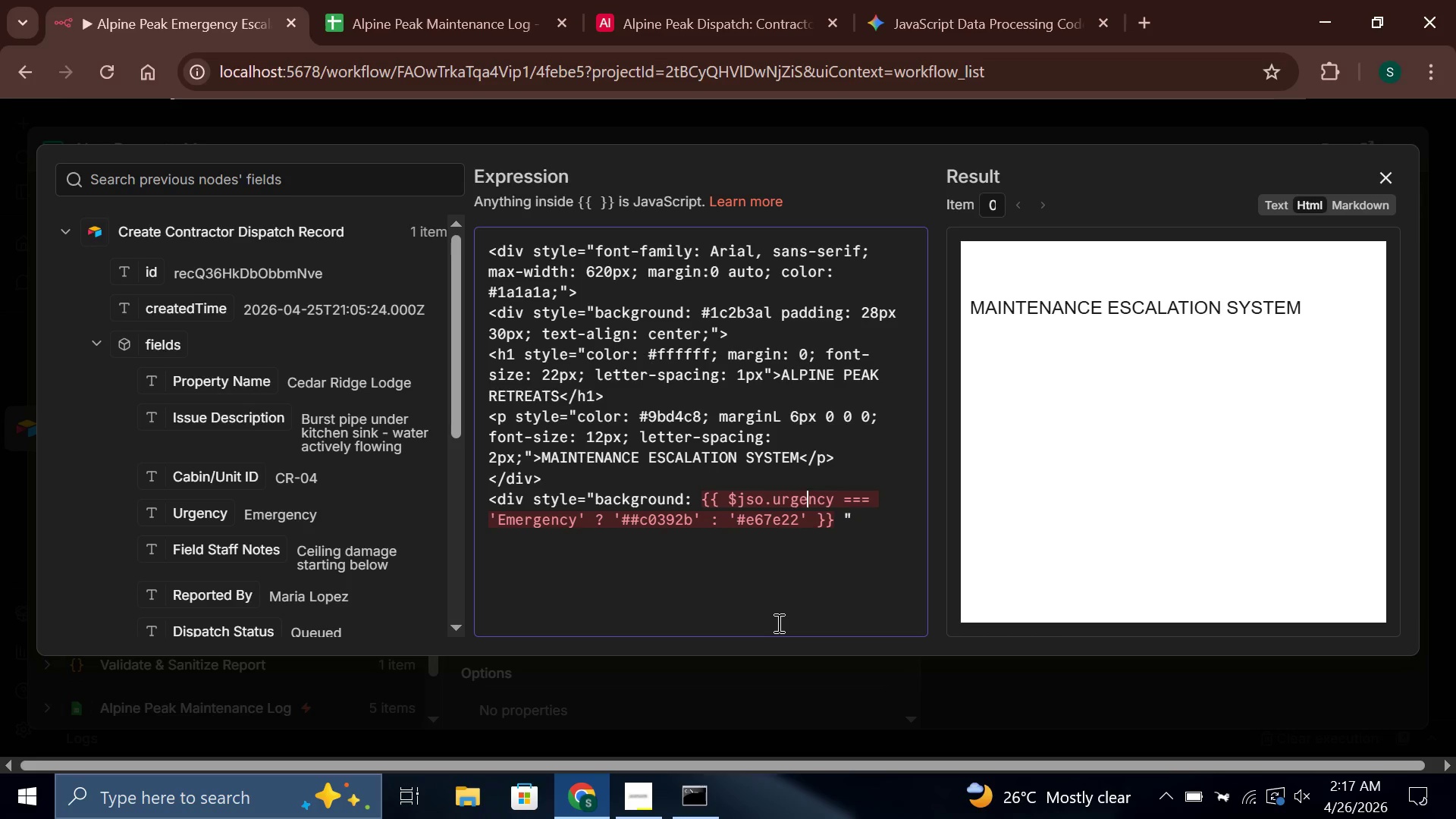 
key(ArrowLeft)
 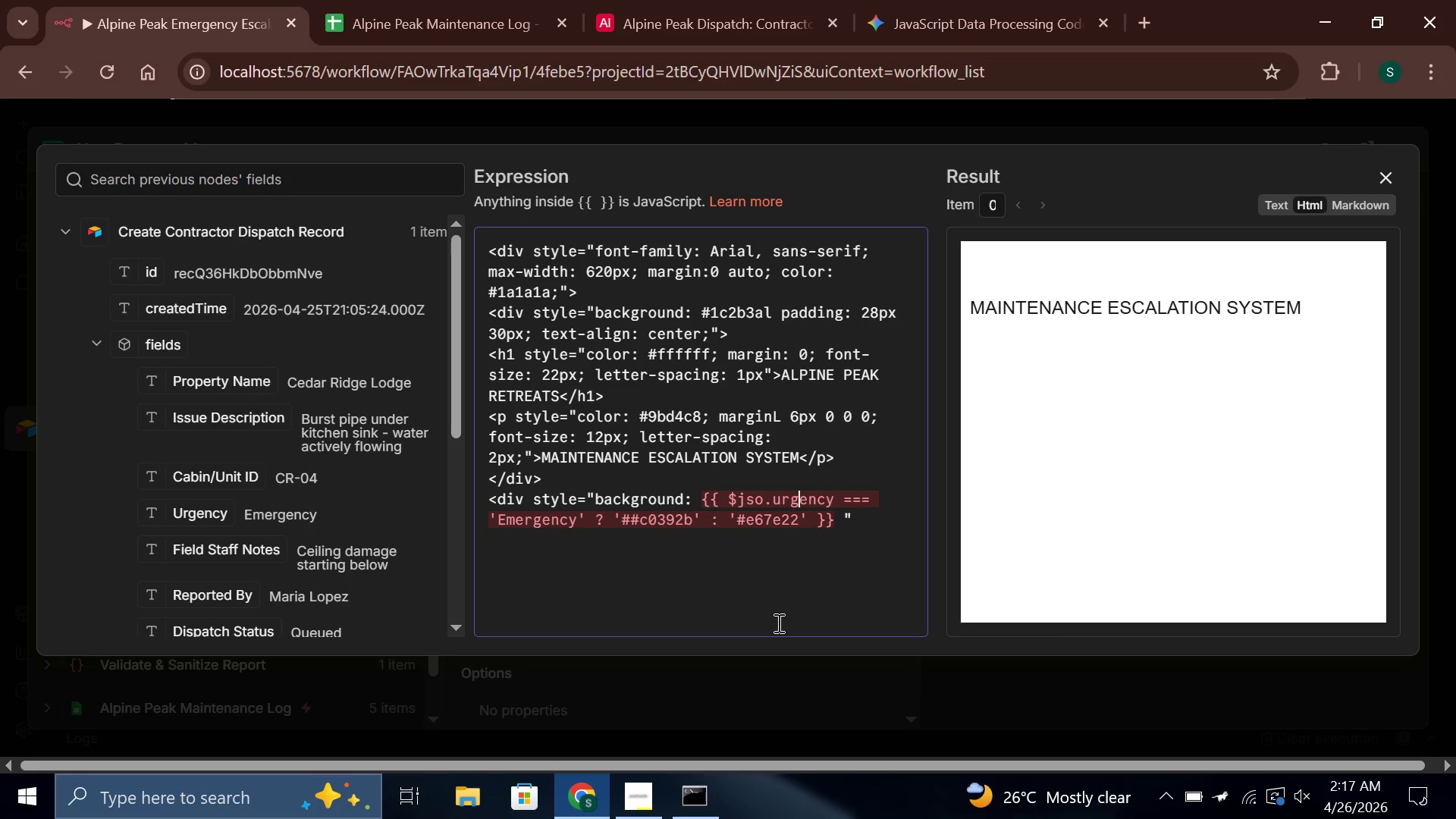 
key(ArrowLeft)
 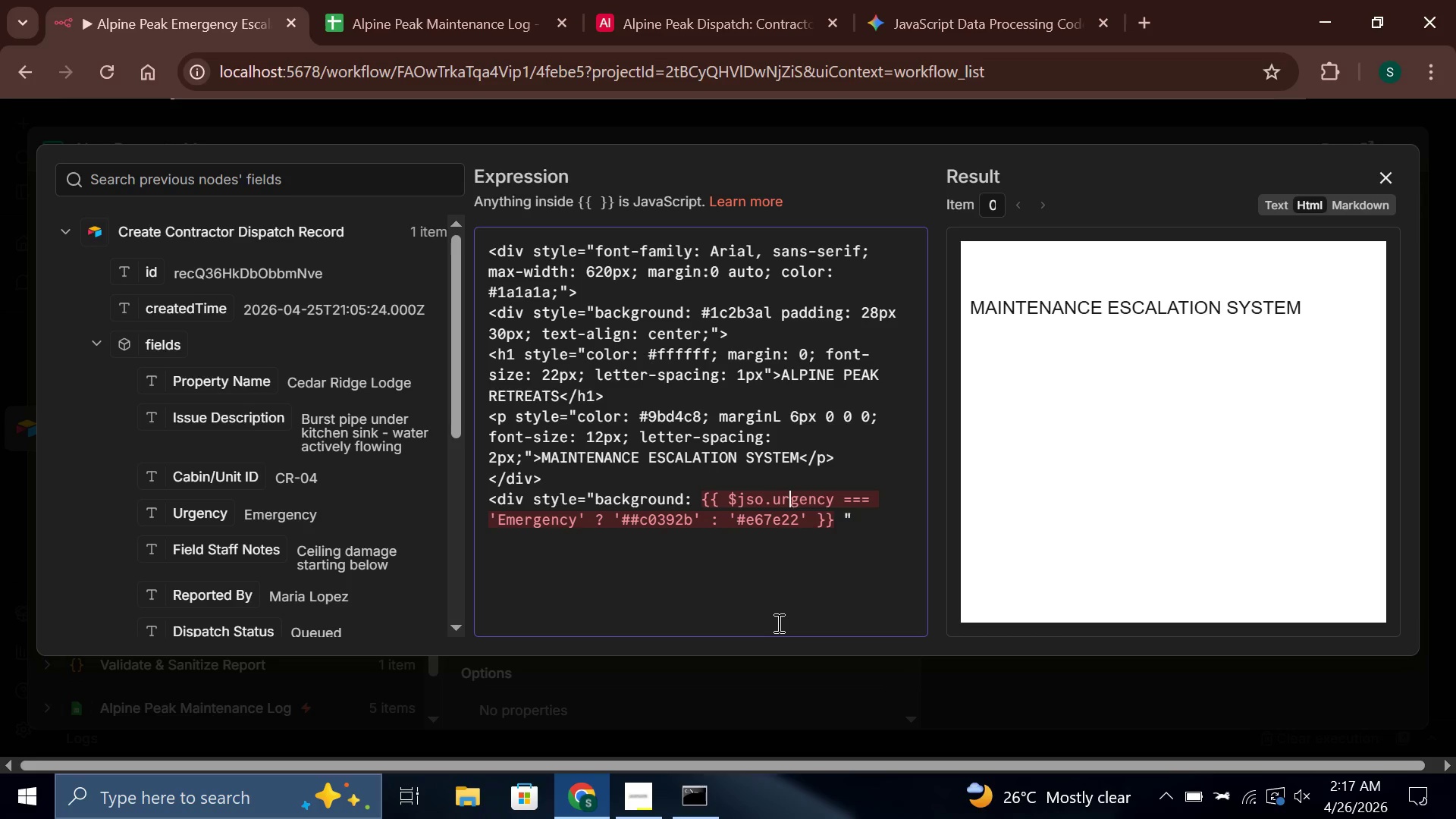 
key(ArrowLeft)
 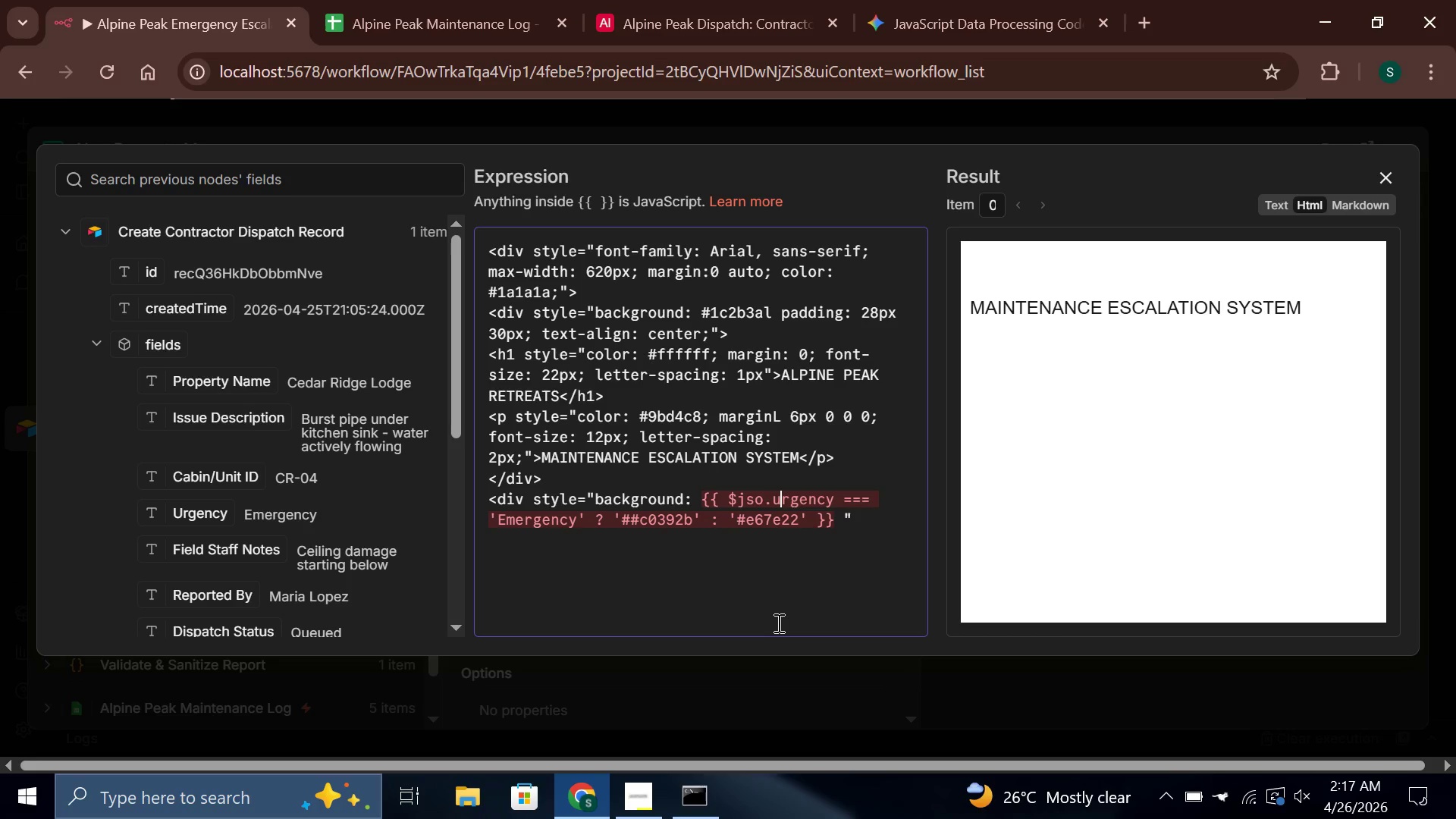 
key(ArrowLeft)
 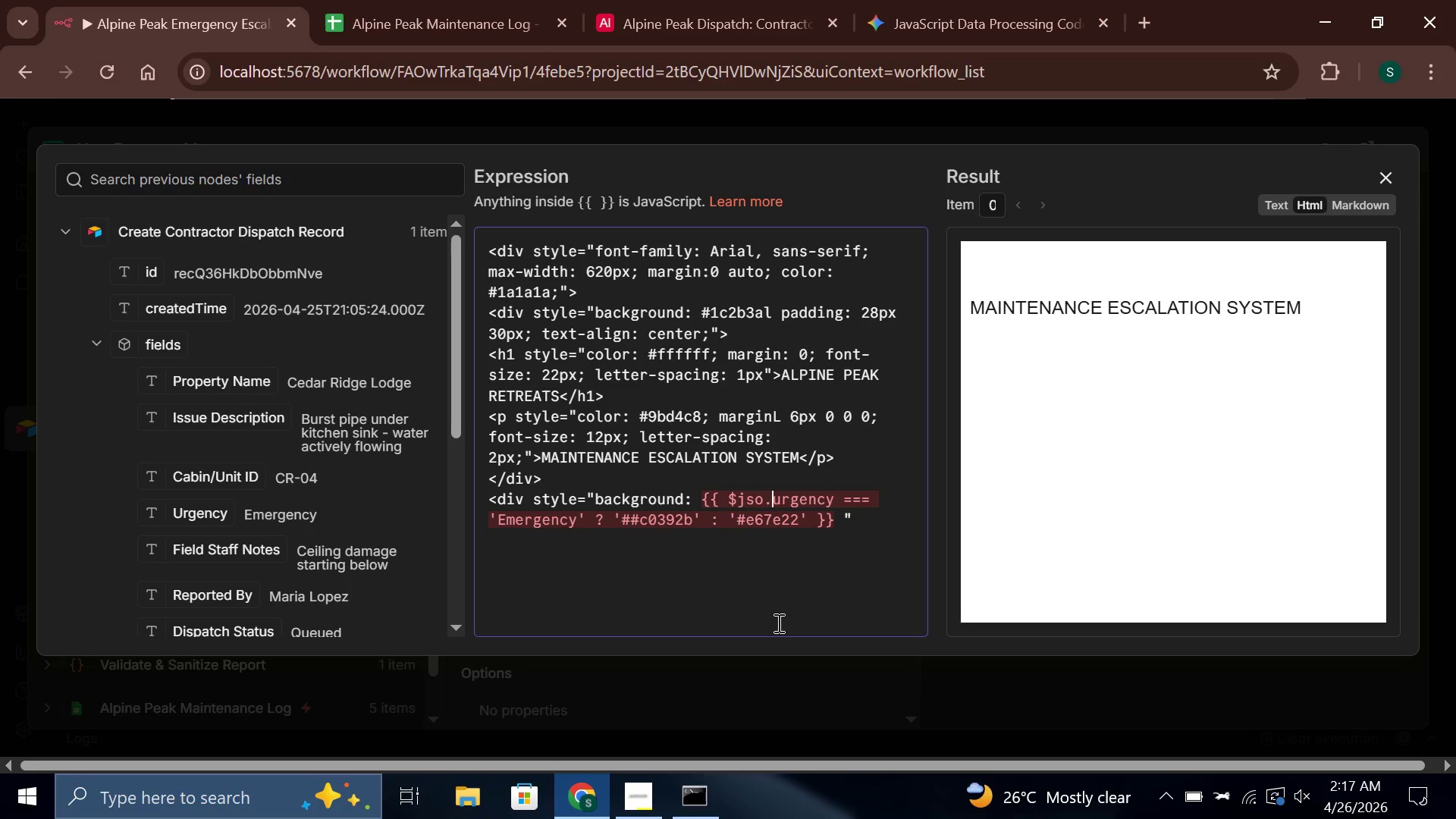 
key(ArrowLeft)
 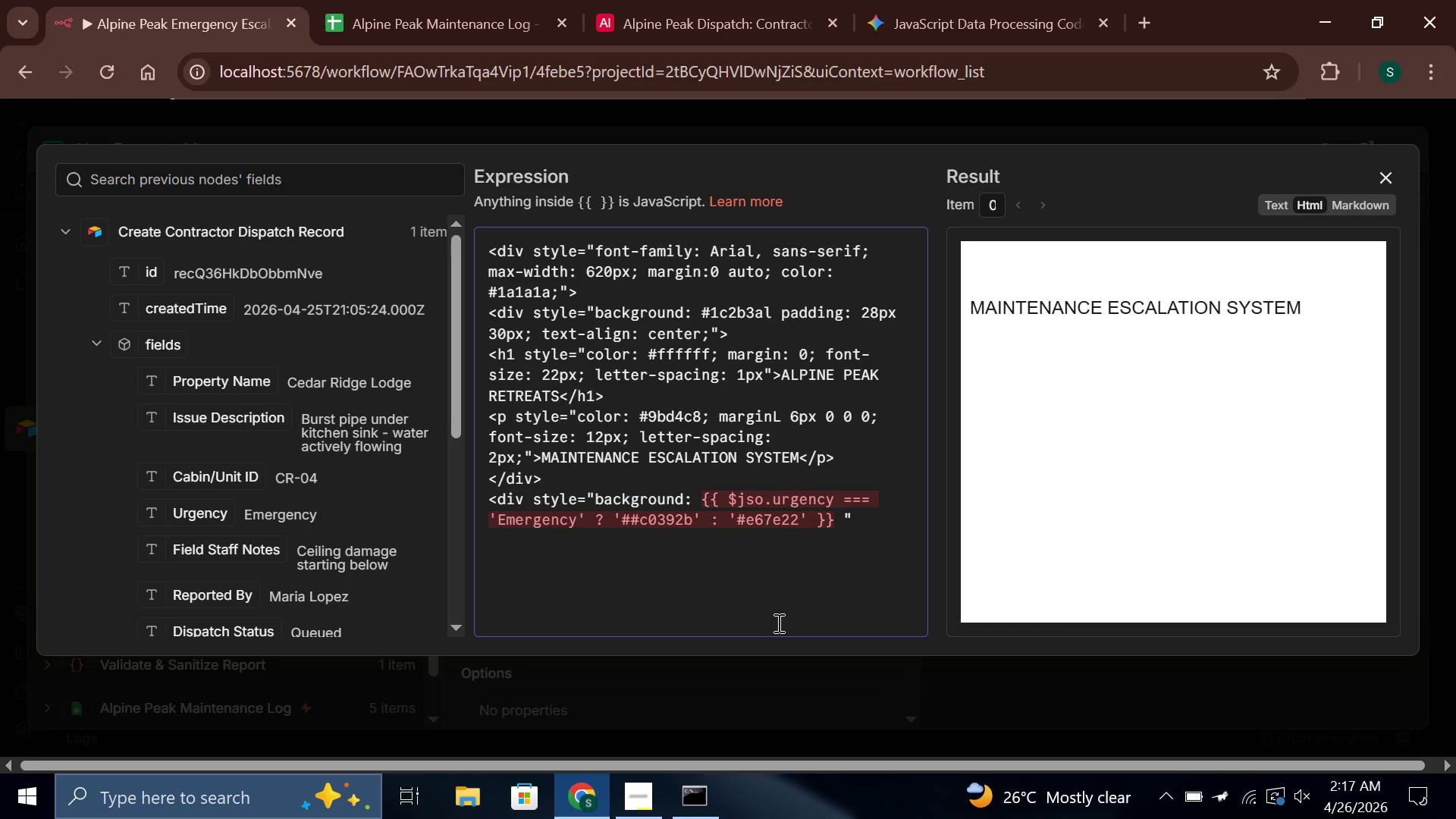 
key(N)
 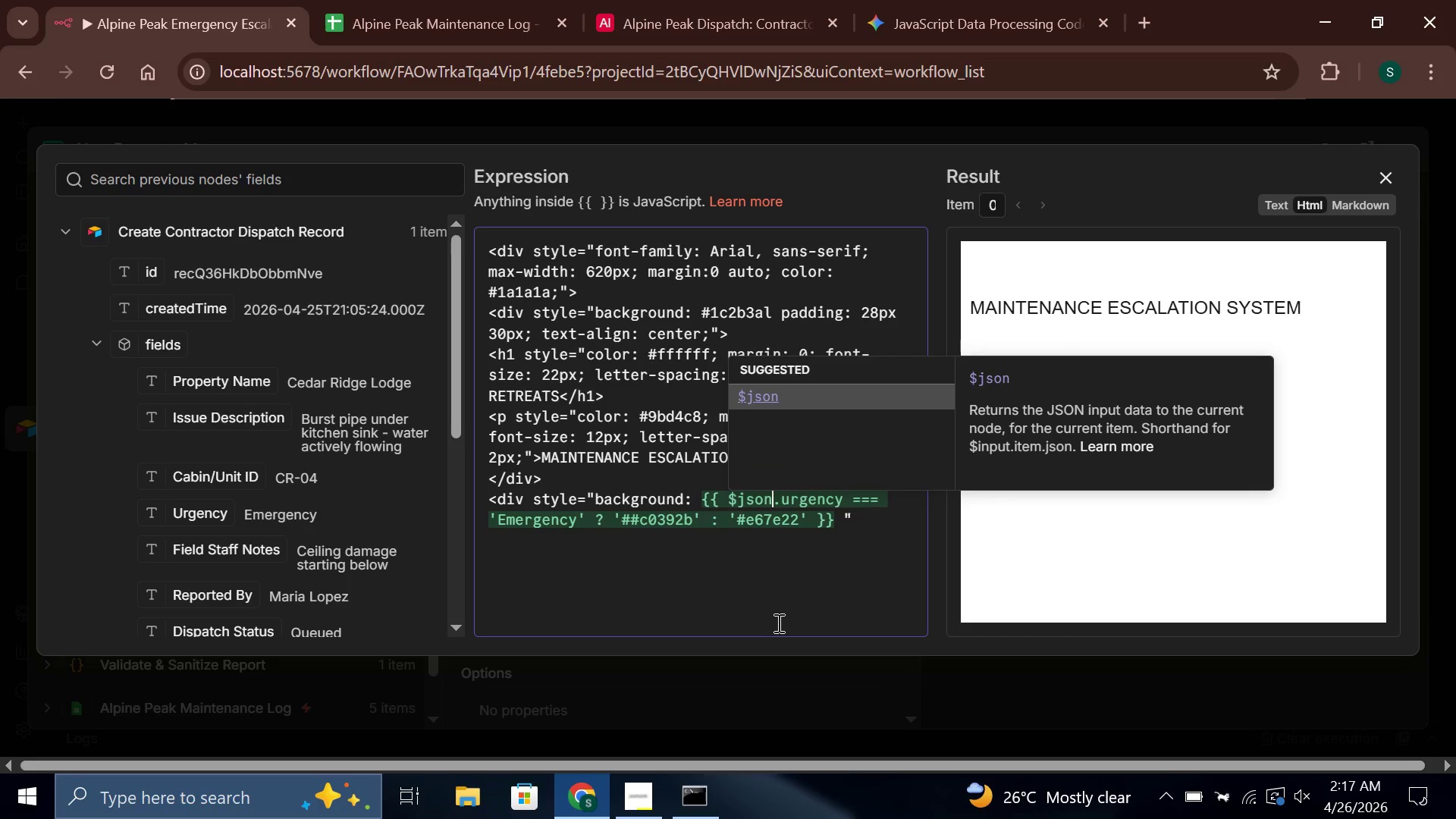 
key(ArrowDown)
 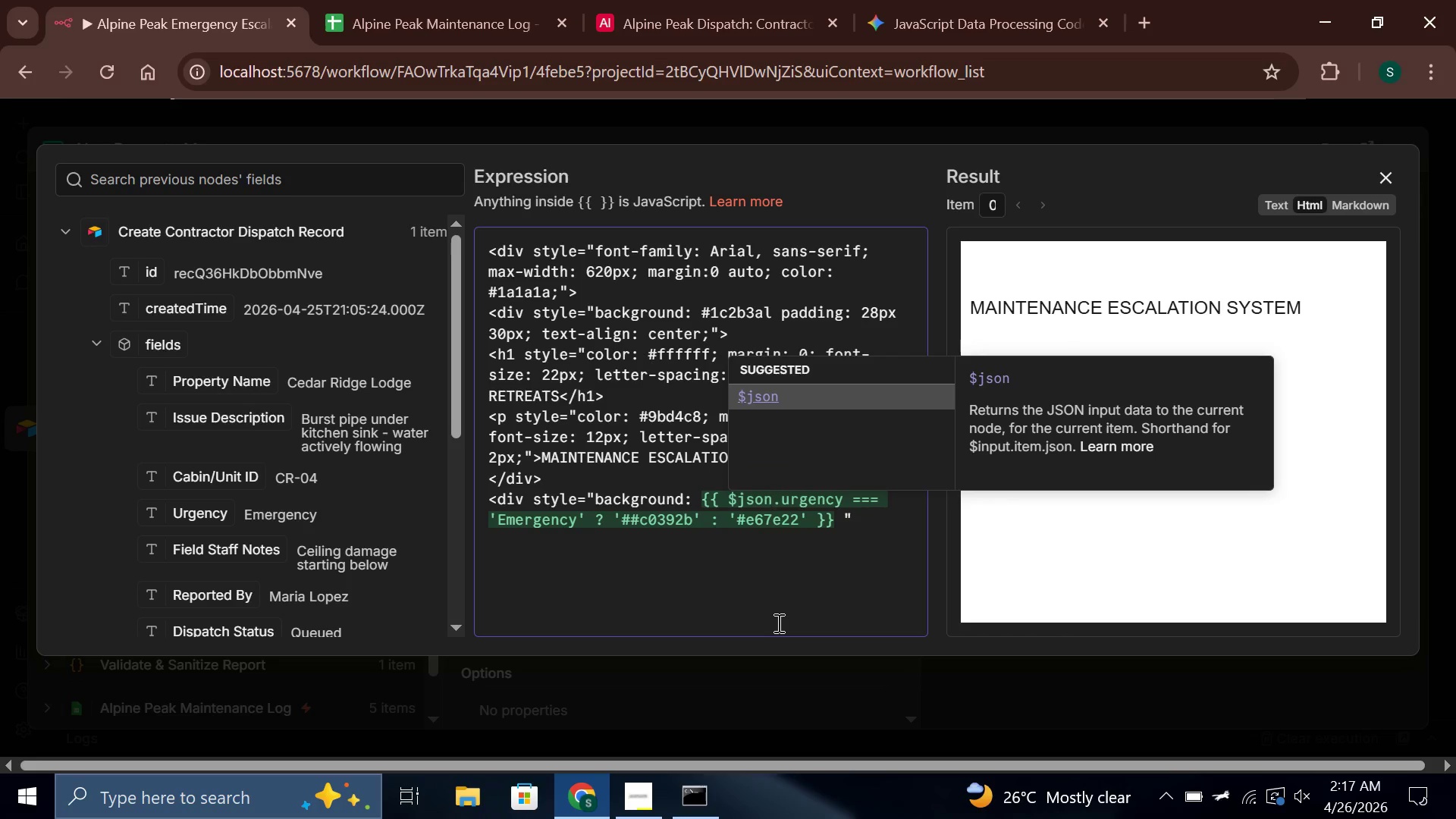 
key(ArrowRight)
 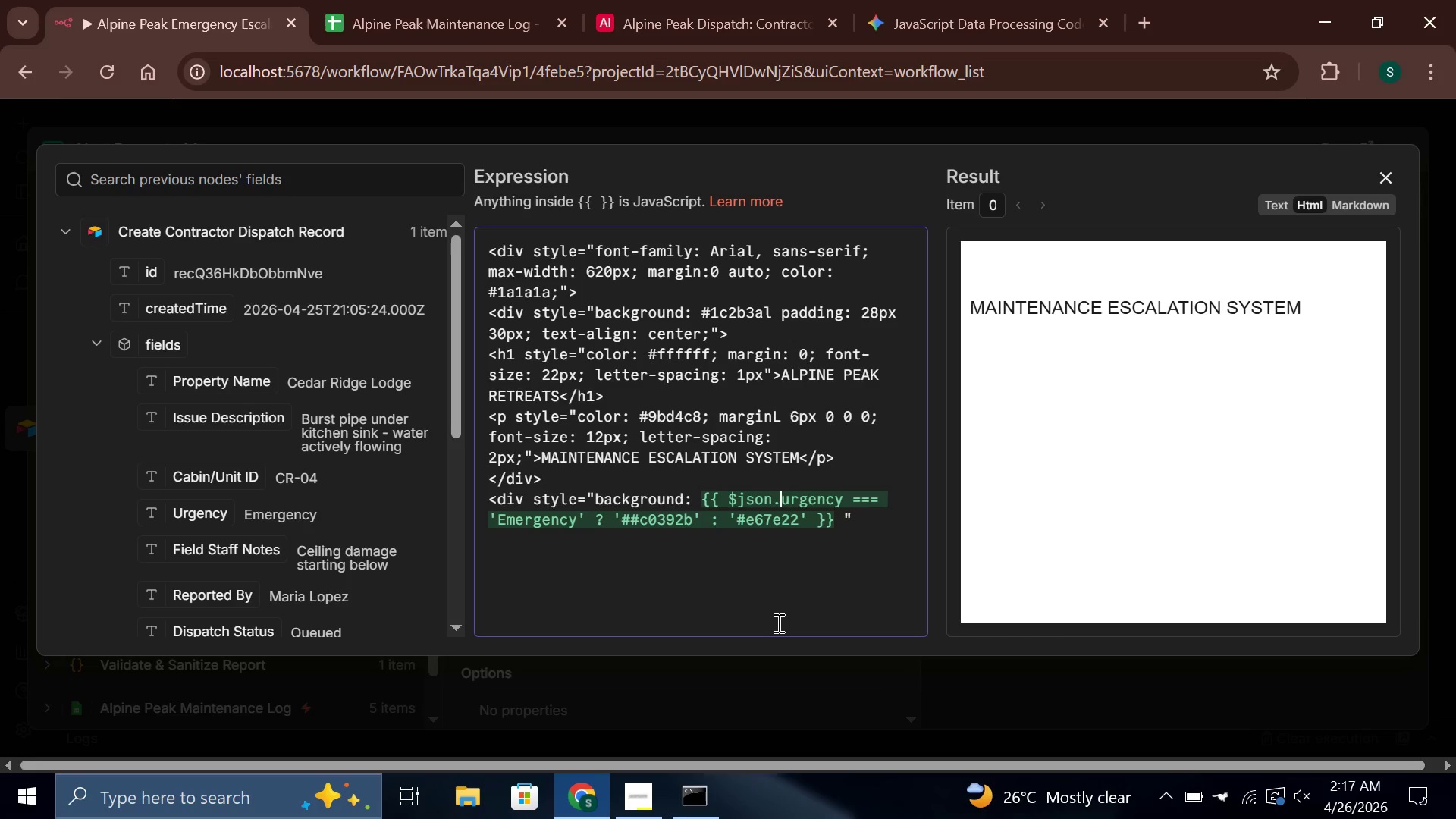 
key(ArrowDown)
 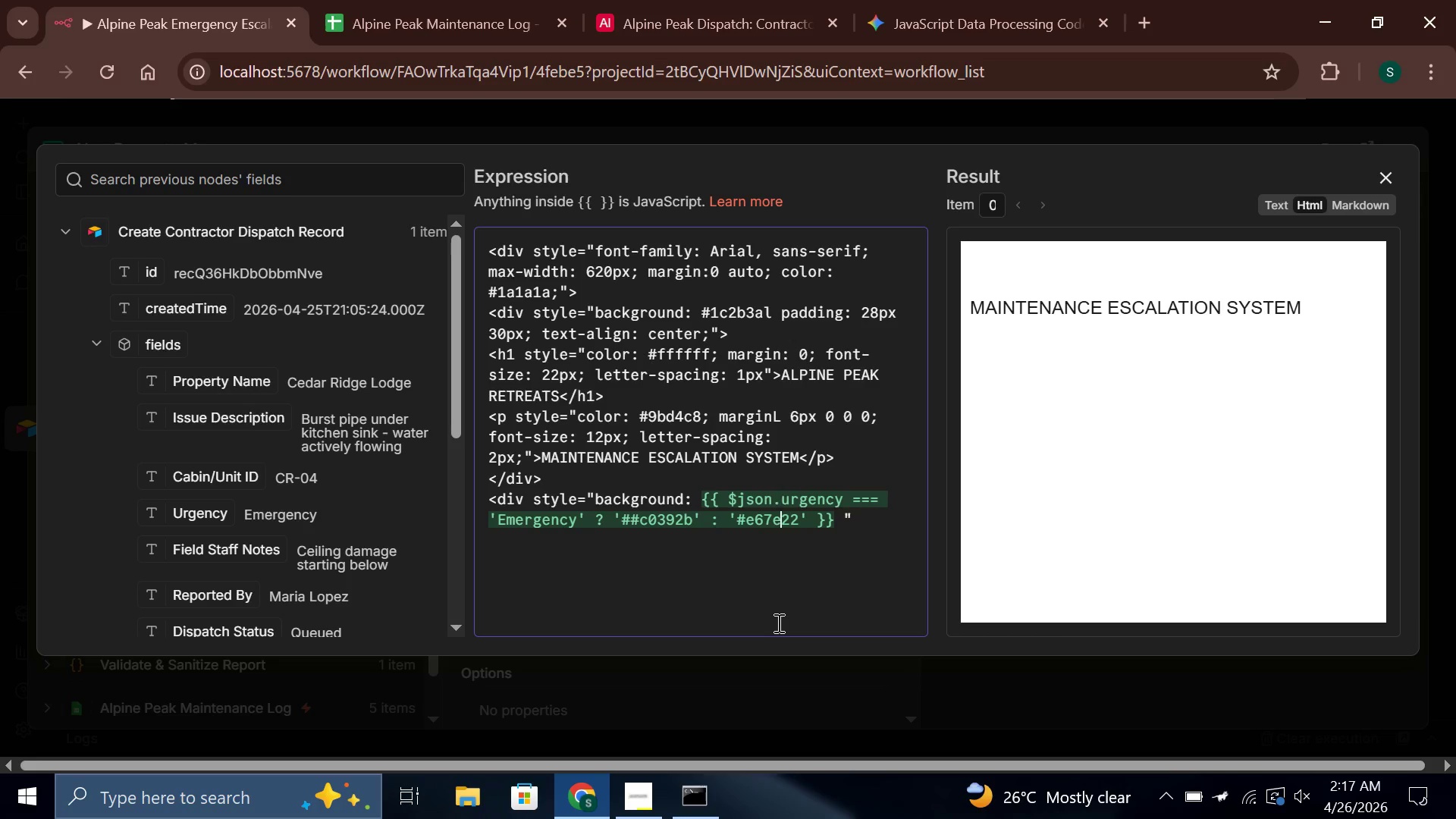 
key(ArrowDown)
 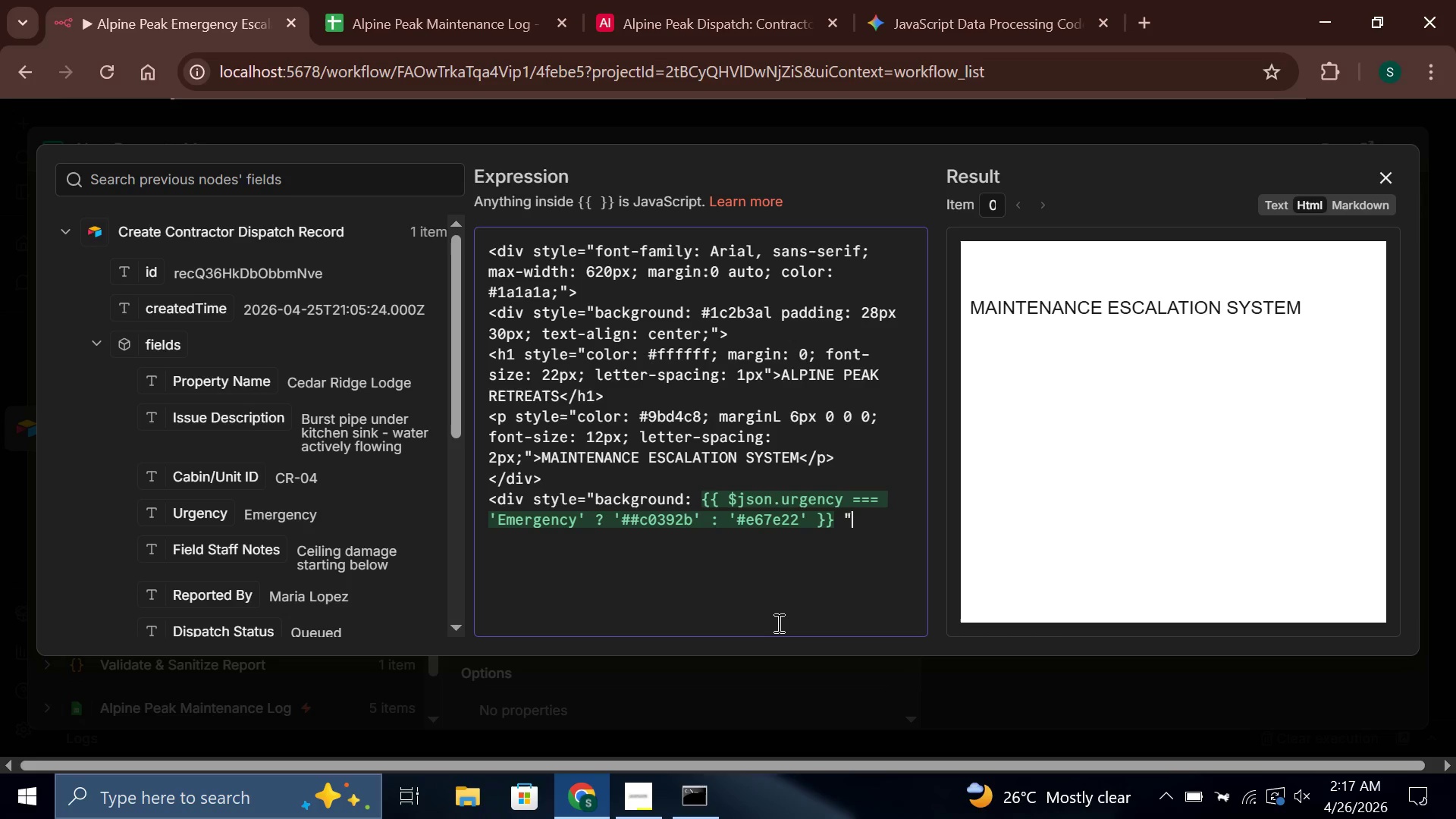 
key(ArrowRight)
 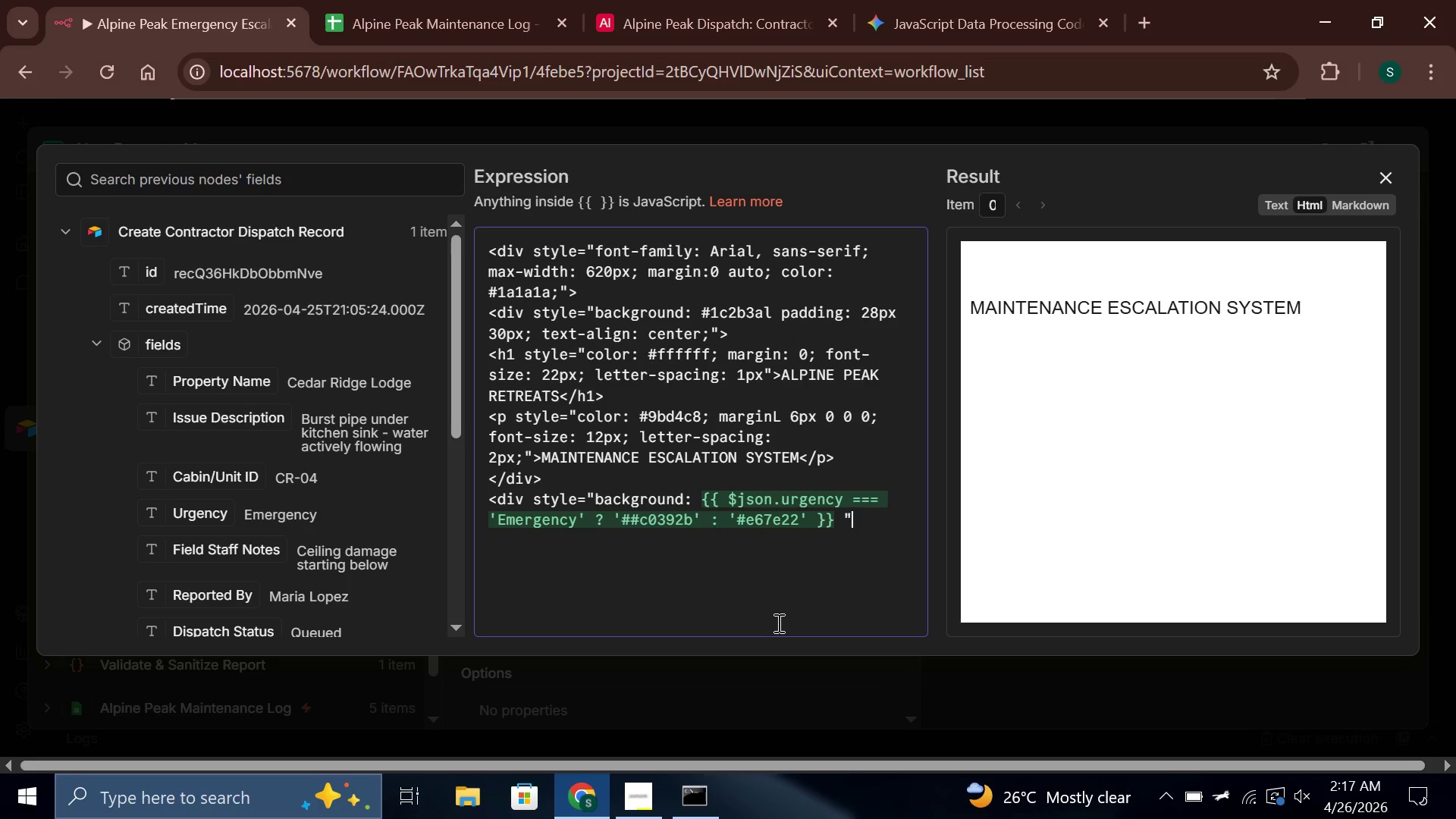 
key(ArrowLeft)
 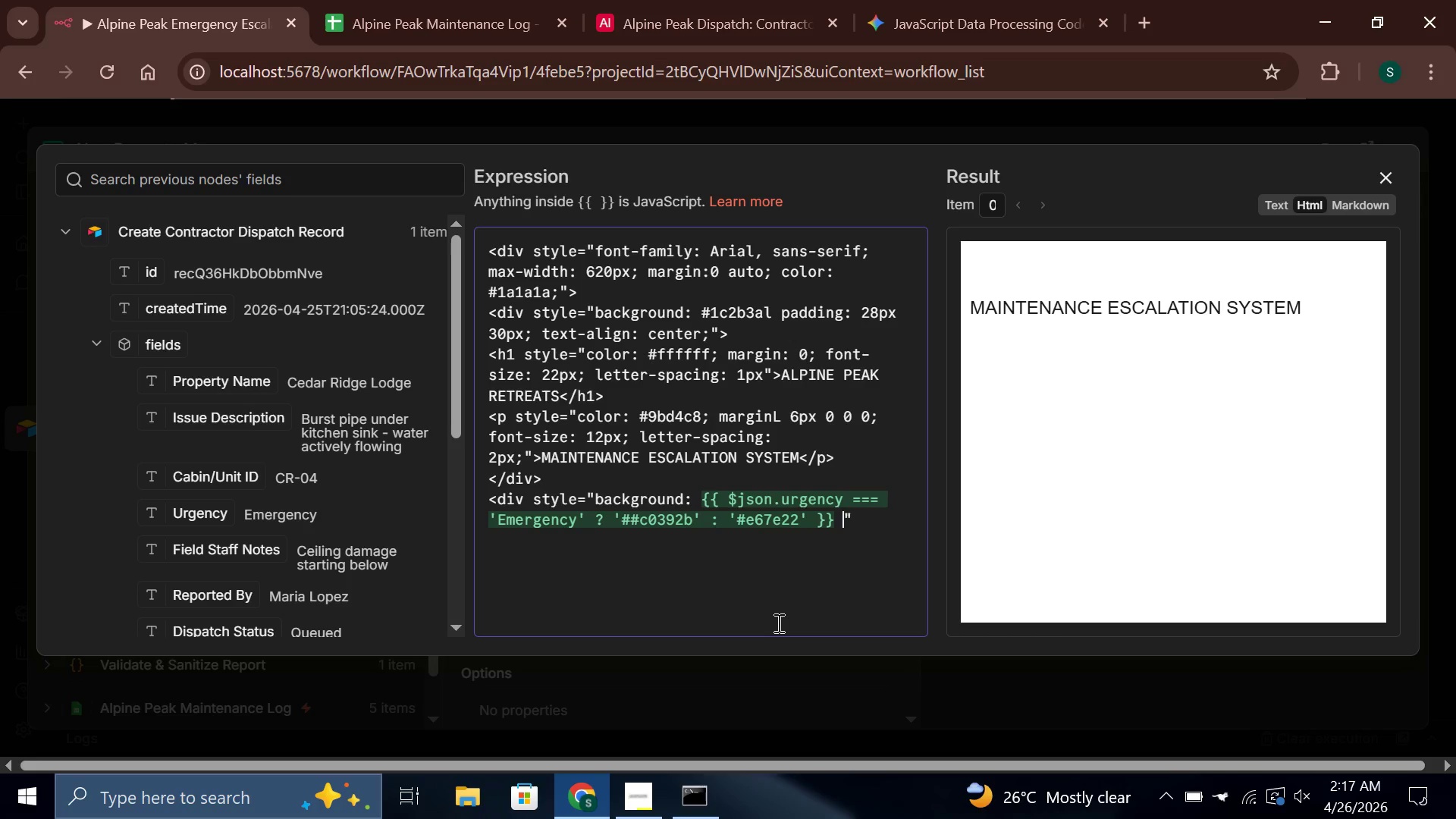 
key(ArrowLeft)
 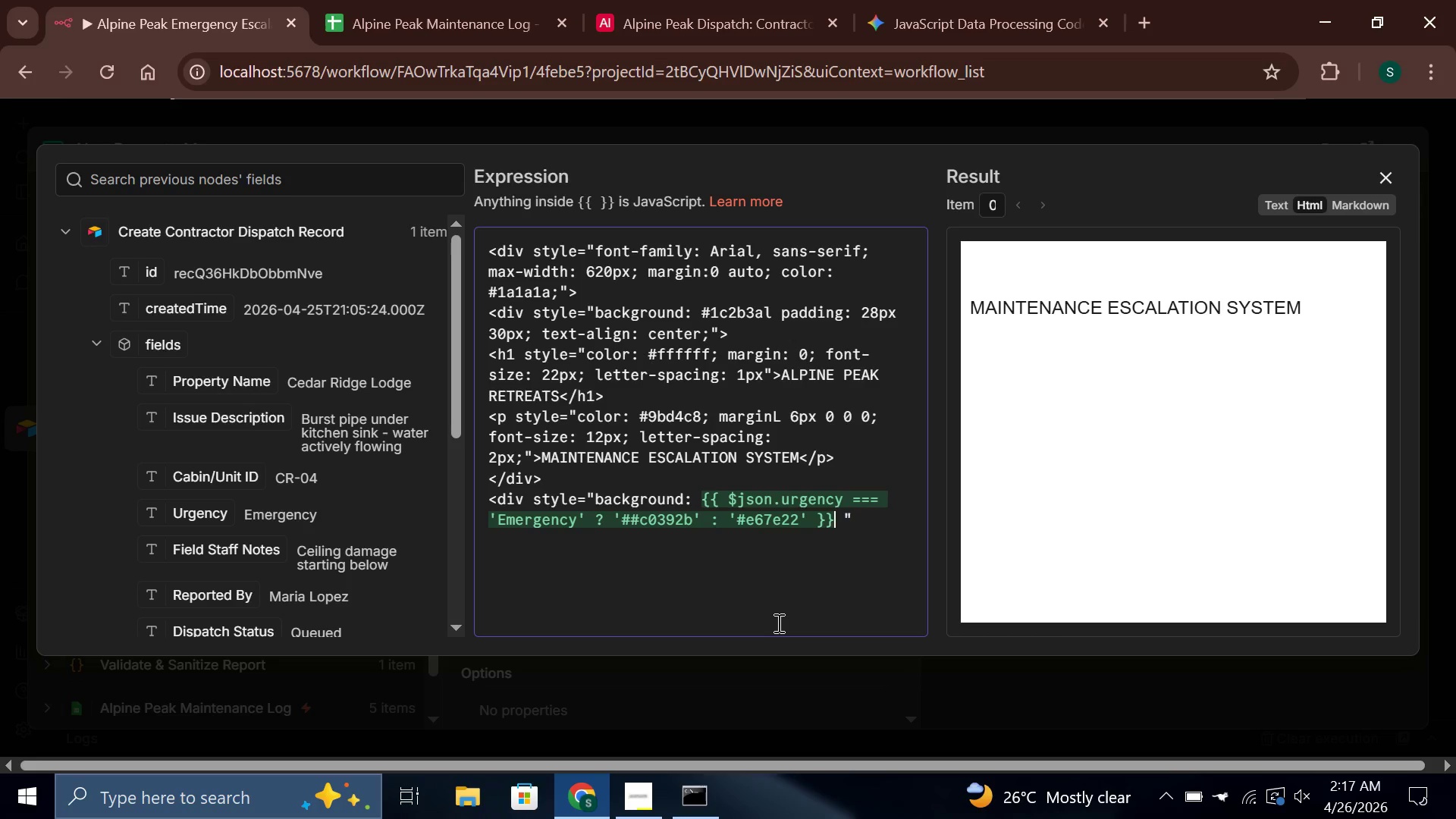 
type(; padding: 16px 30px; text-align: center;)
 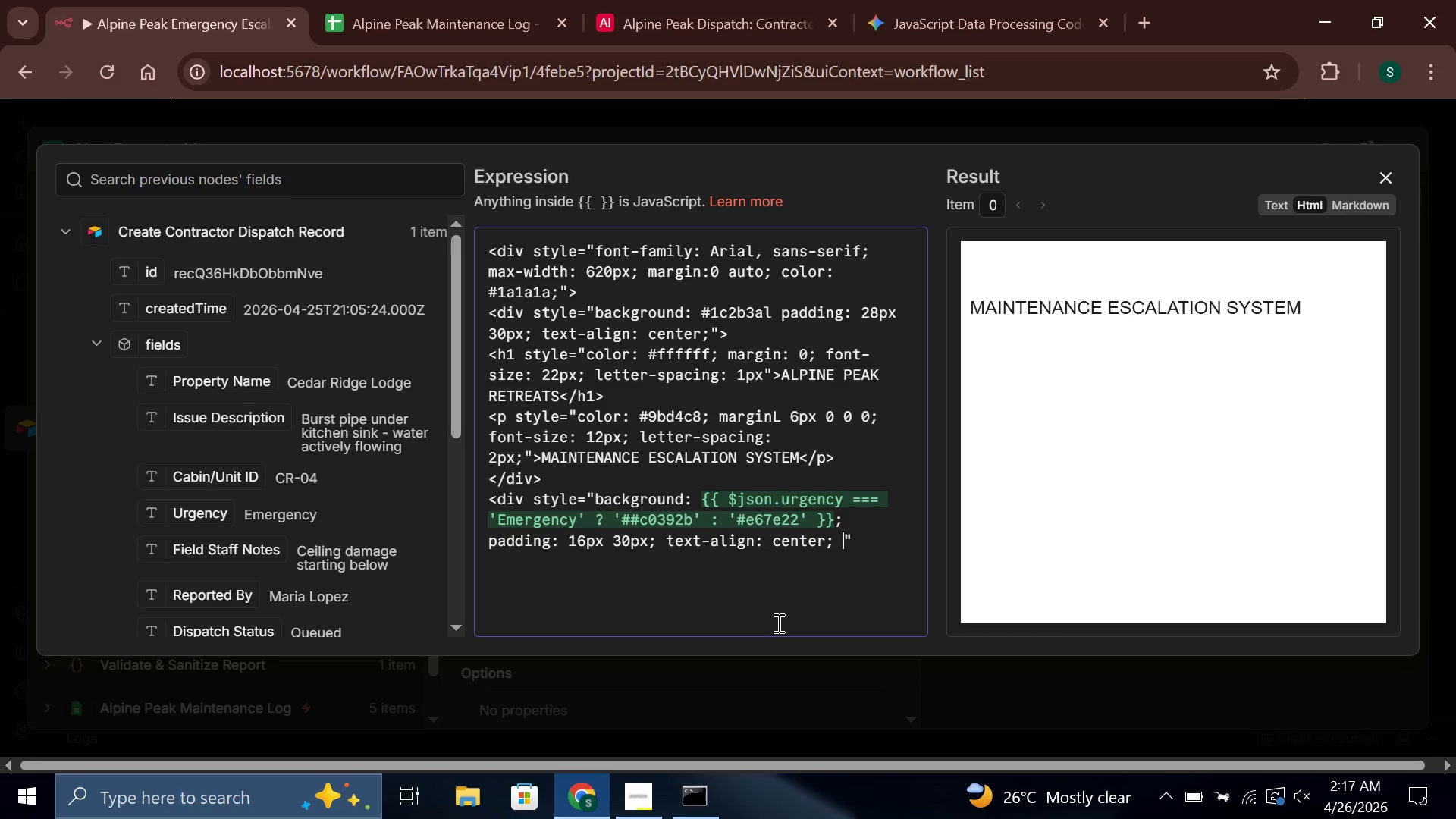 
 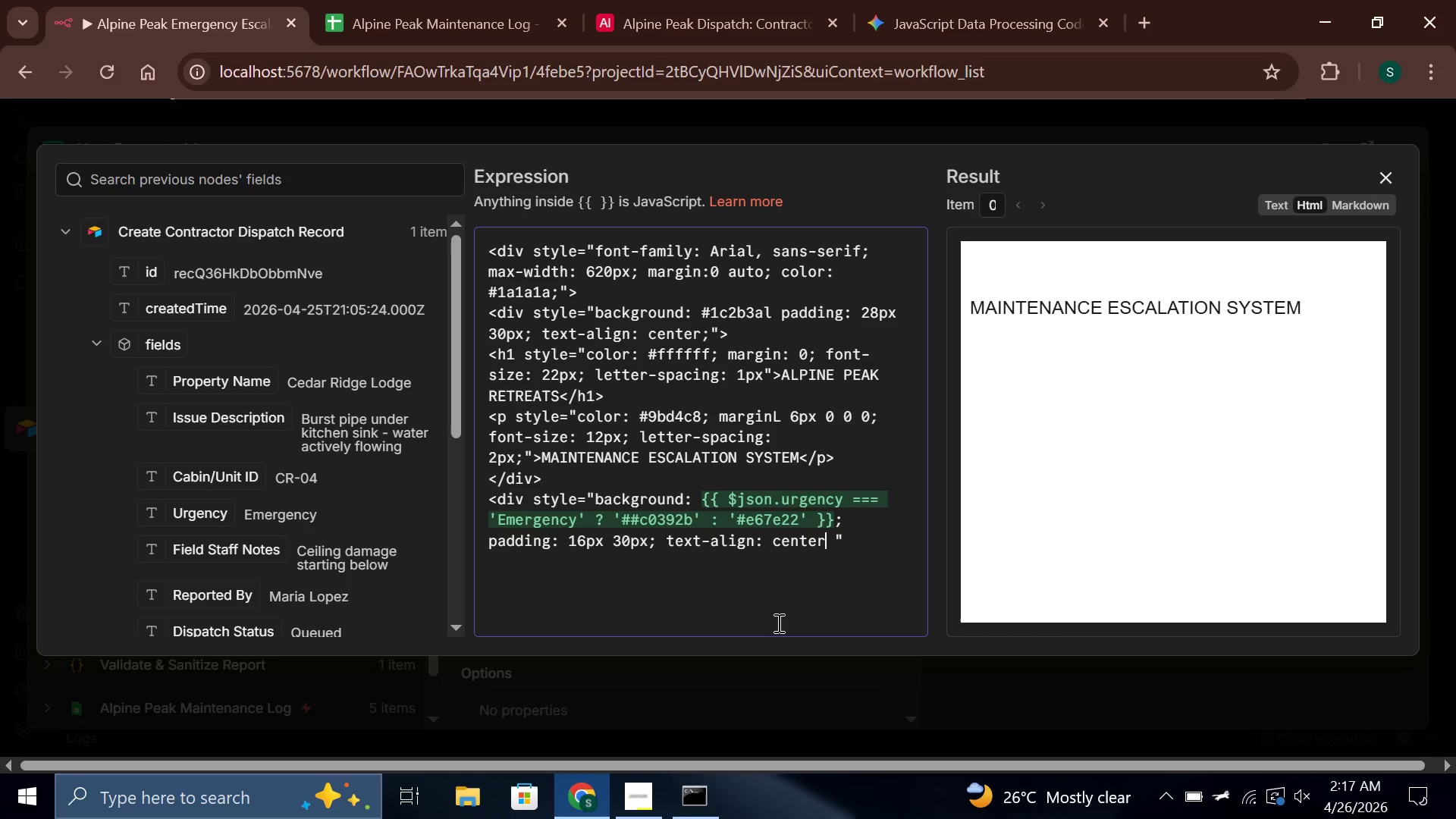 
key(ArrowRight)
 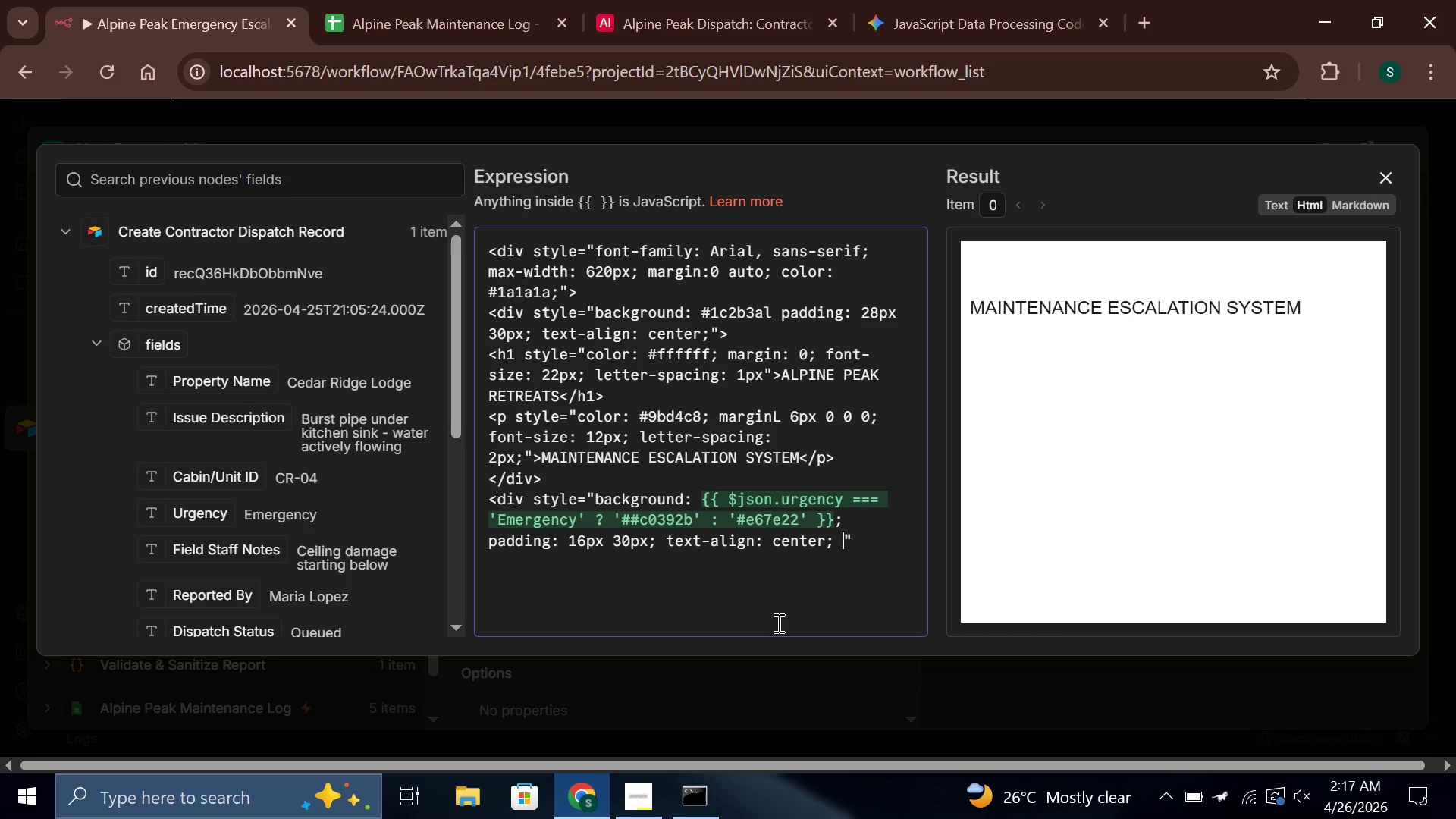 
key(Backspace)
 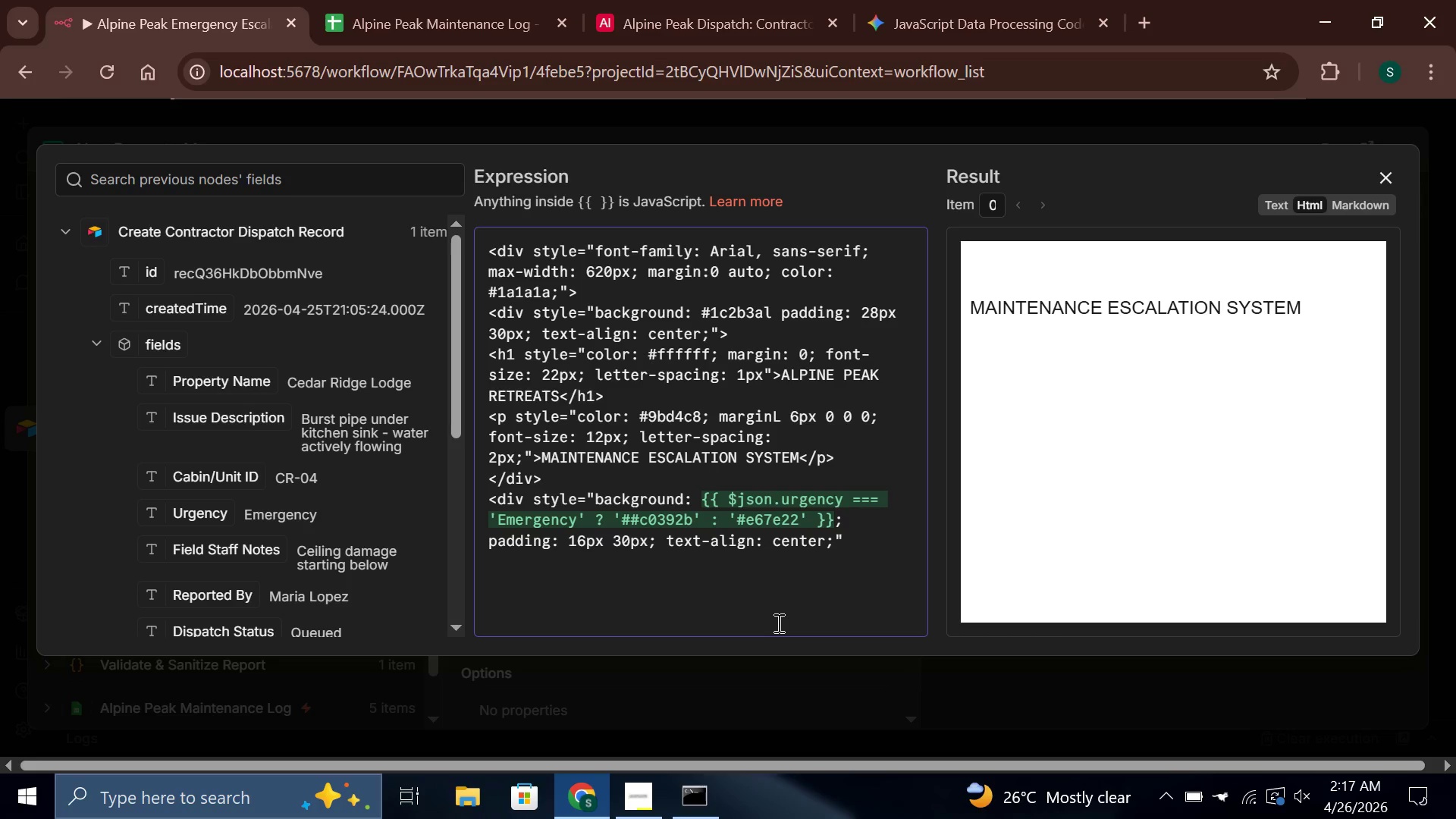 
key(ArrowRight)
 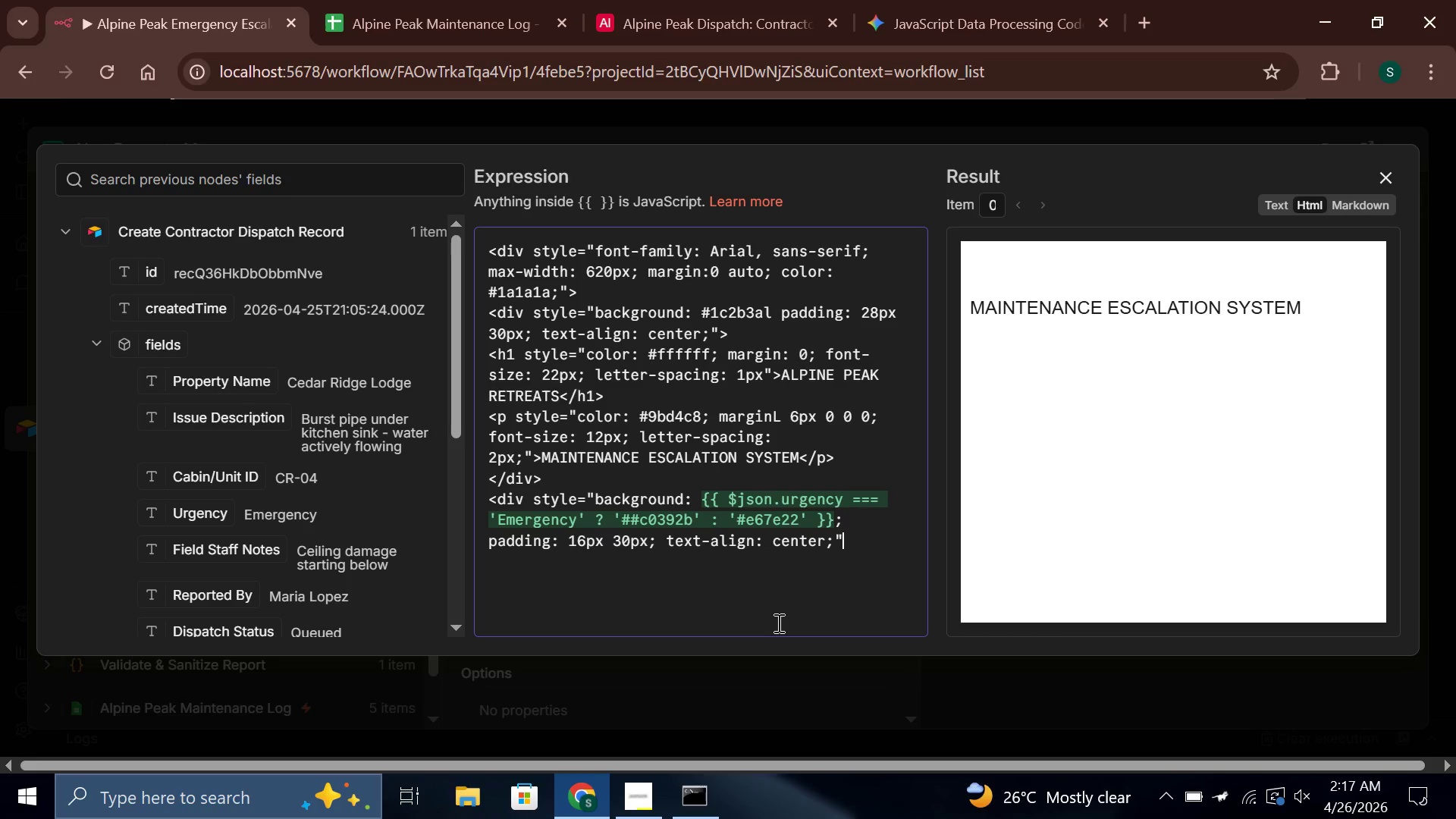 
key(Shift+Period)
 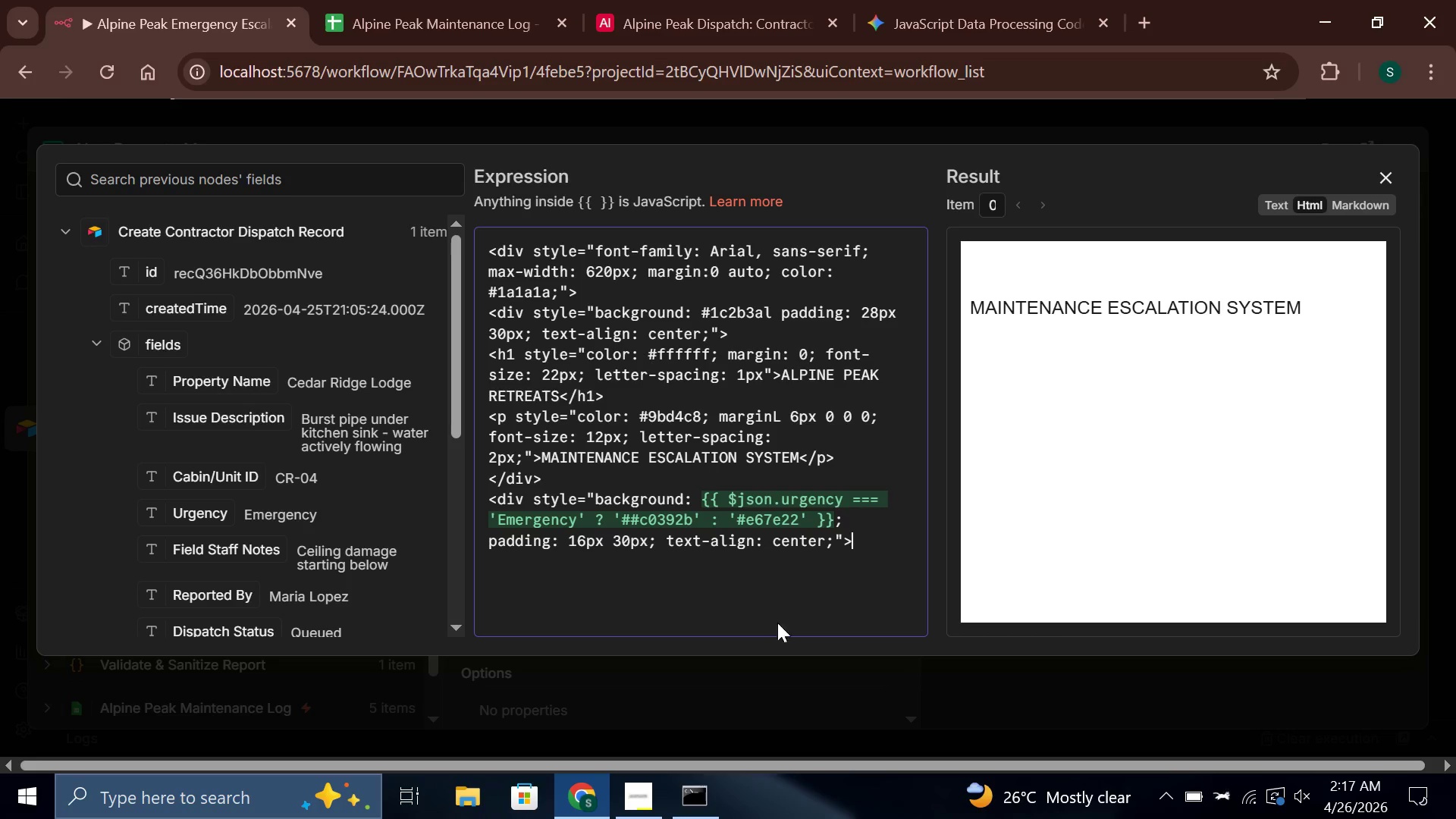 
key(Enter)
 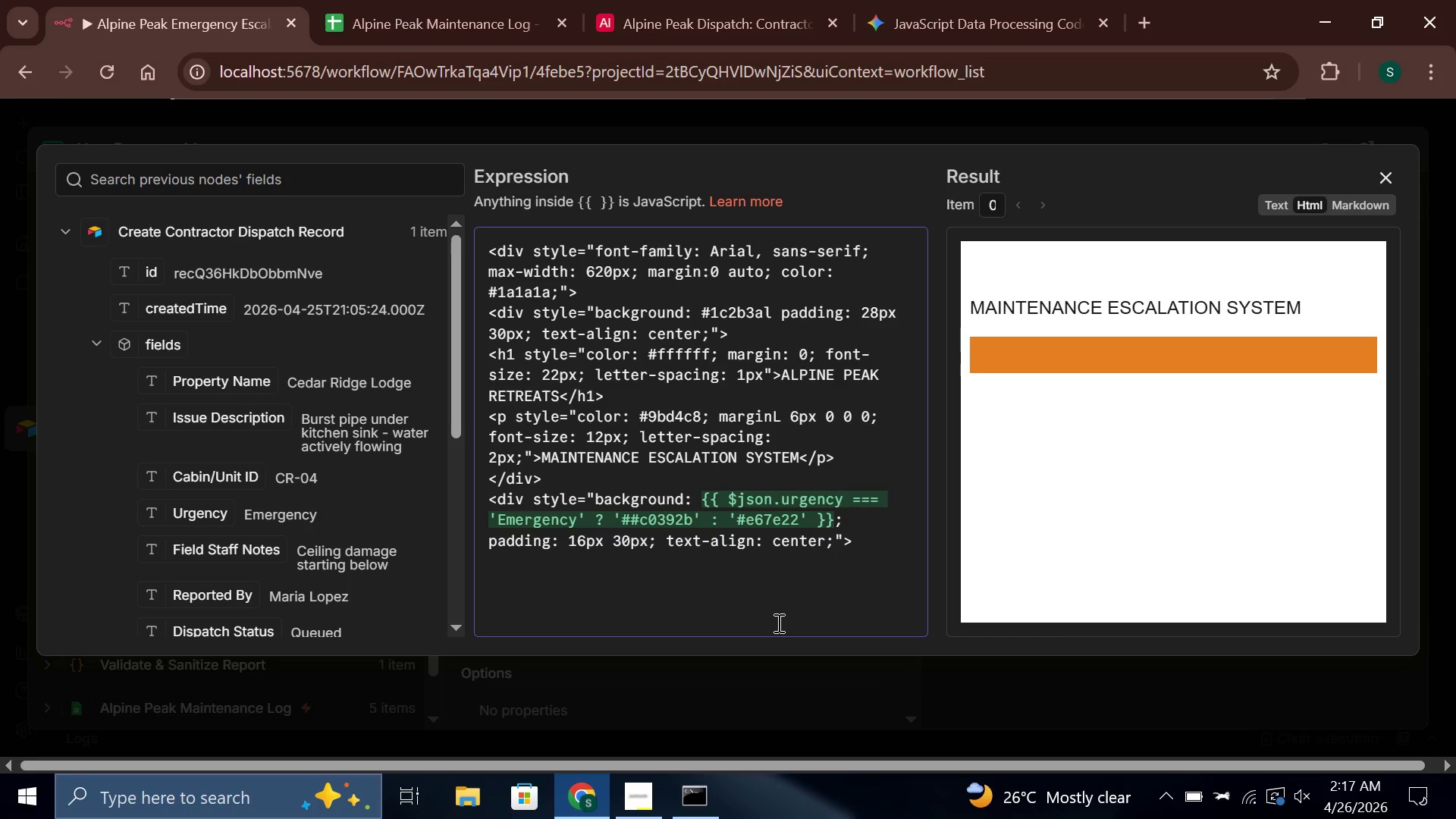 
type(<p style="color: #ffffff; margin: 0;)
 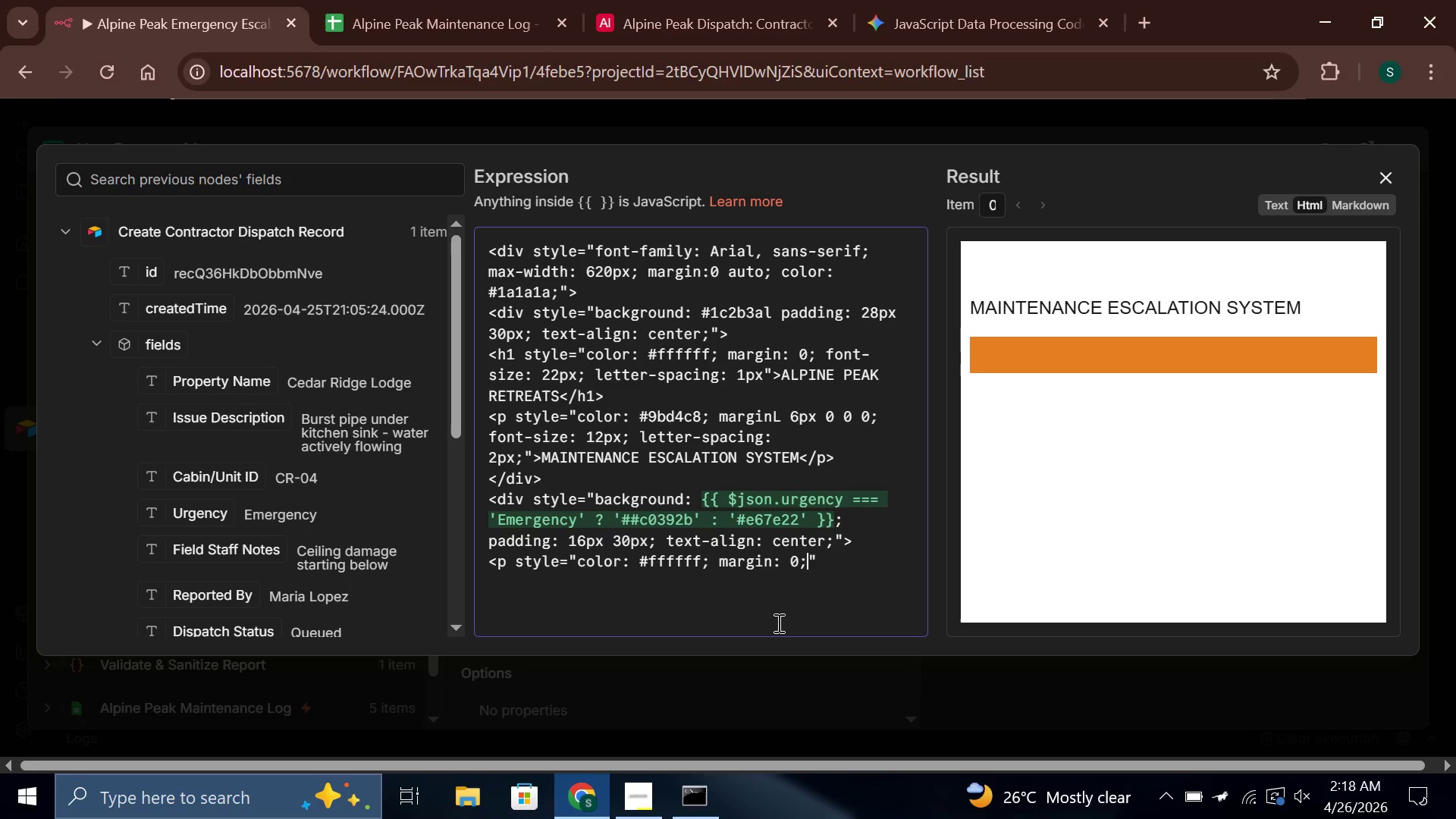 
type( font-size: 18px; font-weight: bold; letter-spacing)
 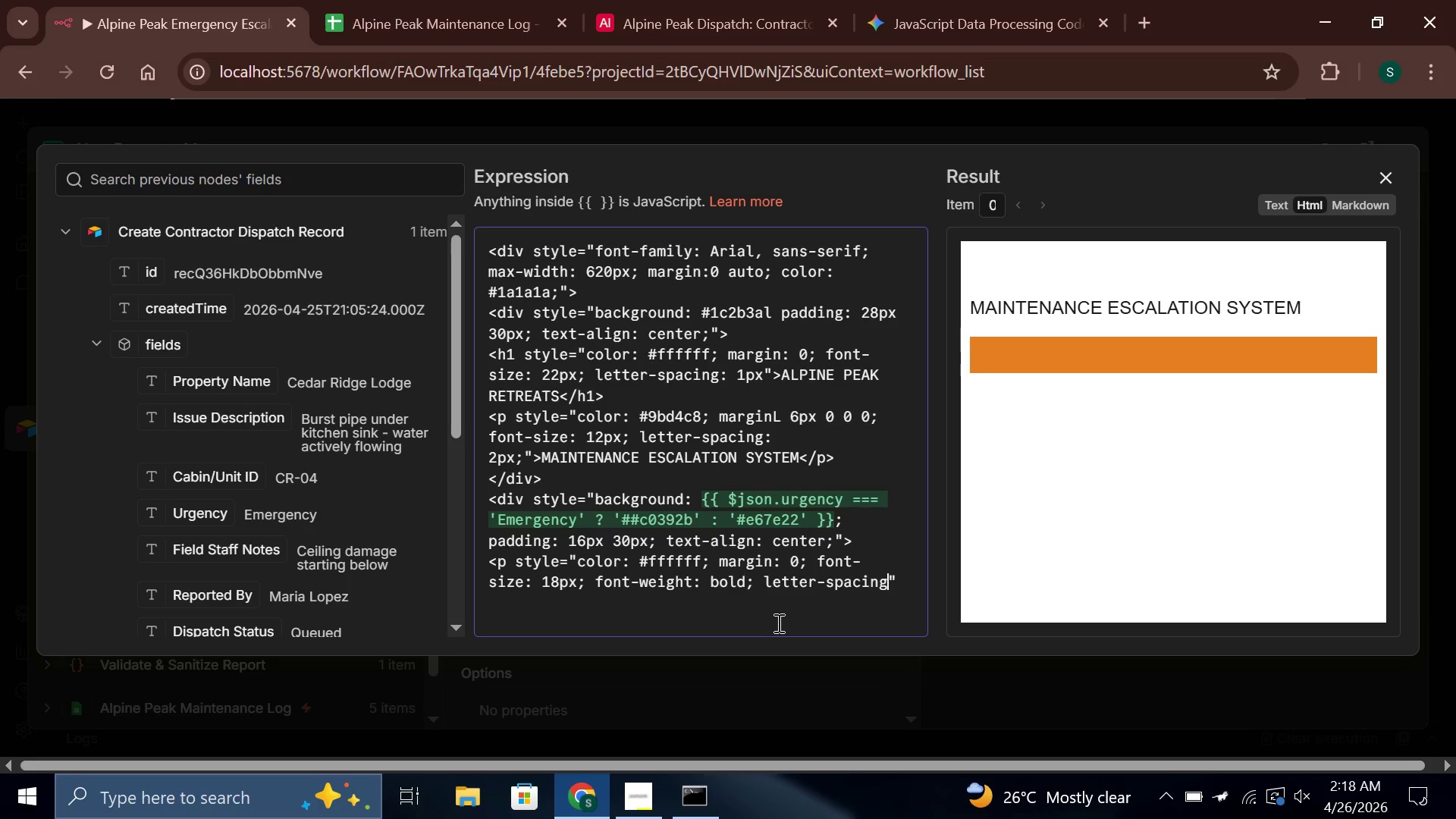 
wait(5.27)
 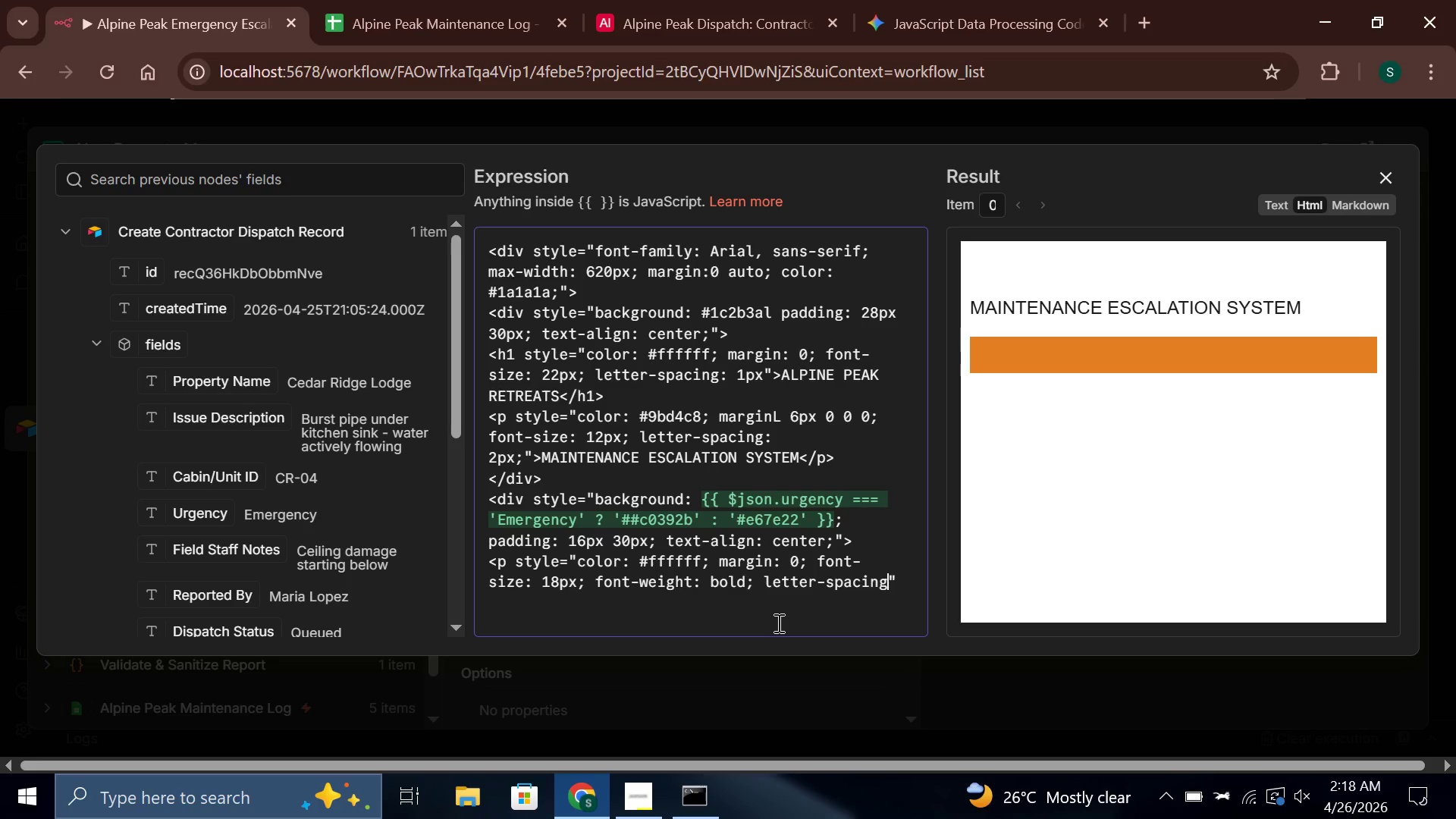 
type(: 1px;)
 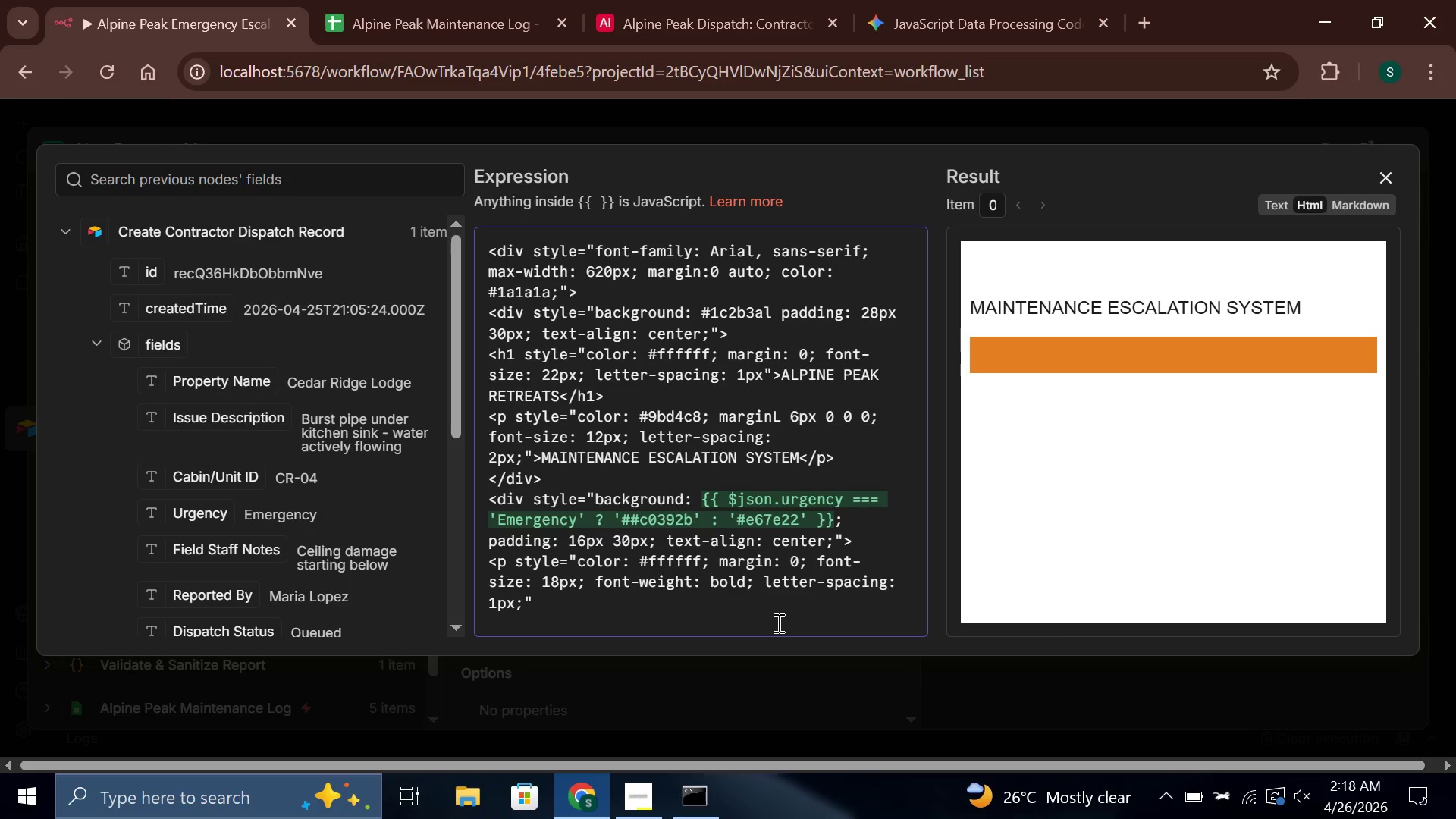 
key(ArrowRight)
 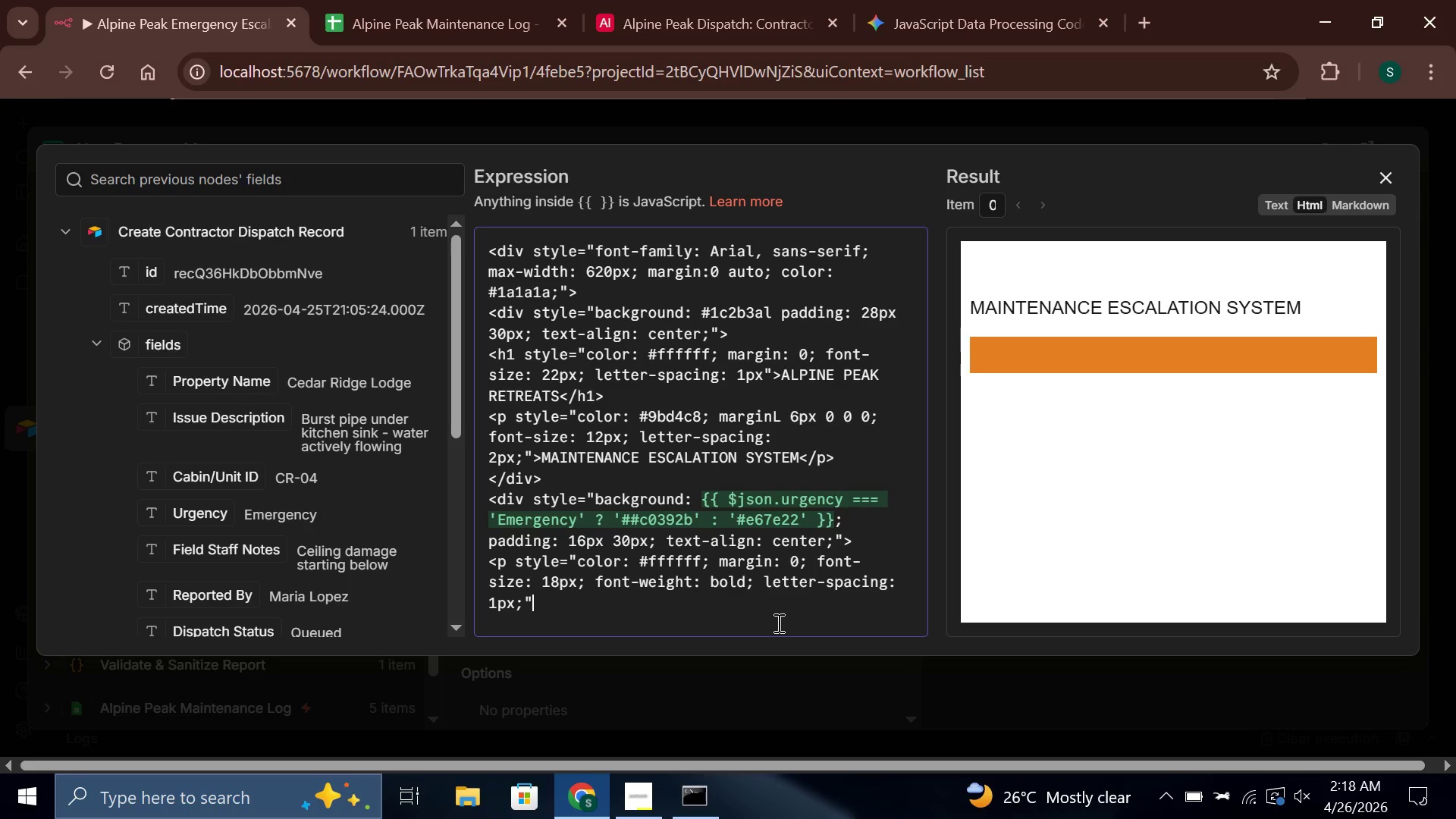 
type(>={{ )
key(Backspace)
type($json.urgencyEmoji)
 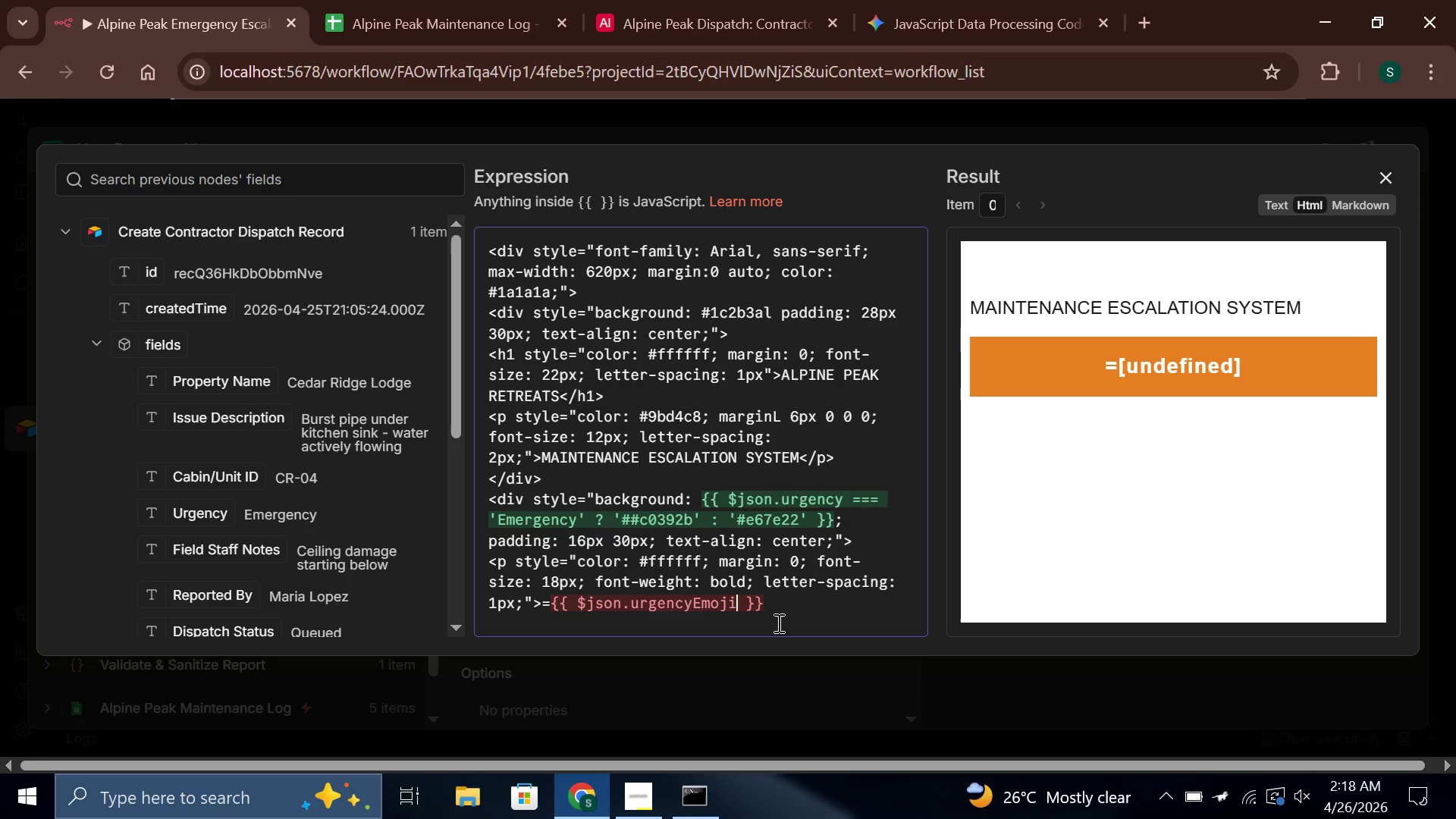 
wait(6.61)
 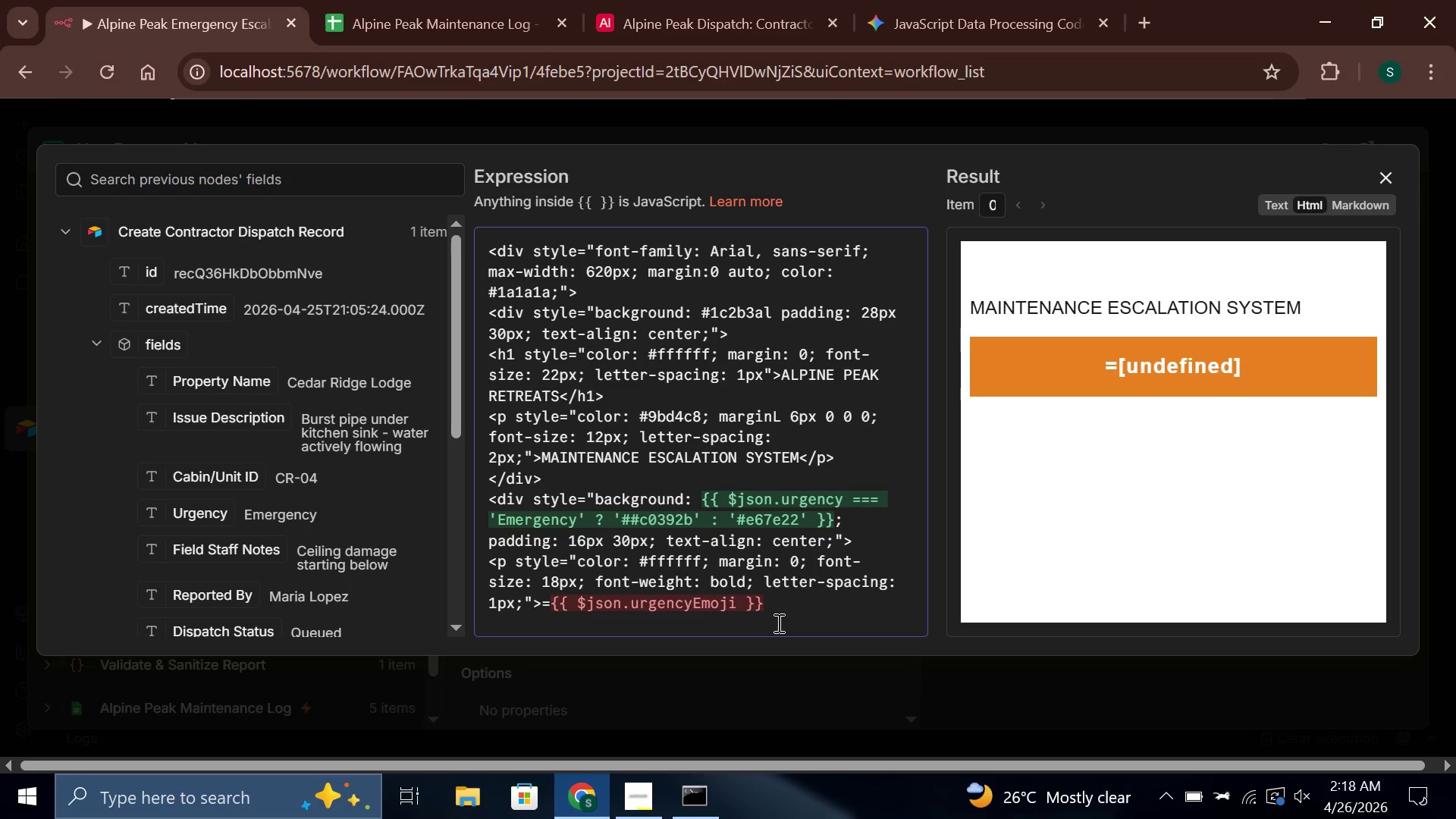 
key(Space)
 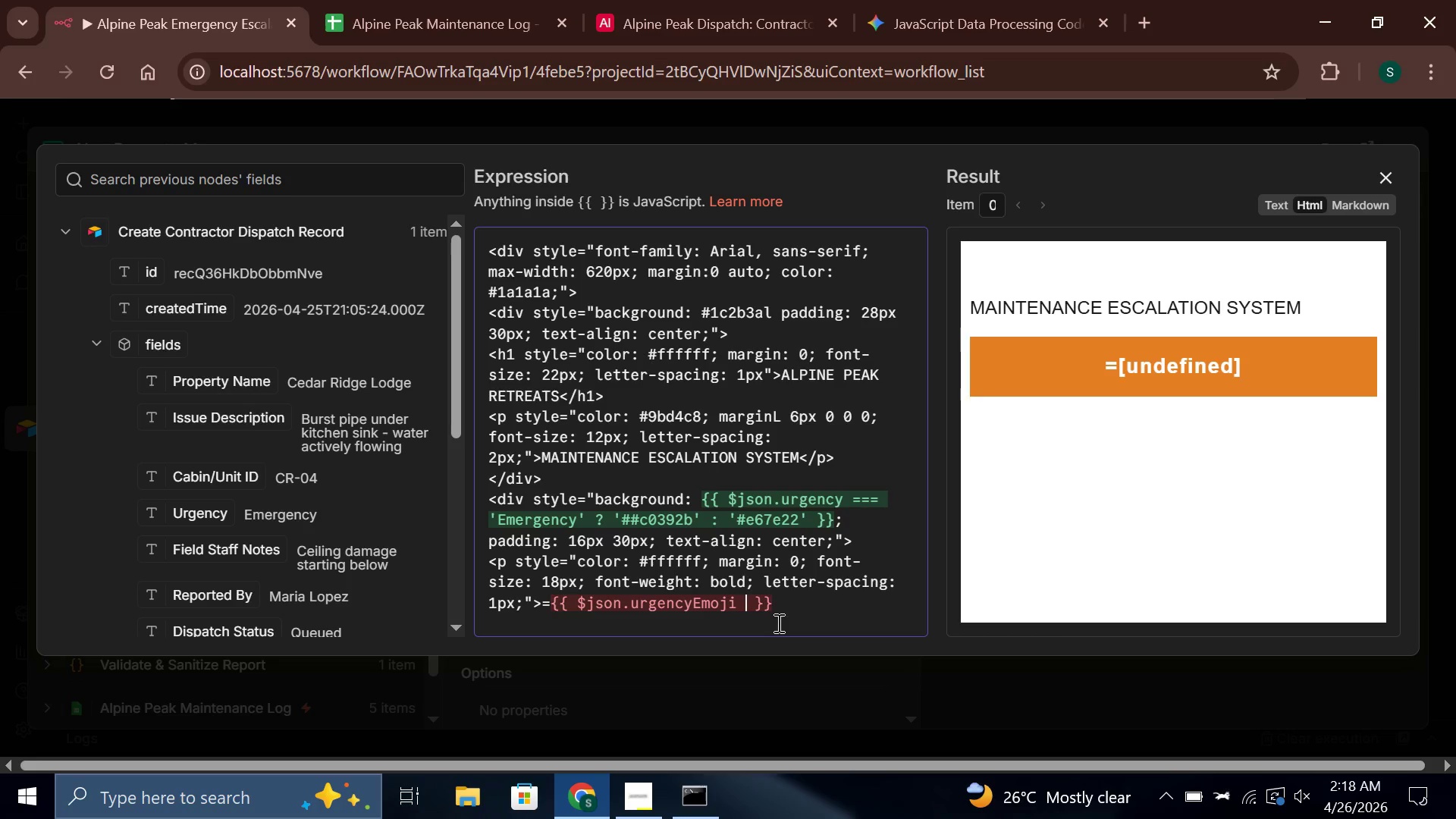 
key(Shift+Equal)
 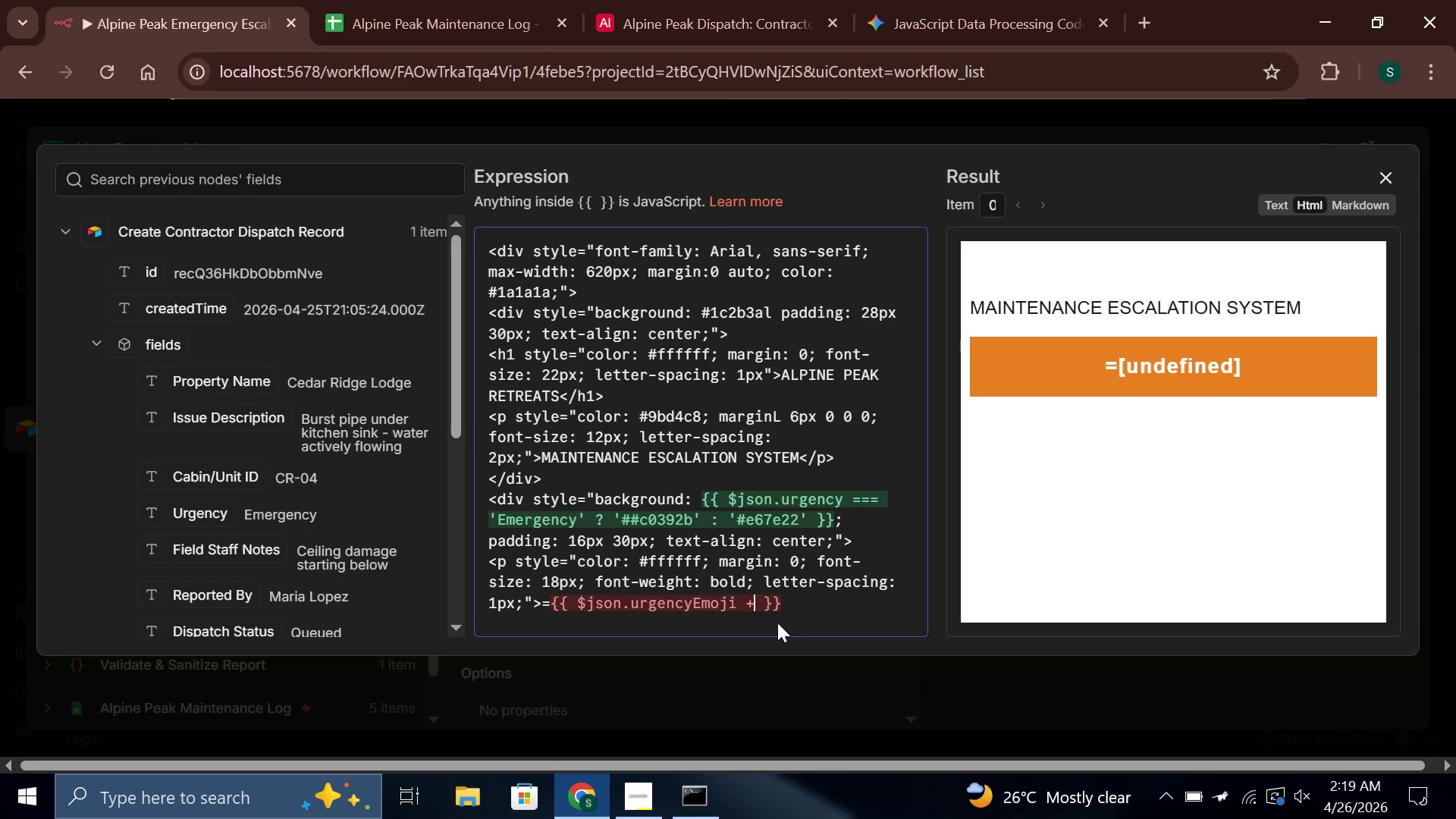 
key(Space)
 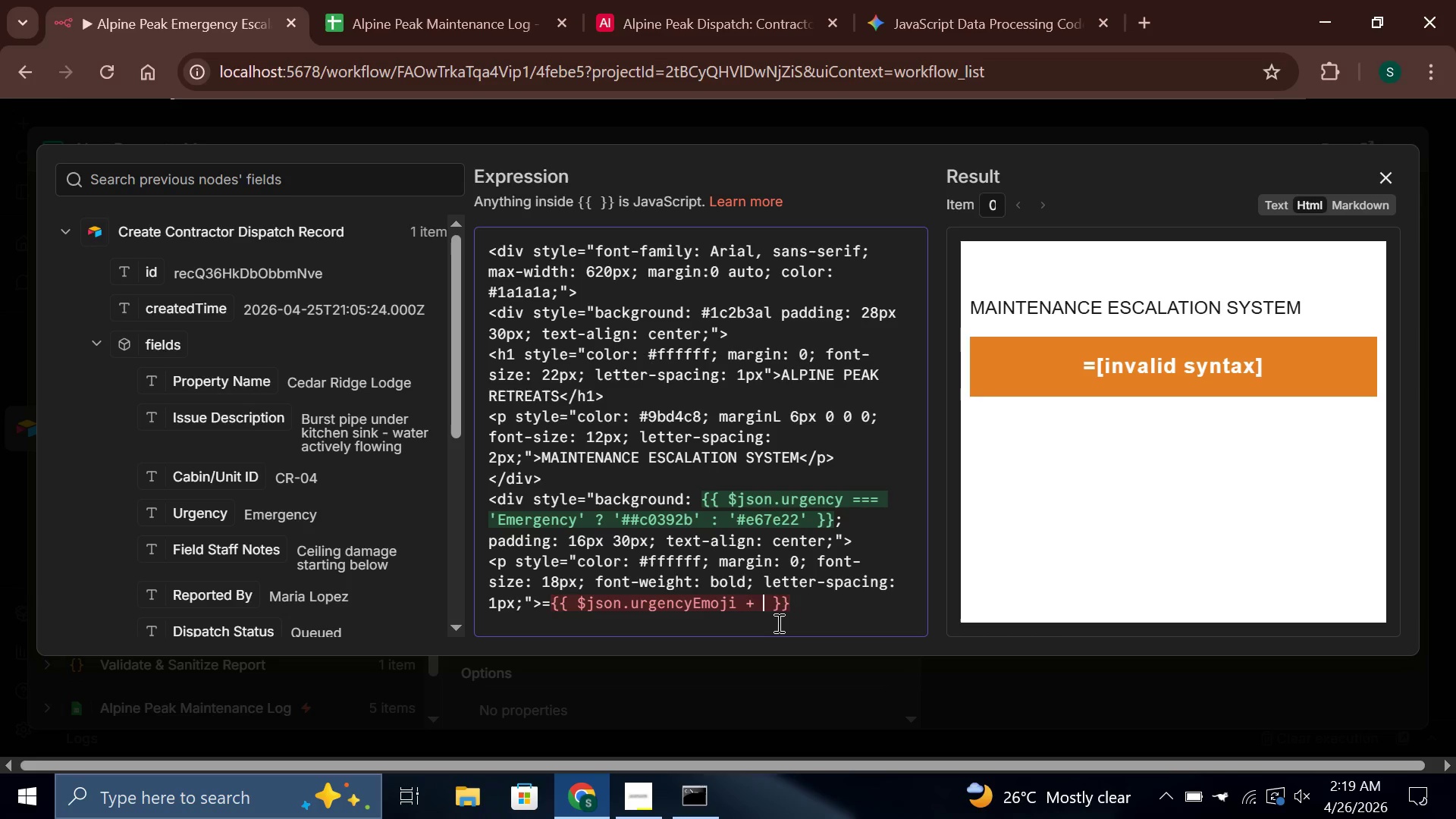 
key(Quote)
 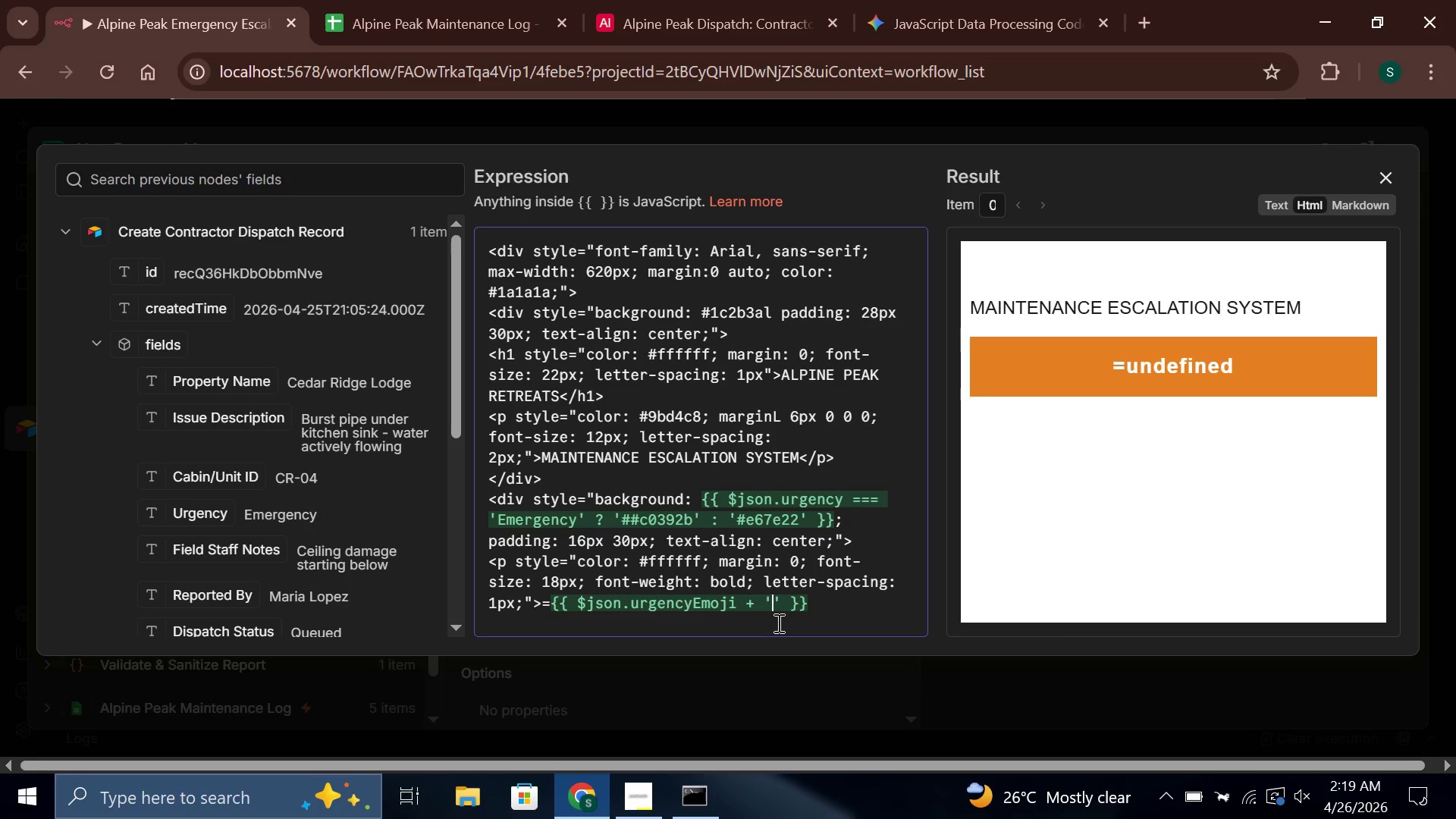 
key(ArrowRight)
 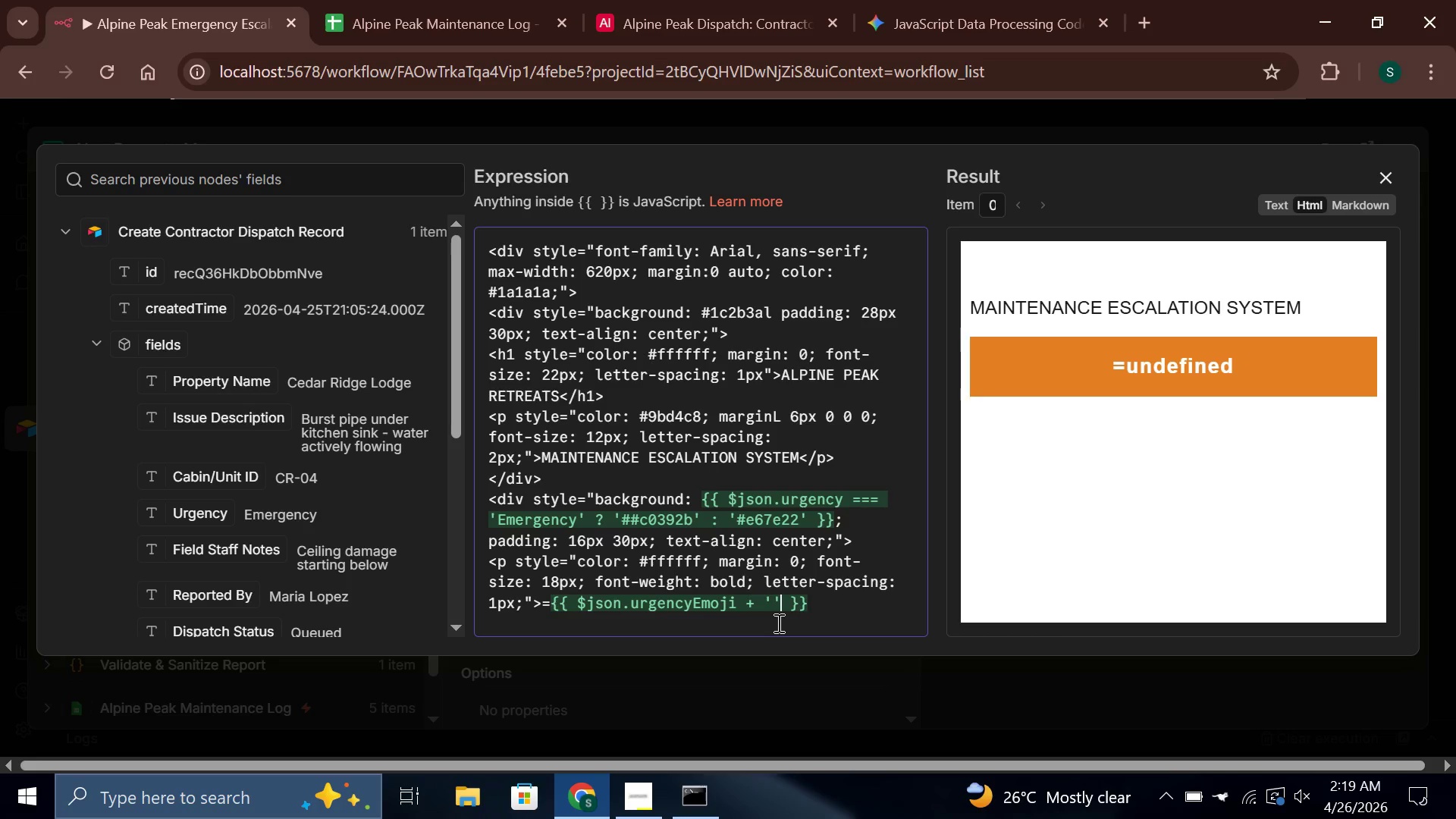 
type( + $json.ud)
key(Backspace)
type(rgency)
 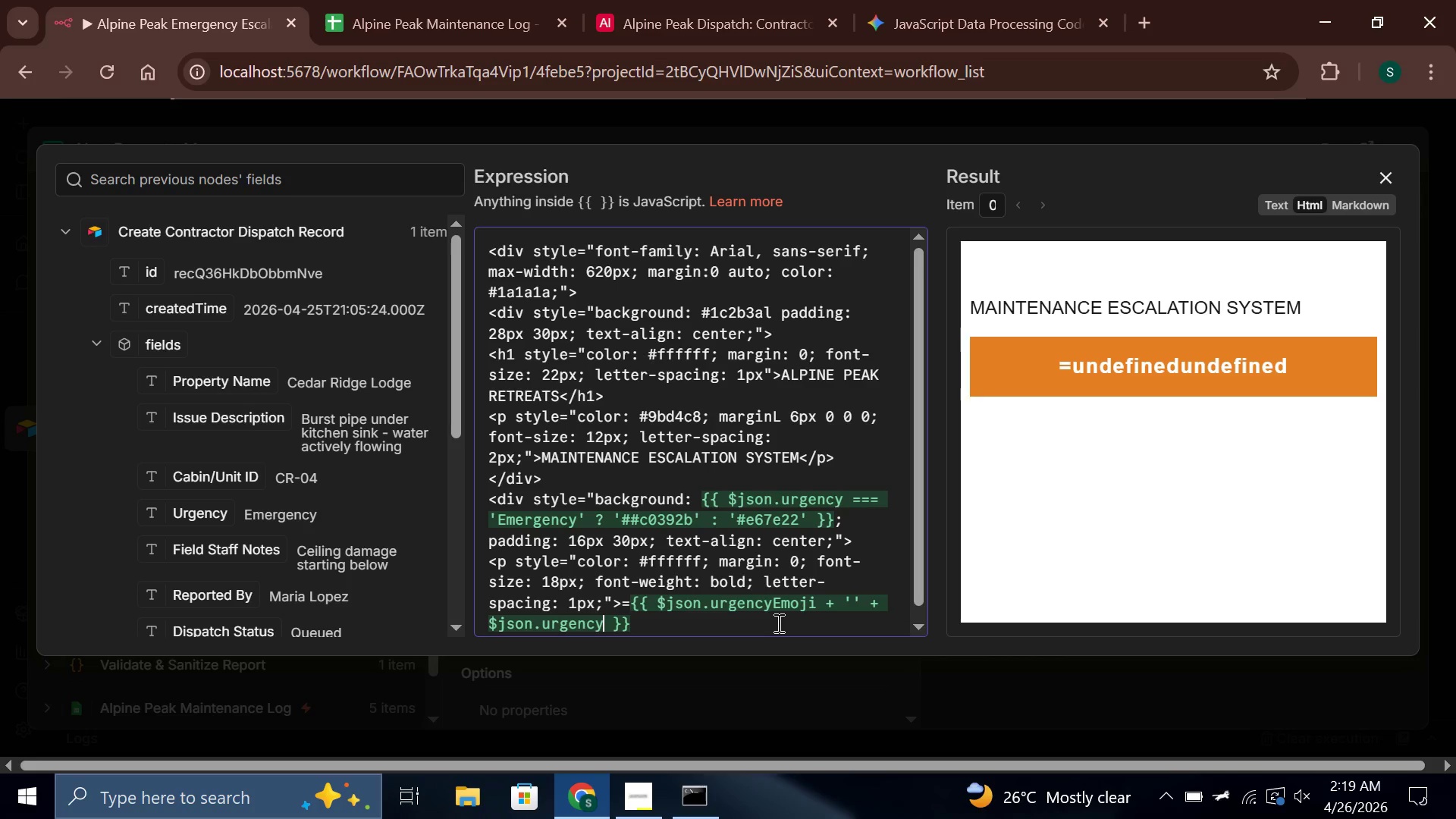 
type(.toUpperCase()
 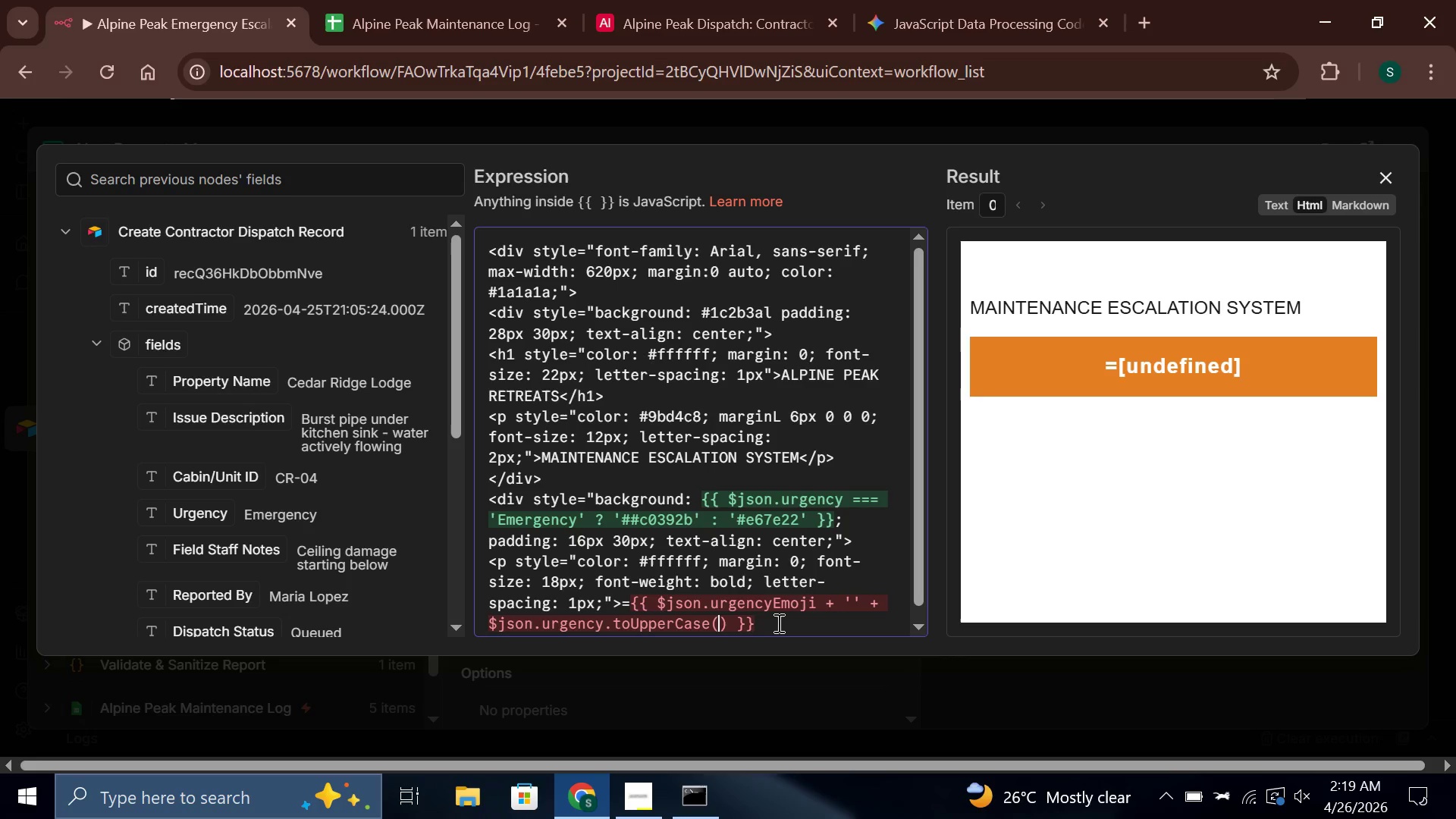 
key(ArrowRight)
 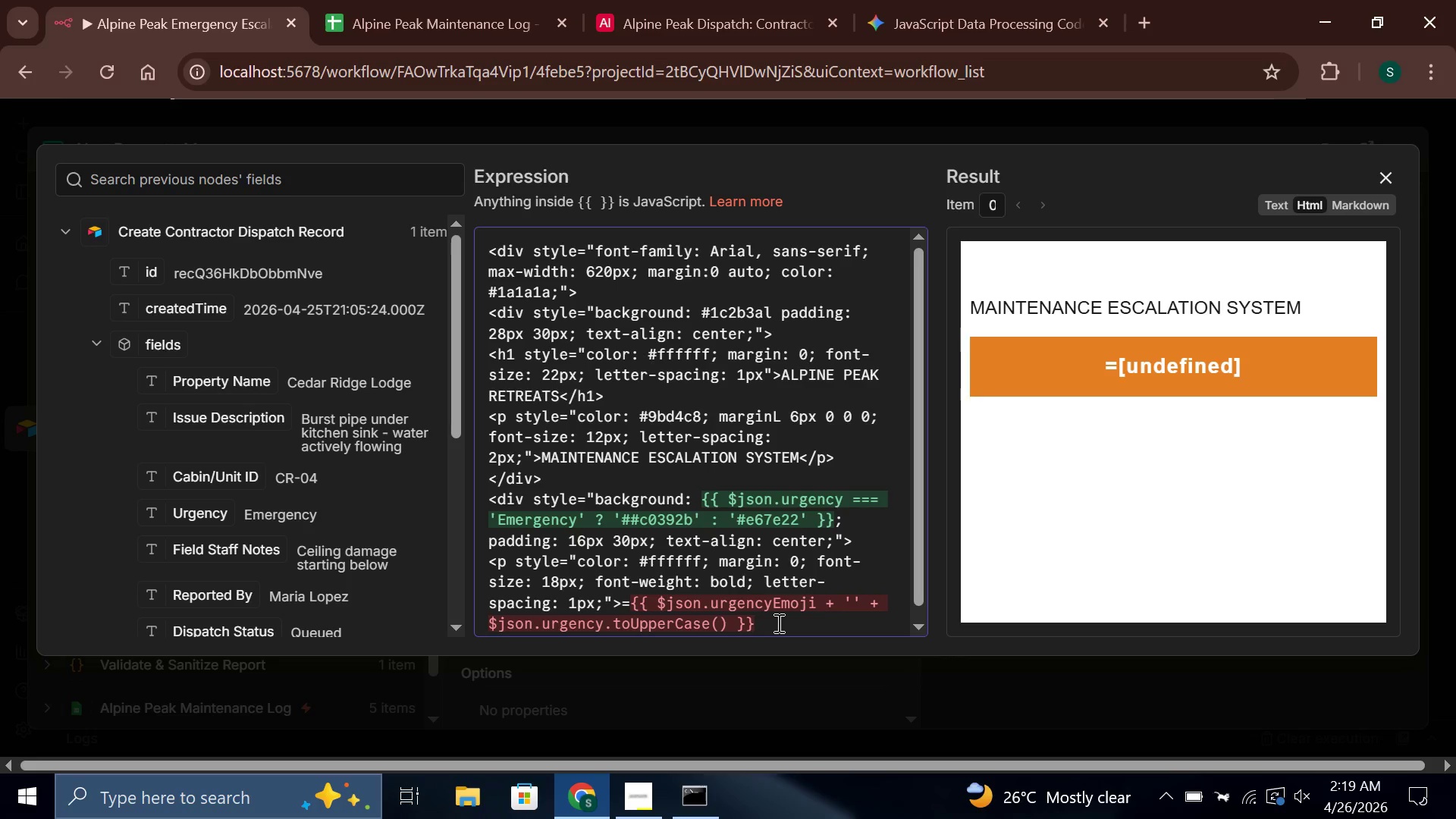 
type( + ' MAINTENANCE ALERT)
 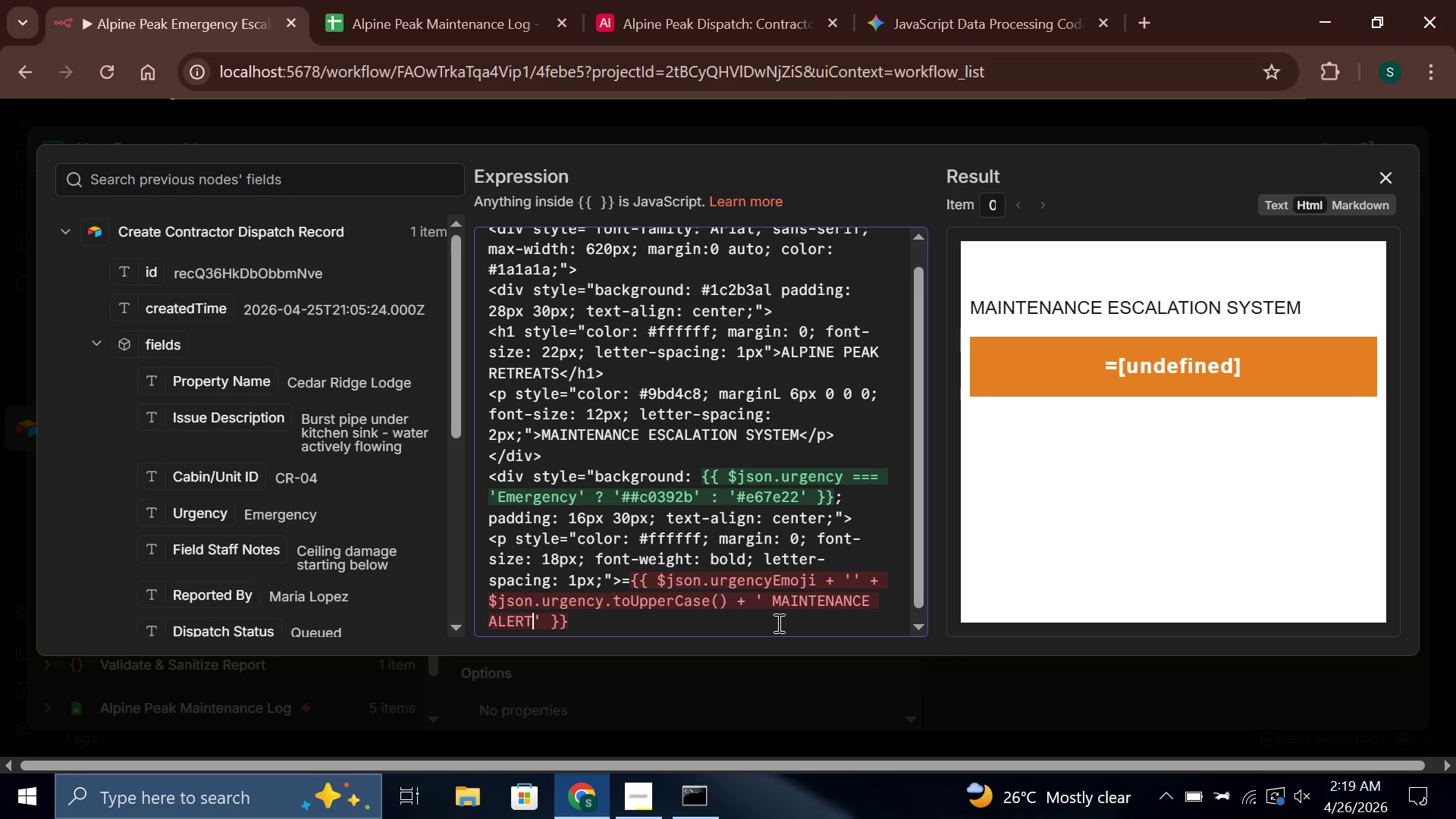 
key(ArrowRight)
 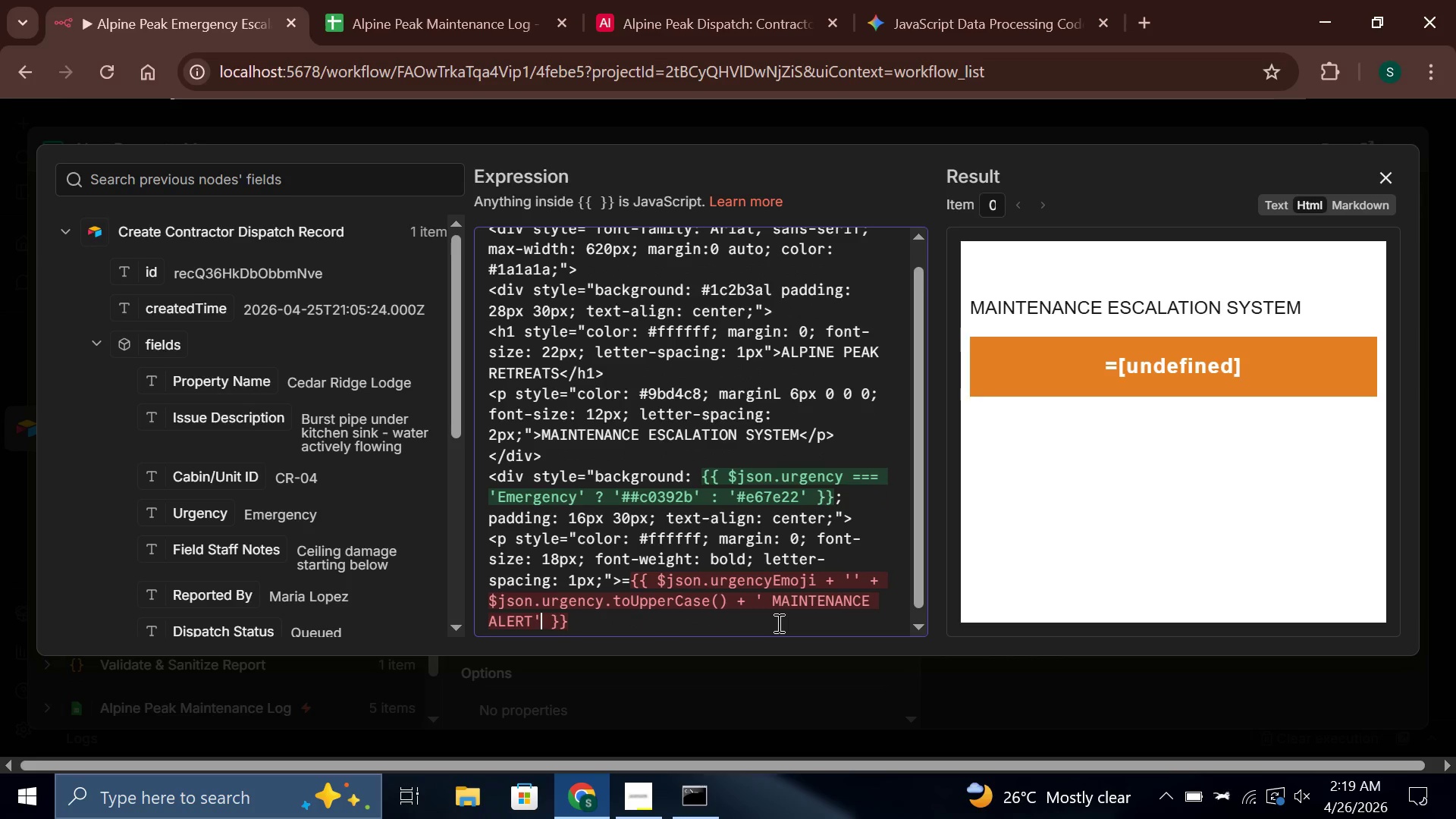 
key(ArrowRight)
 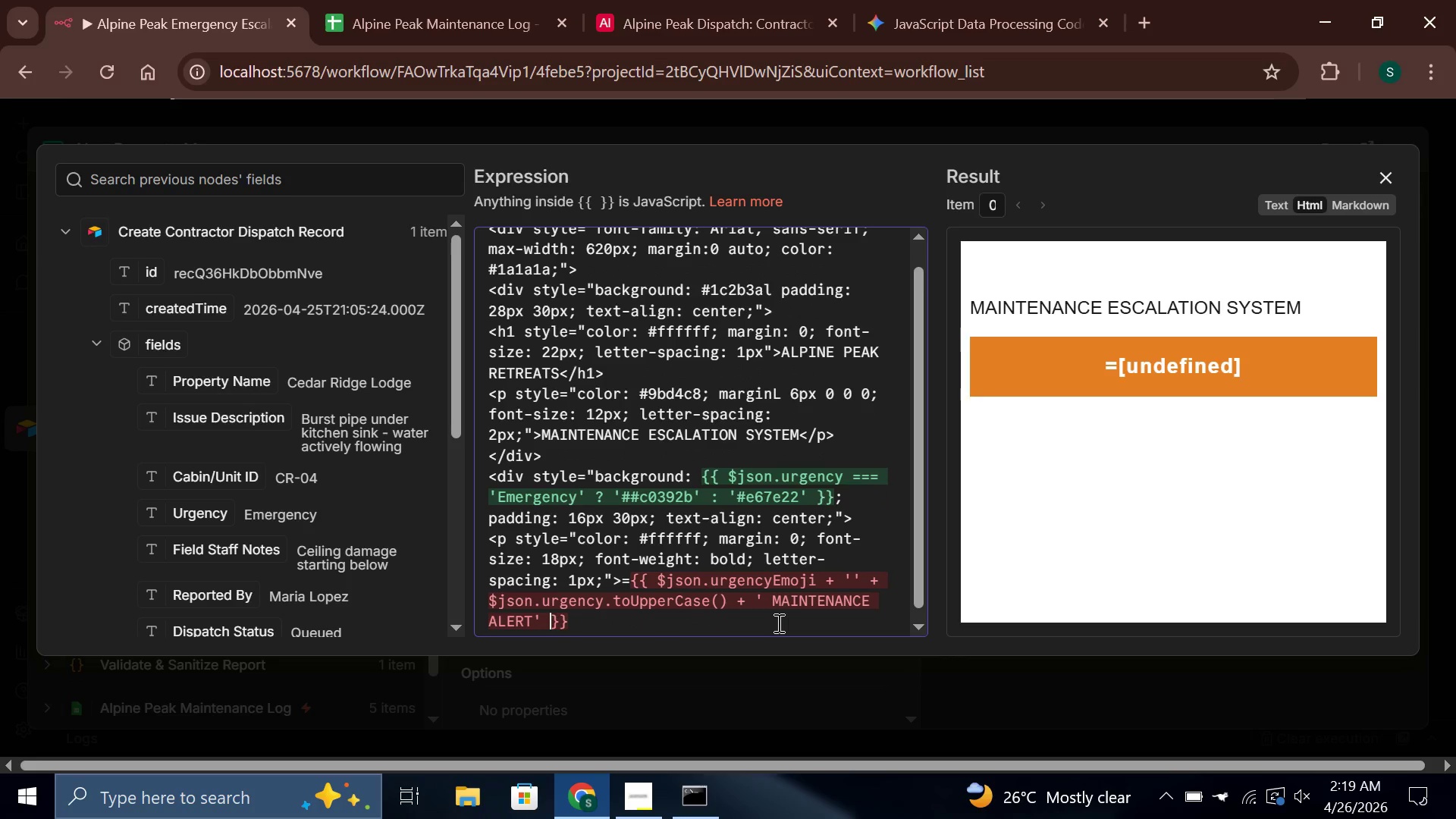 
key(ArrowRight)
 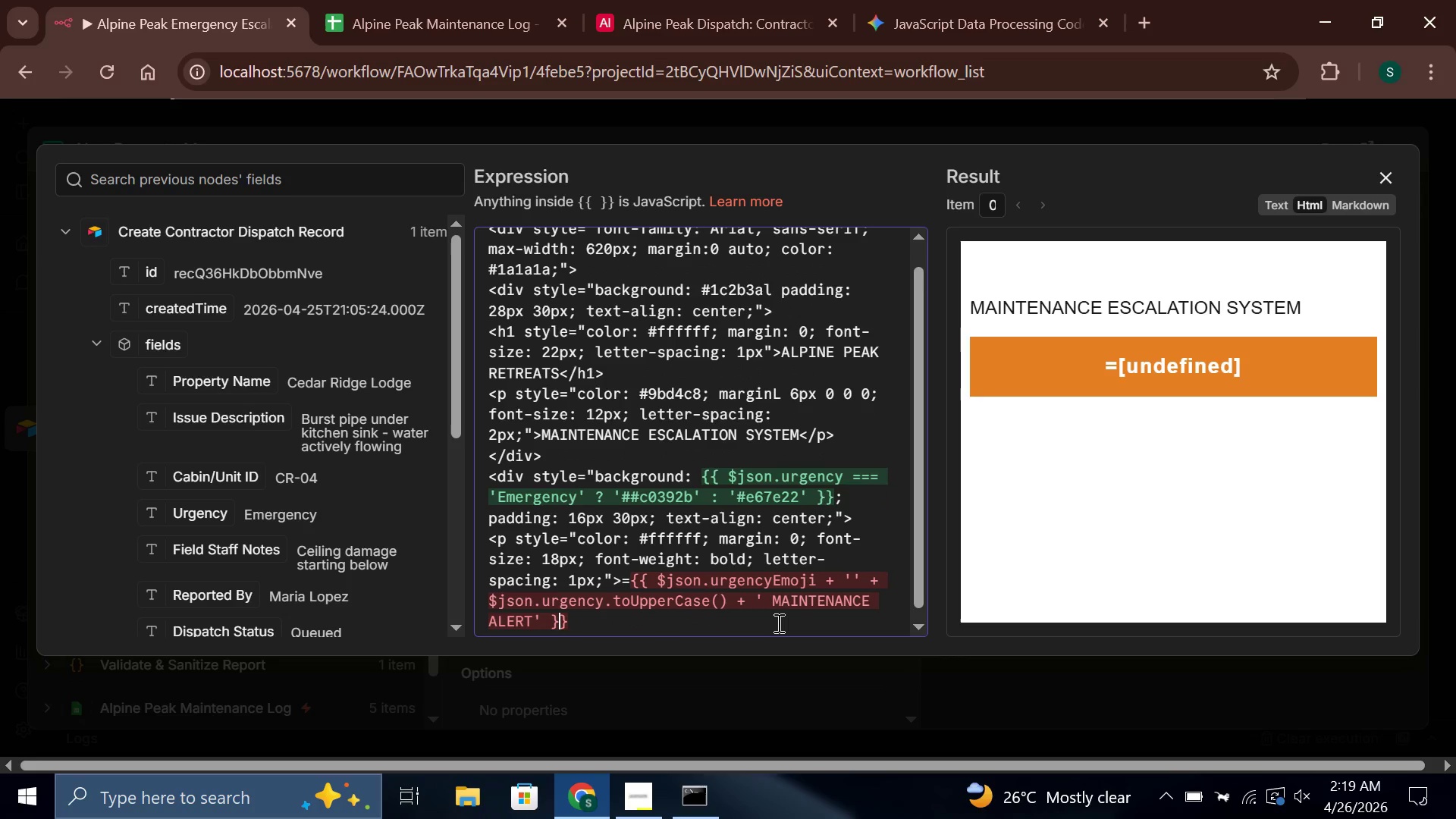 
key(ArrowRight)
 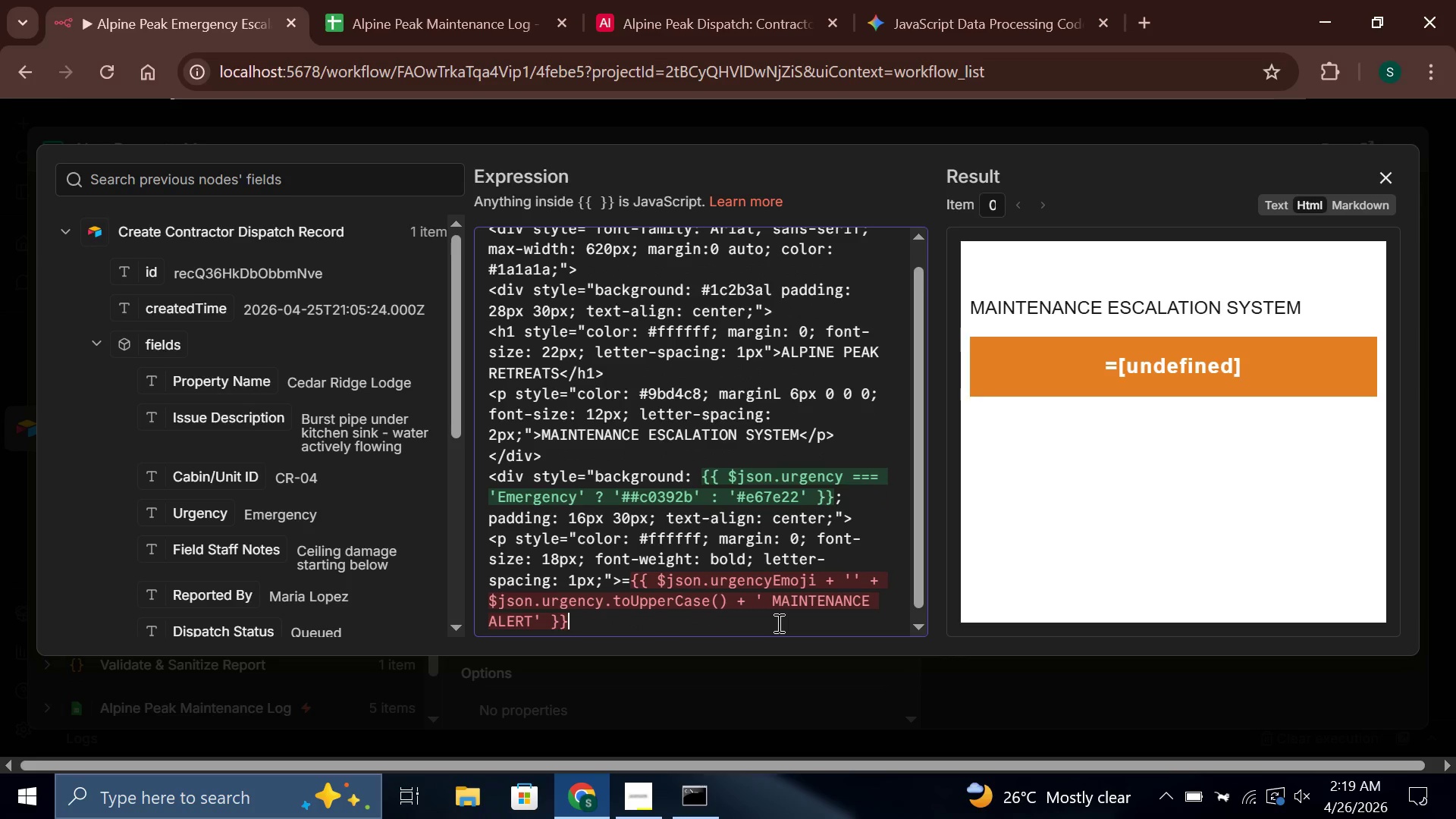 
wait(6.39)
 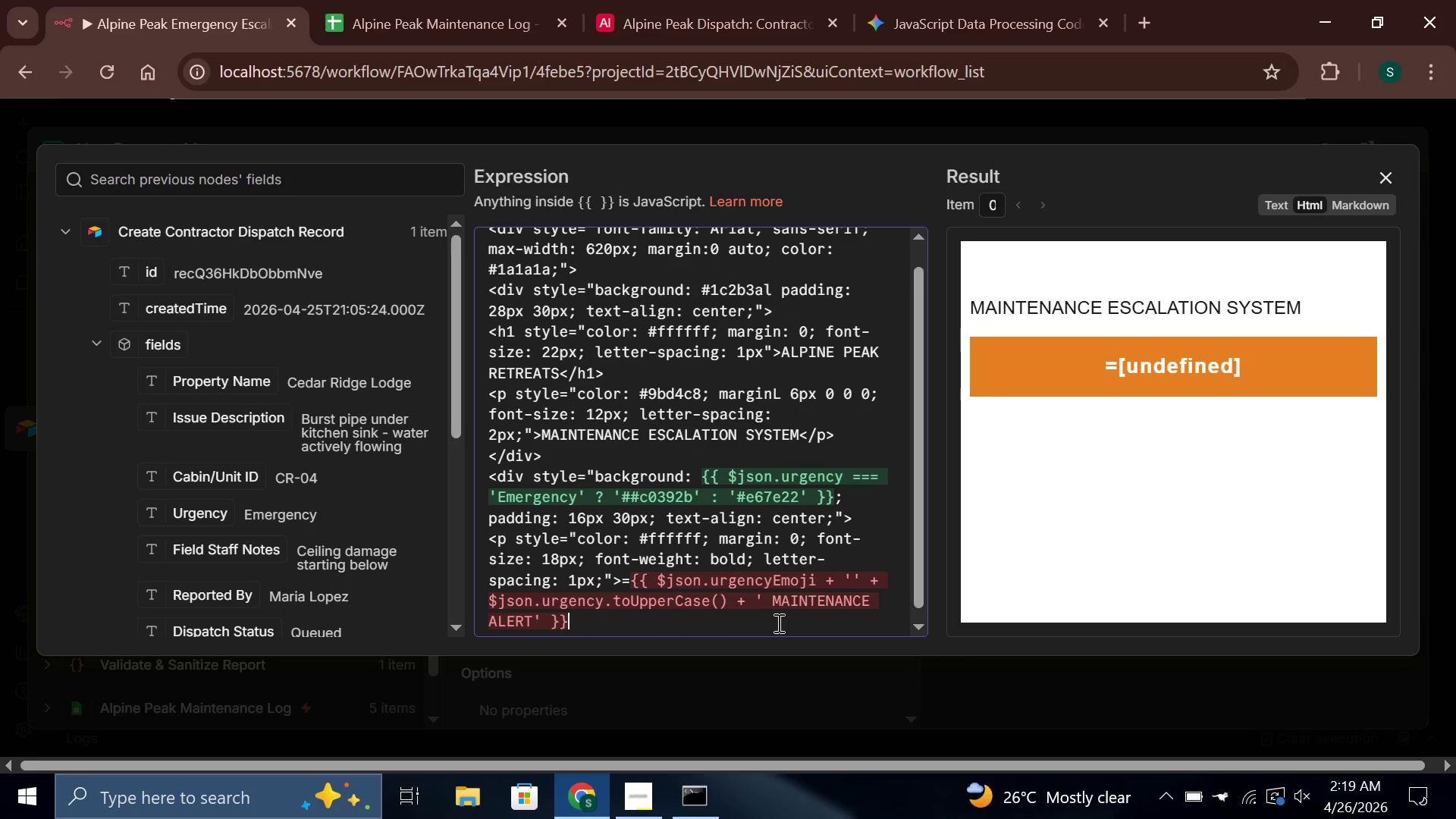 
key(ArrowUp)
 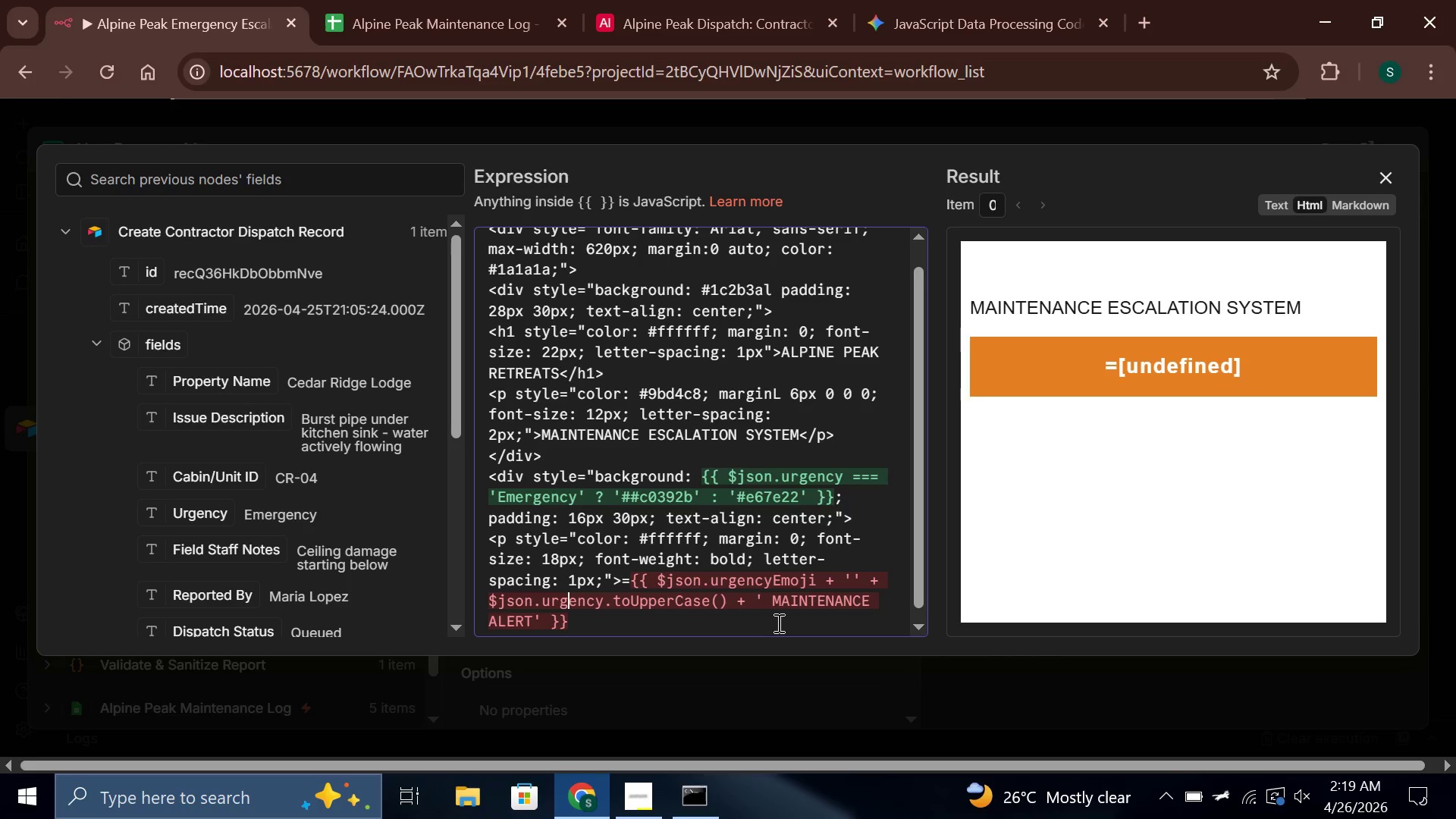 
key(ArrowRight)
 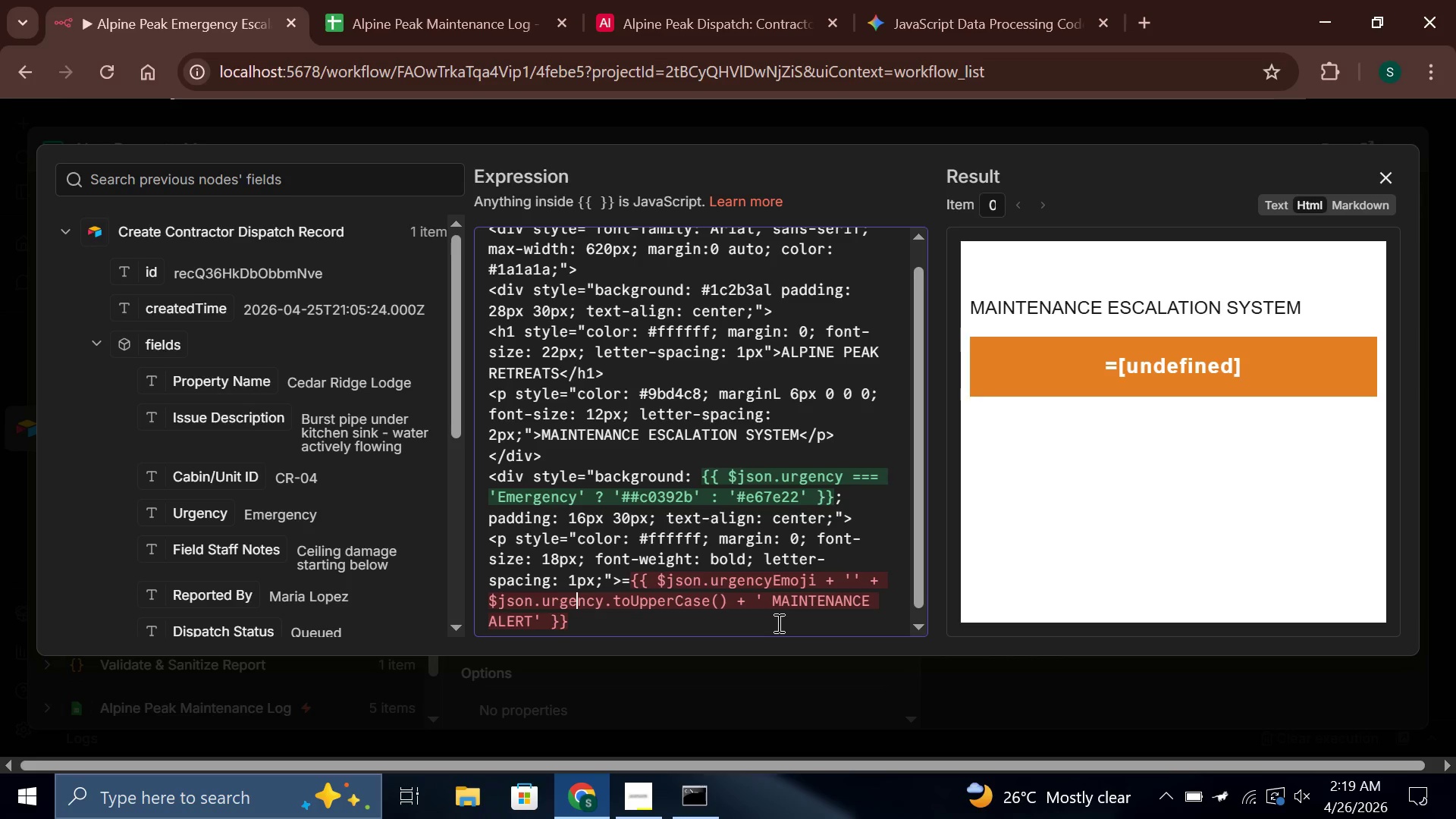 
key(ArrowUp)
 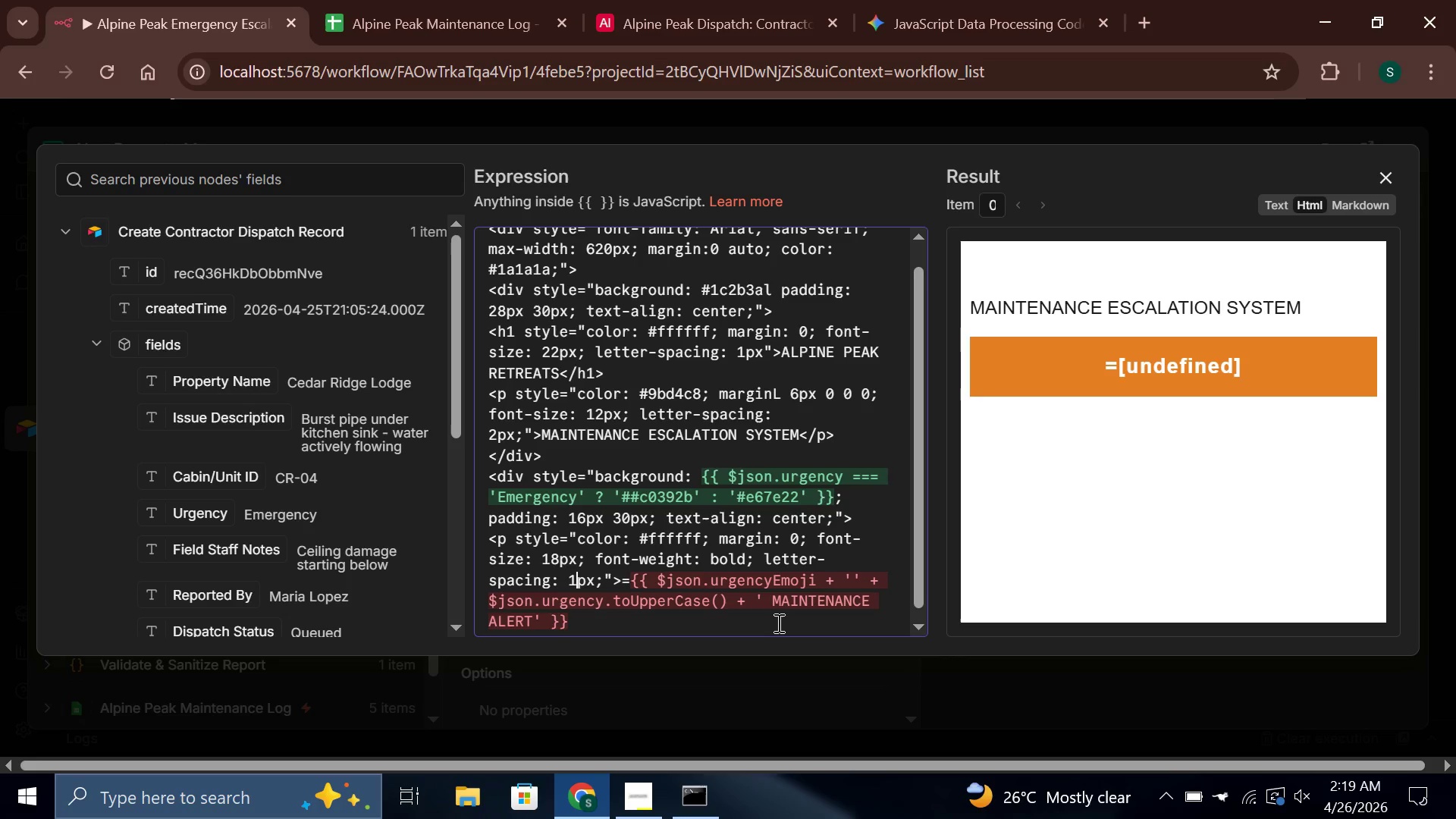 
key(ArrowRight)
 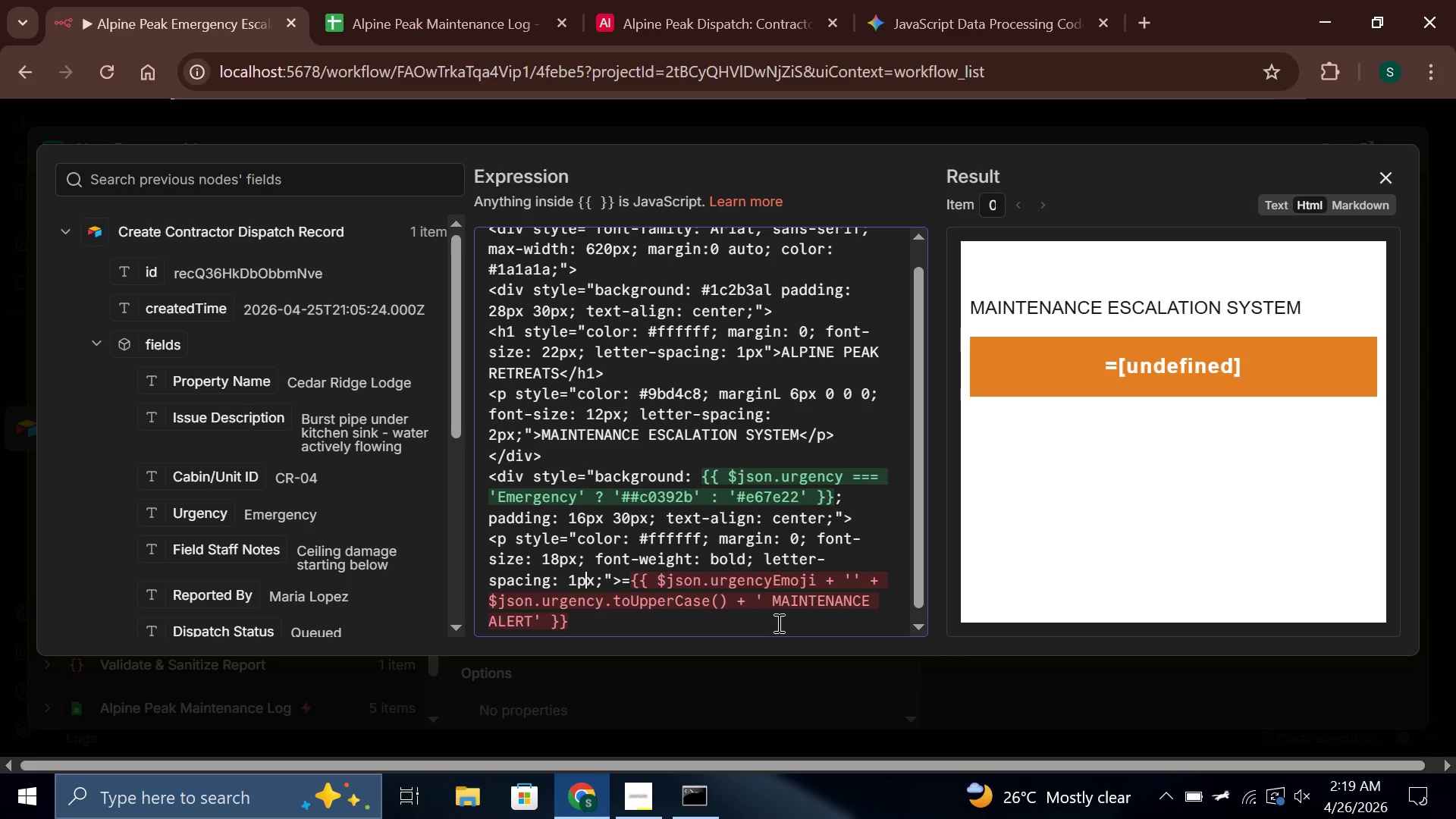 
key(ArrowRight)
 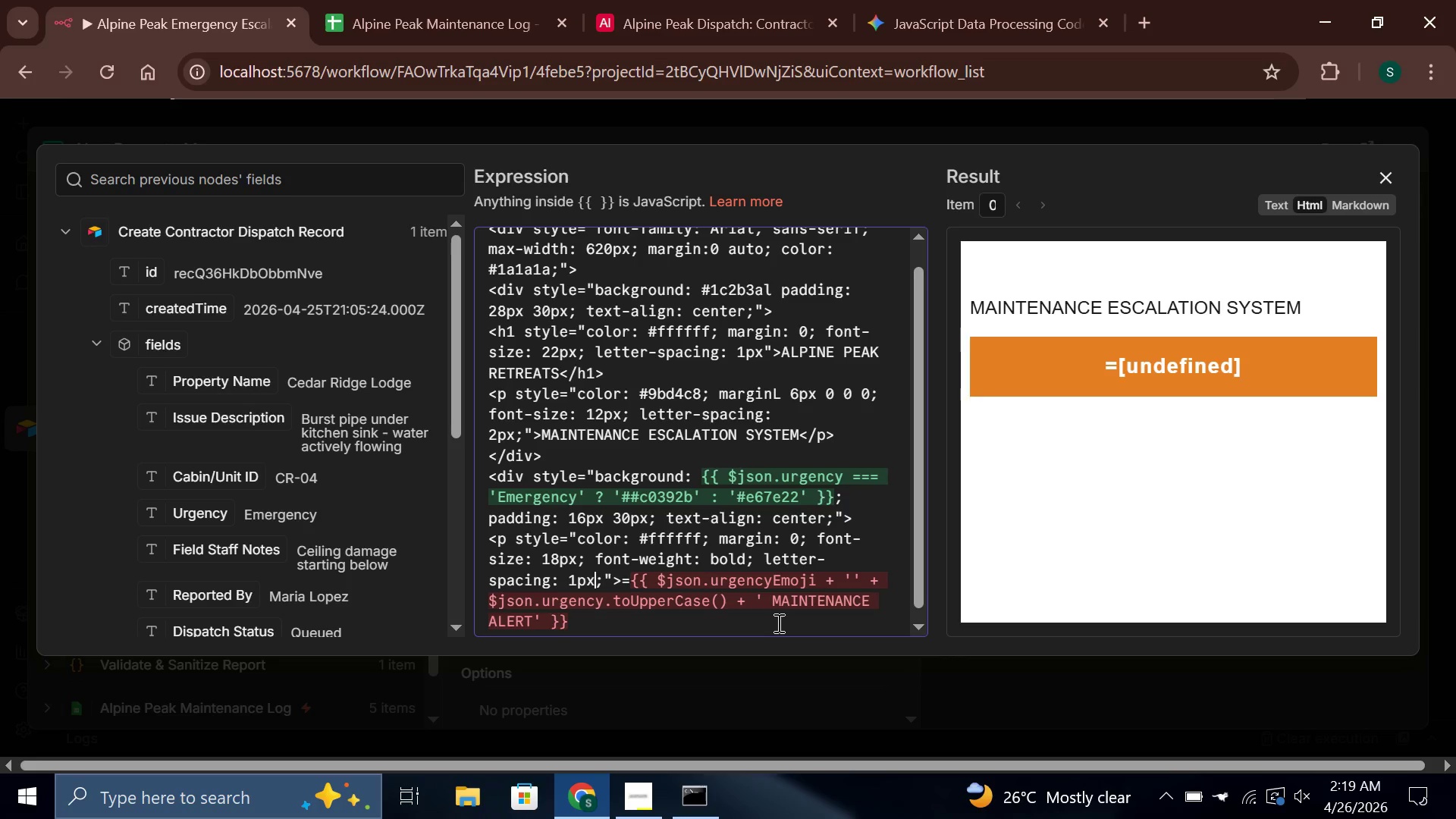 
key(ArrowRight)
 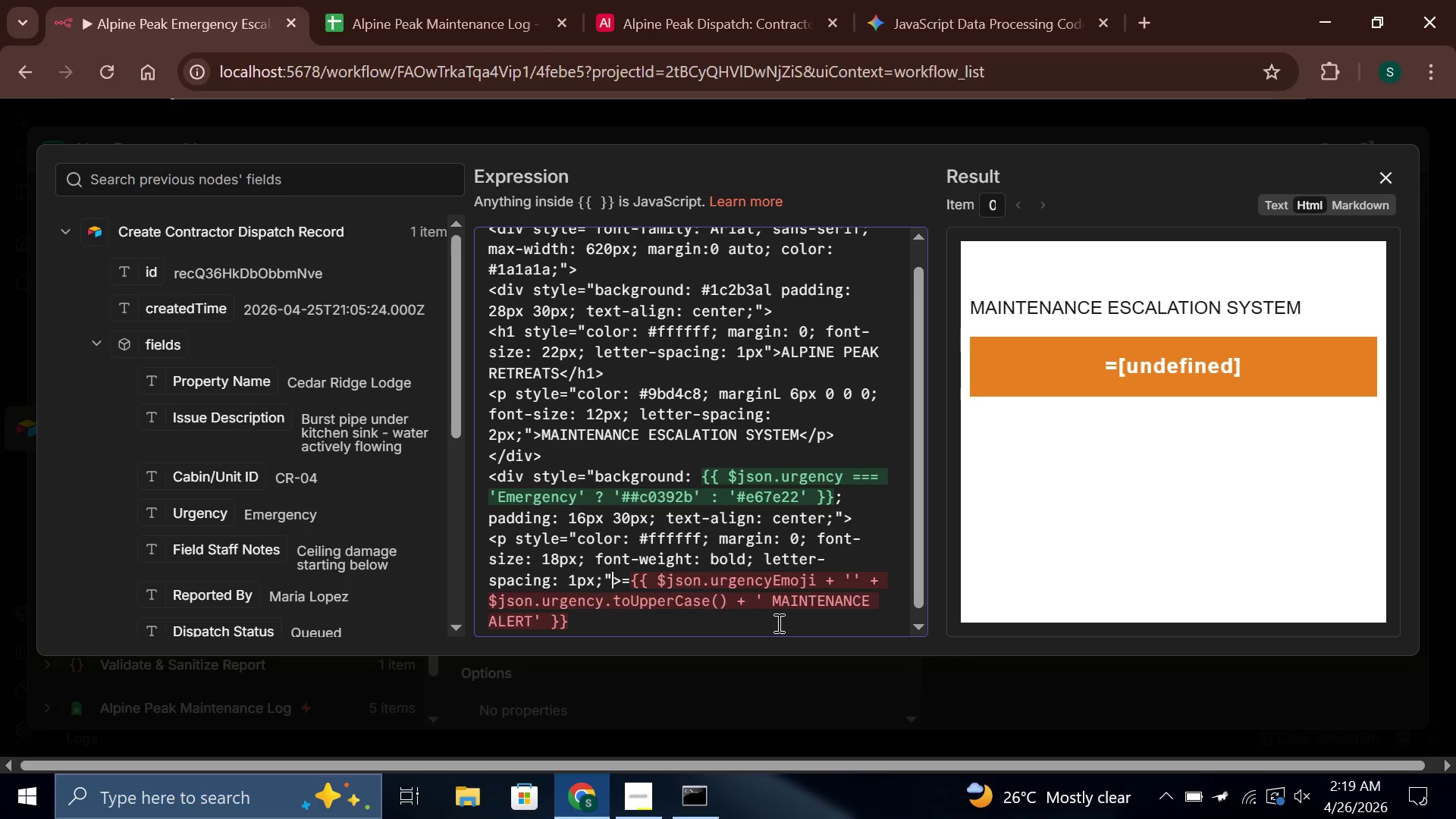 
key(ArrowRight)
 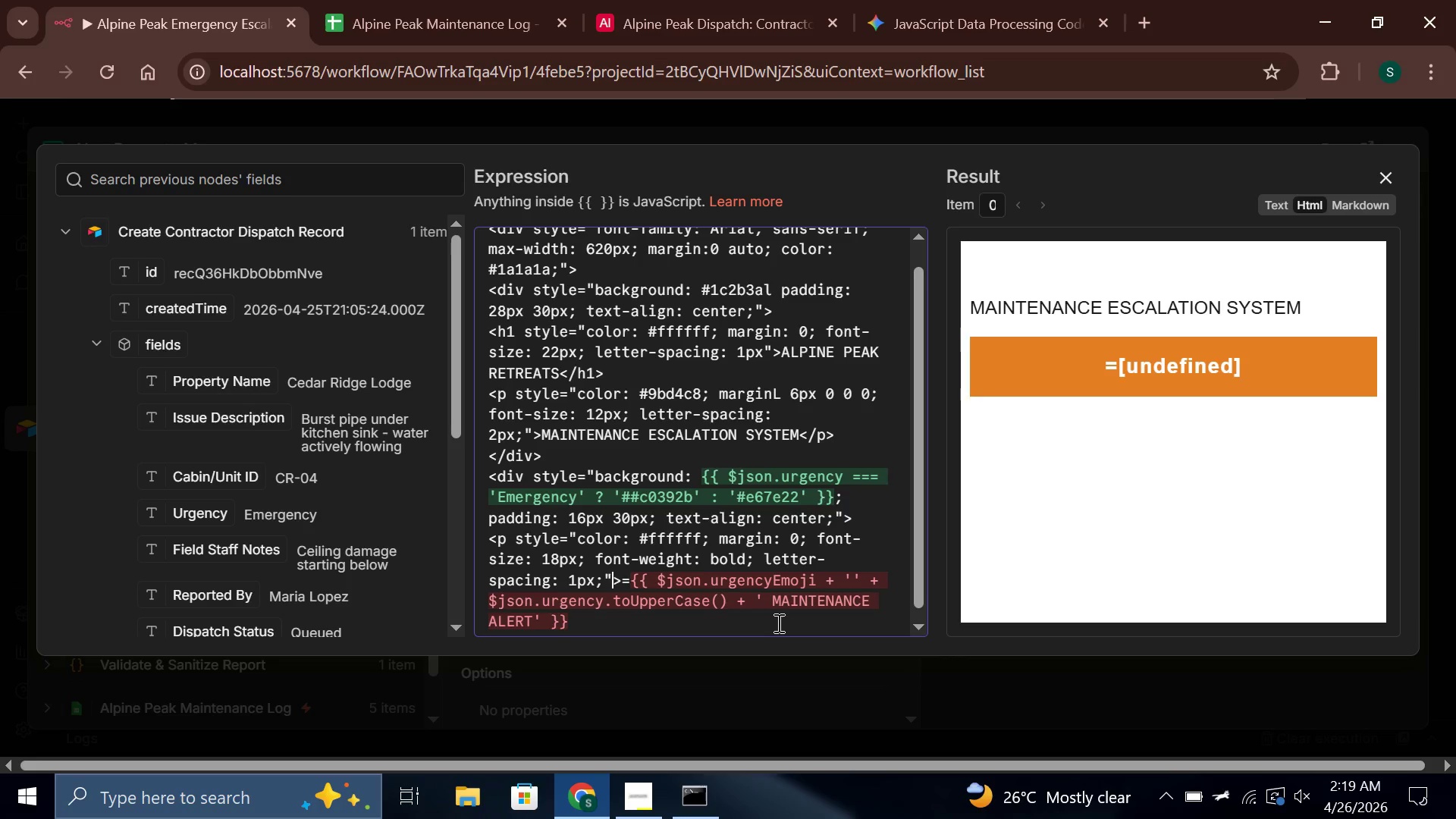 
key(ArrowRight)
 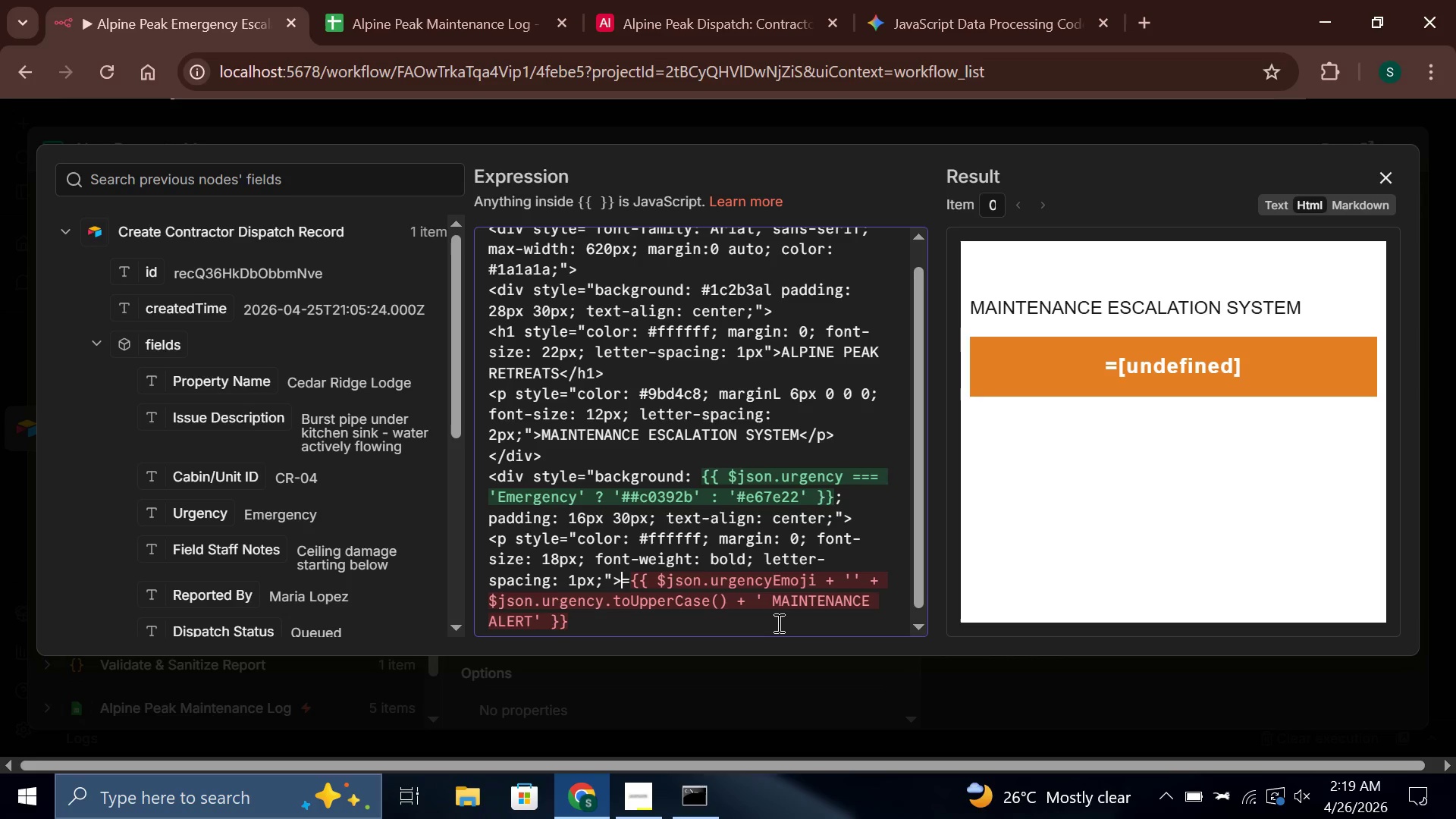 
key(ArrowRight)
 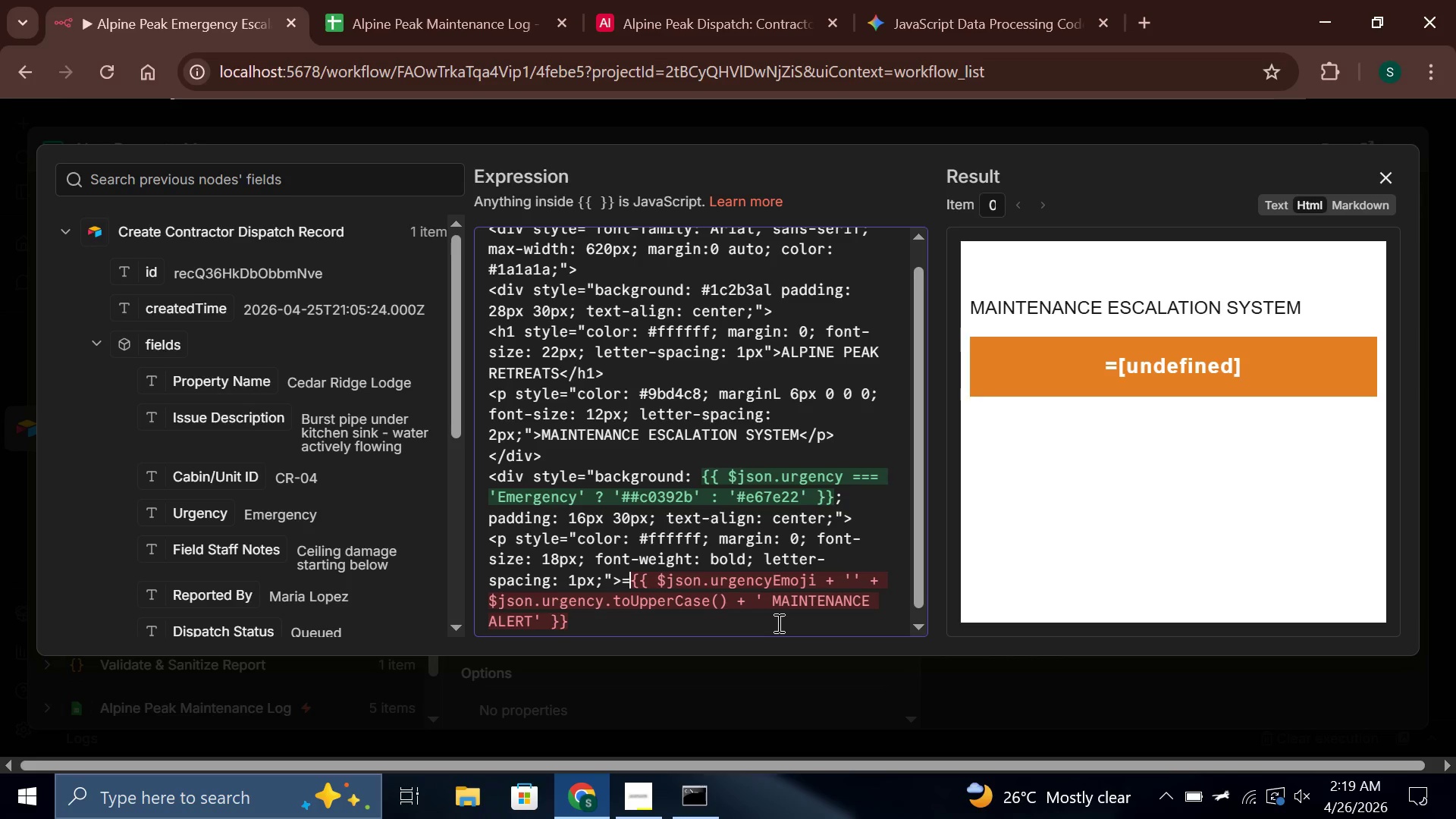 
key(Backspace)
 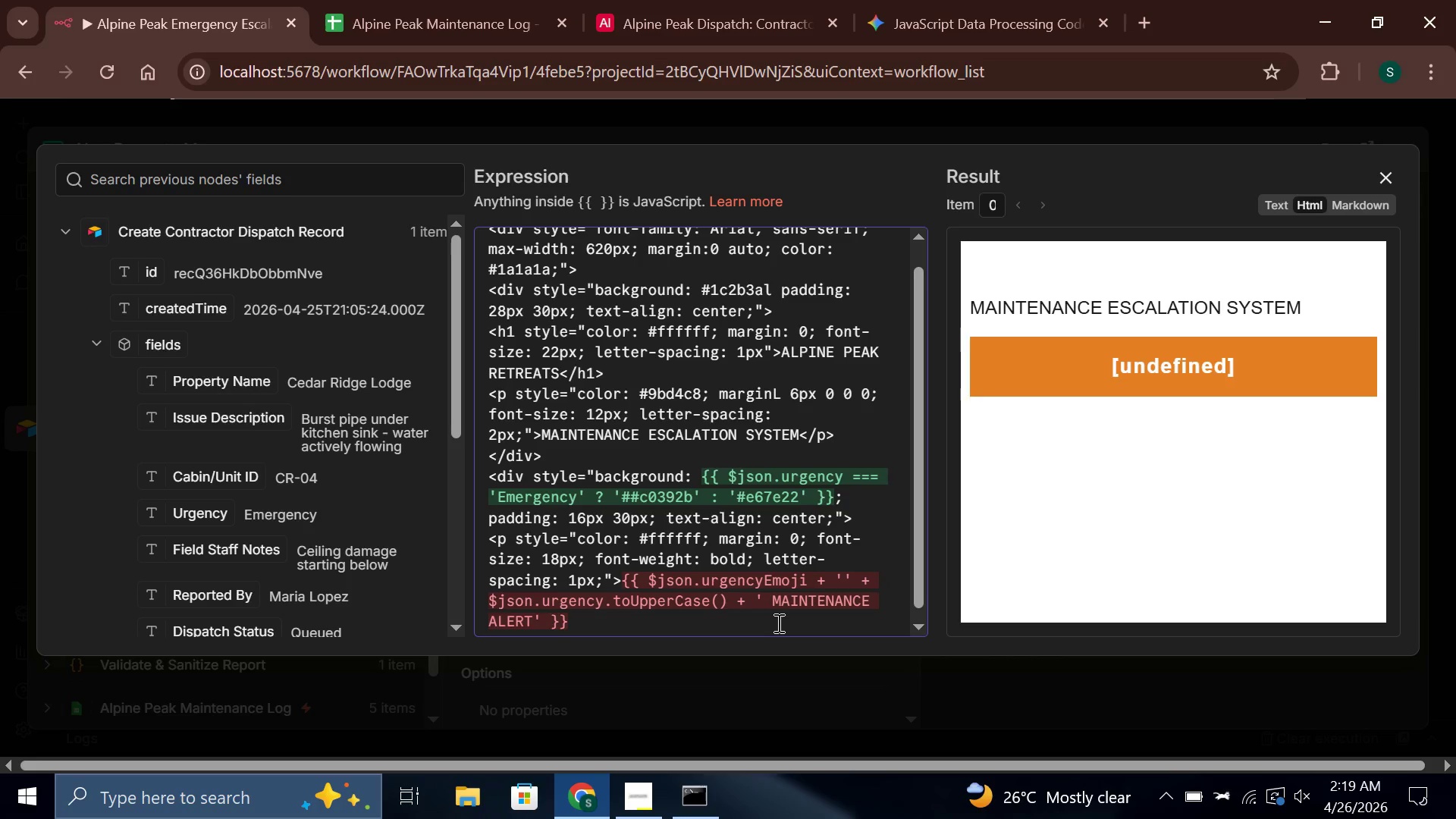 
key(ArrowRight)
 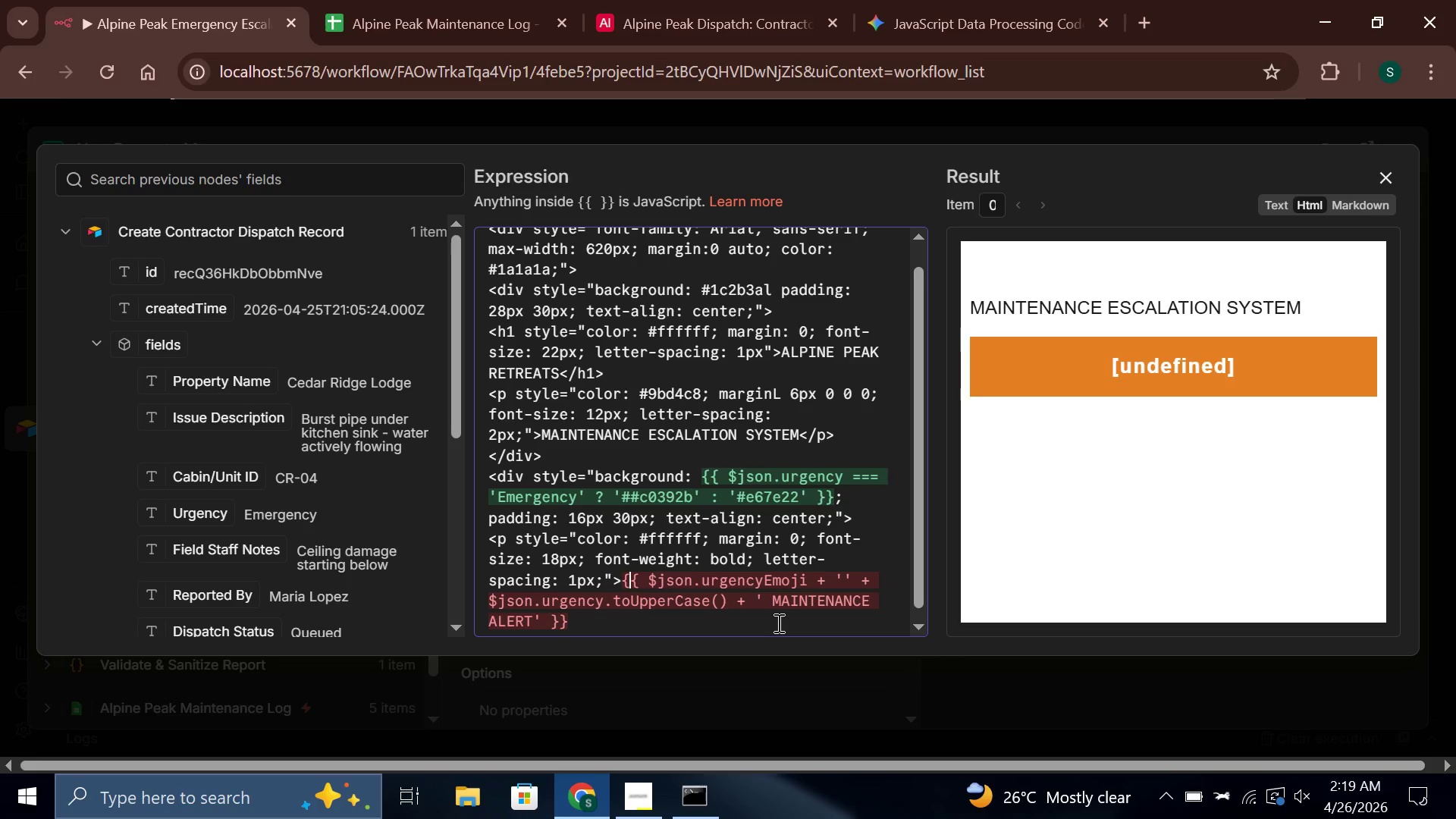 
key(ArrowRight)
 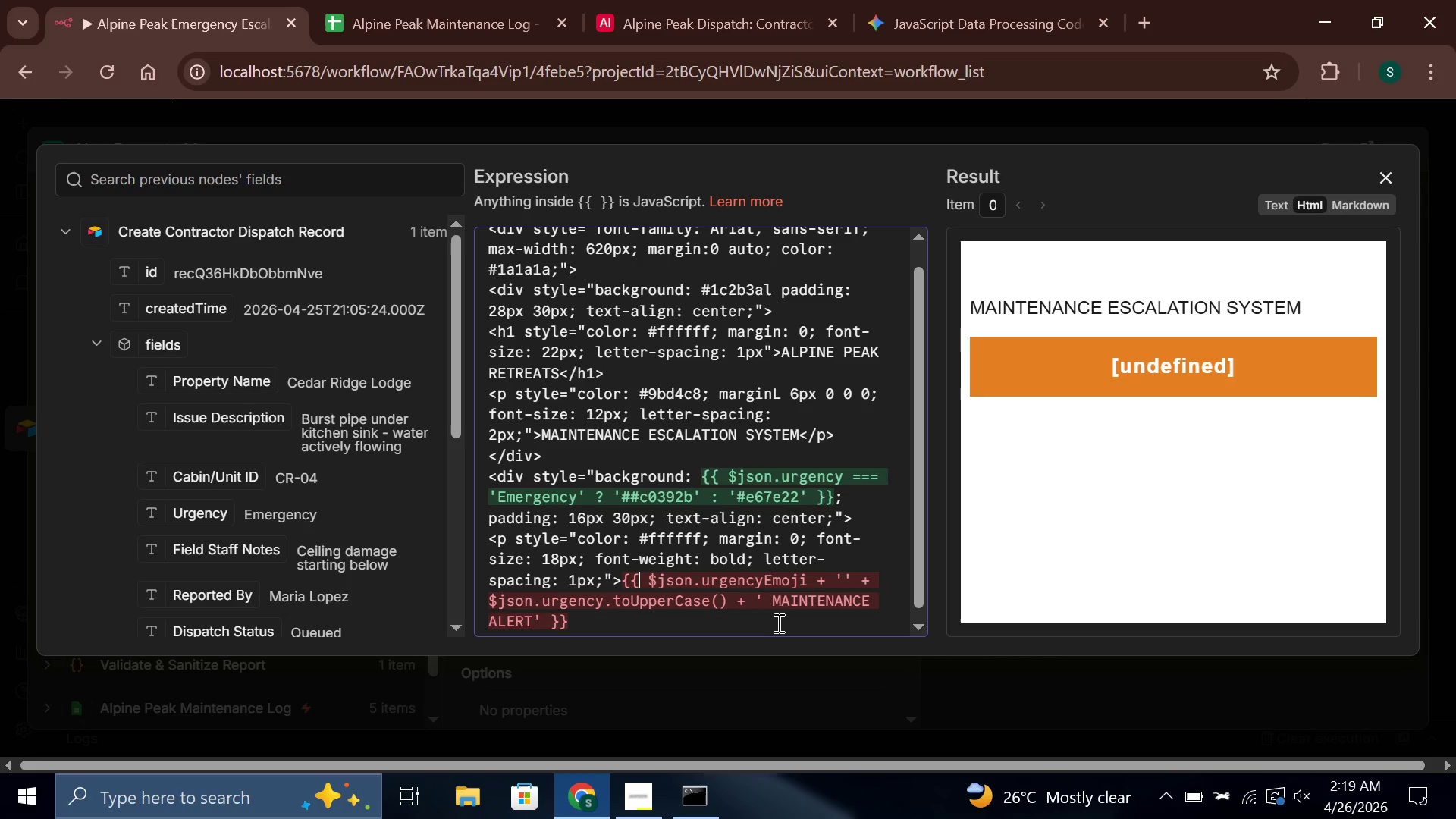 
key(ArrowRight)
 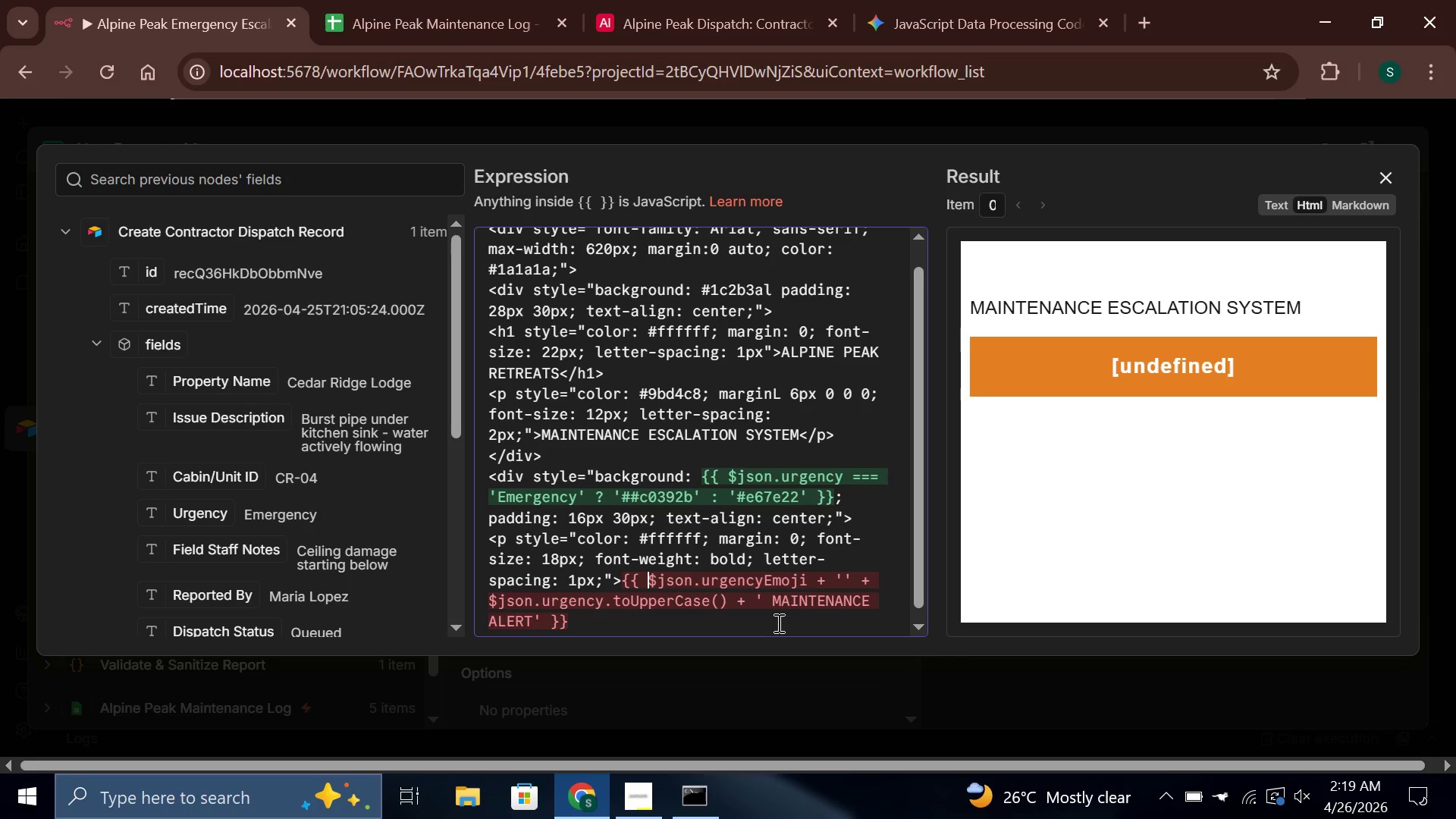 
key(ArrowRight)
 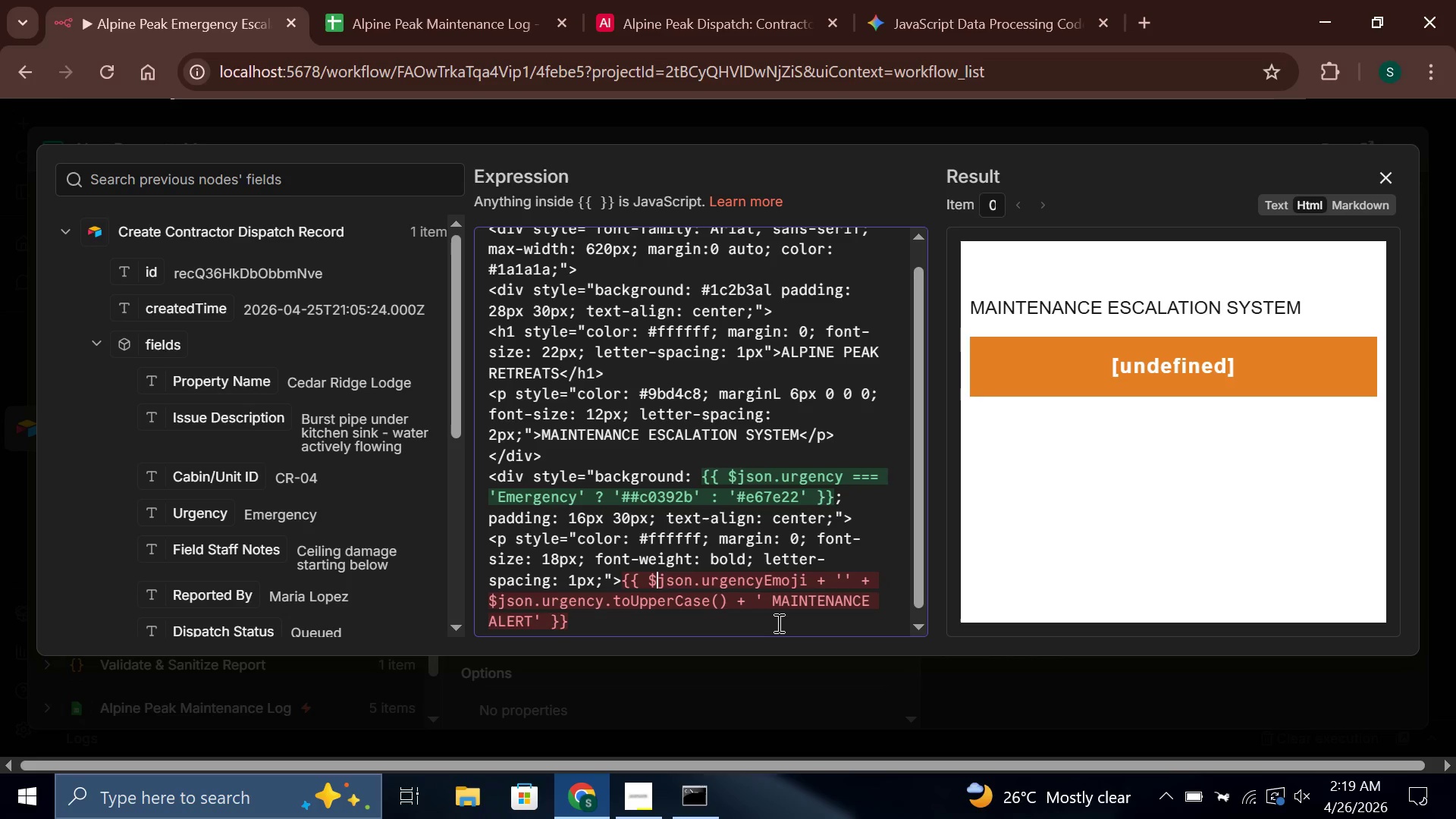 
key(ArrowRight)
 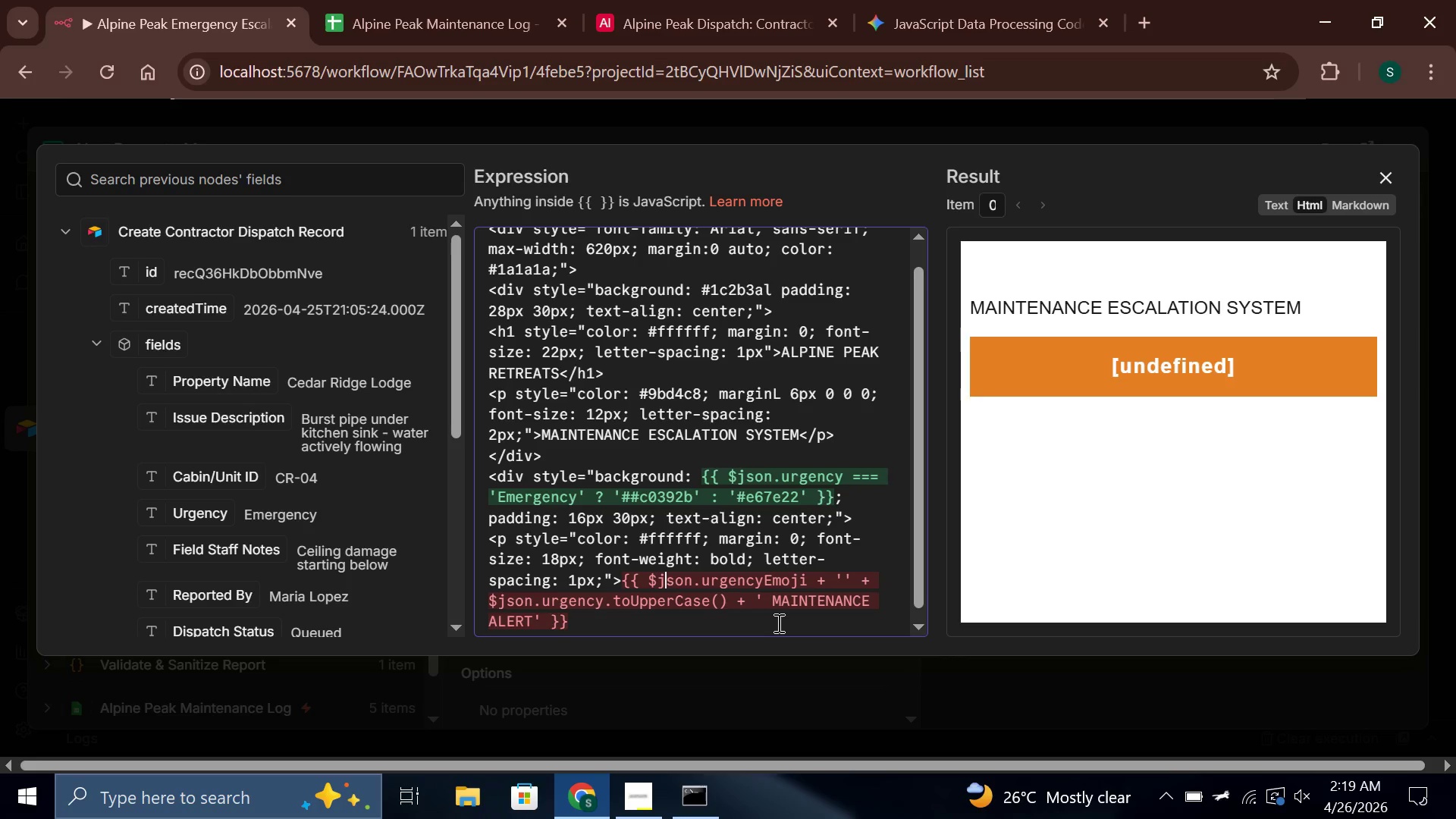 
key(ArrowRight)
 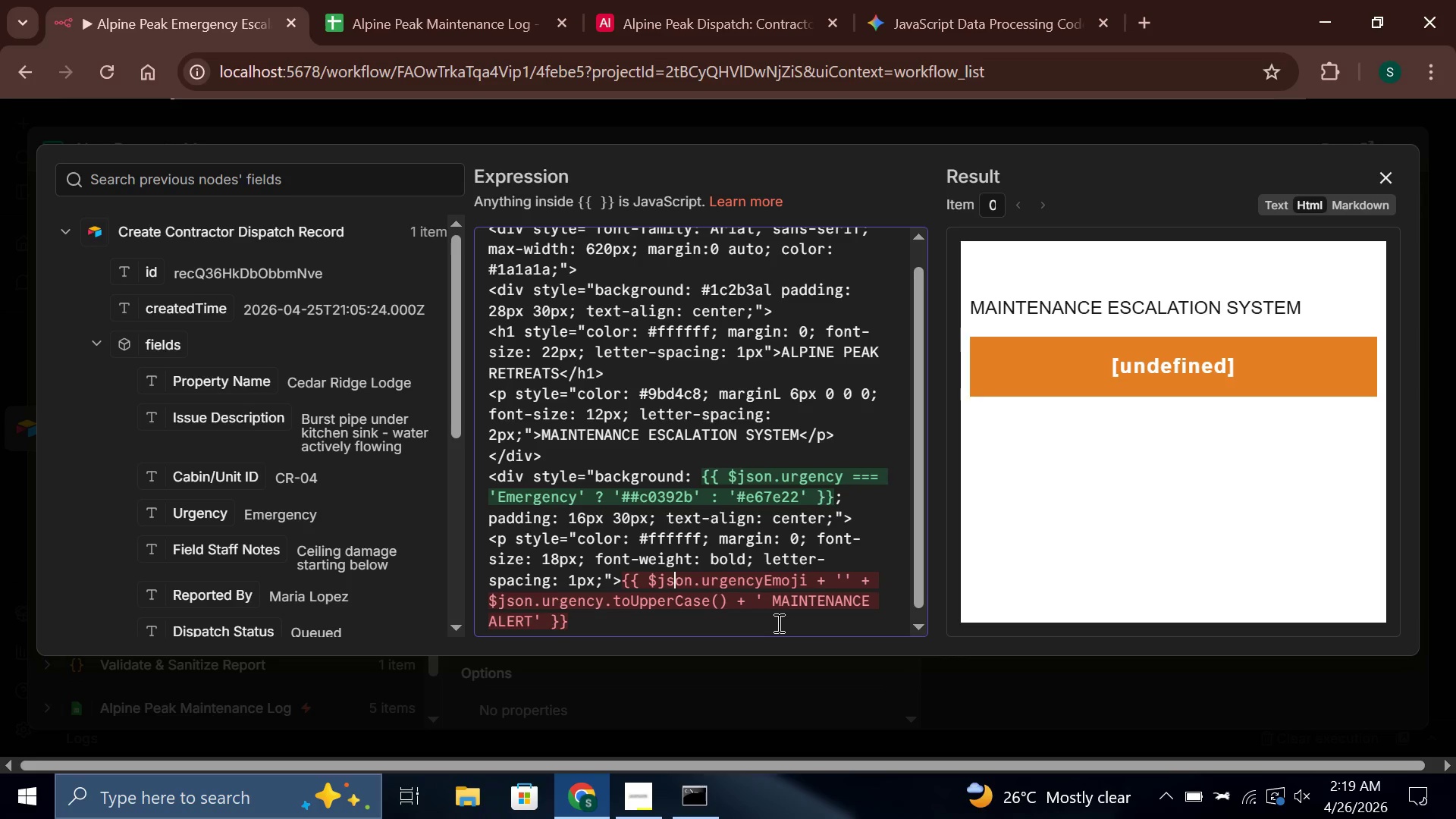 
key(ArrowRight)
 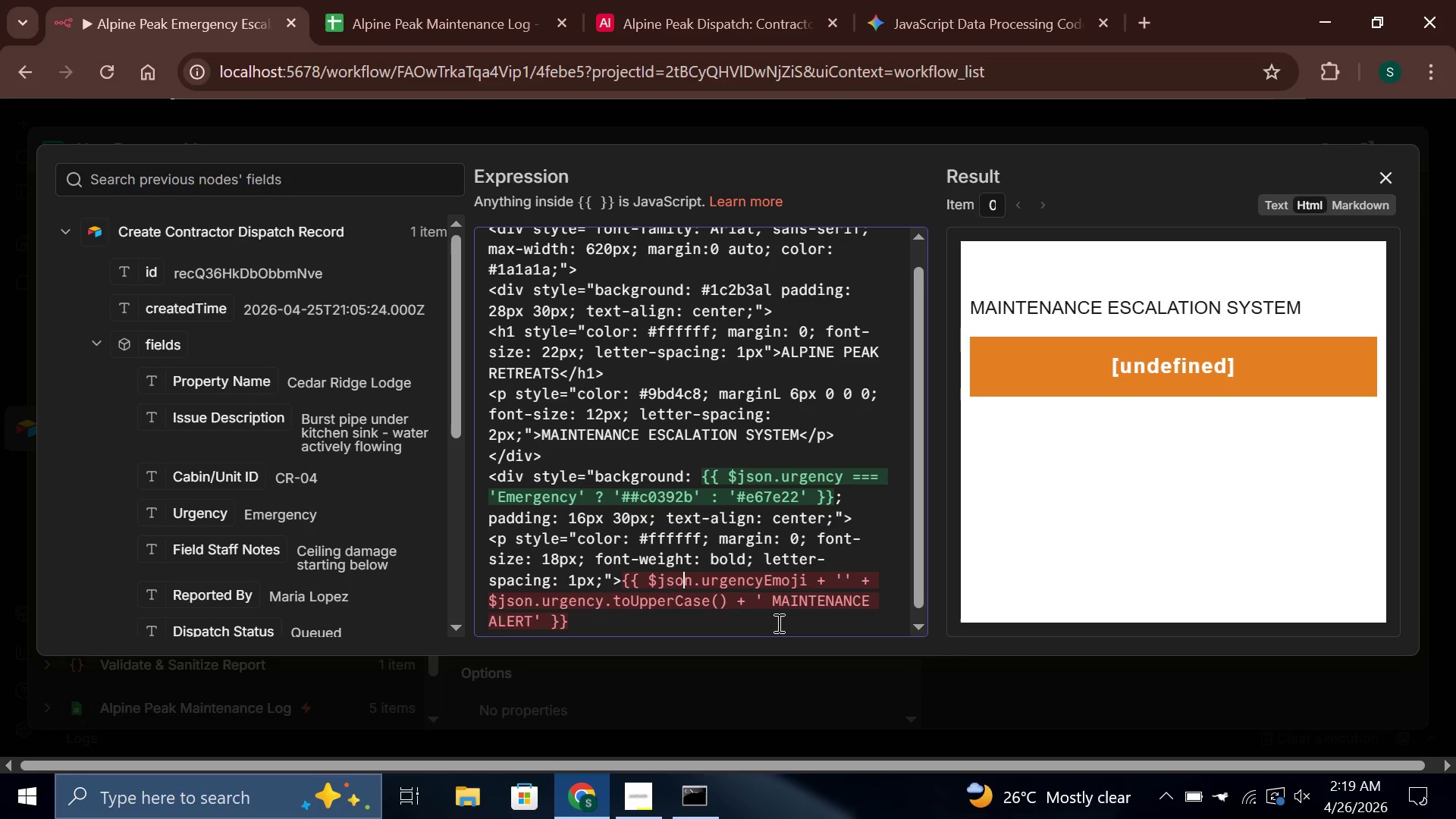 
key(ArrowRight)
 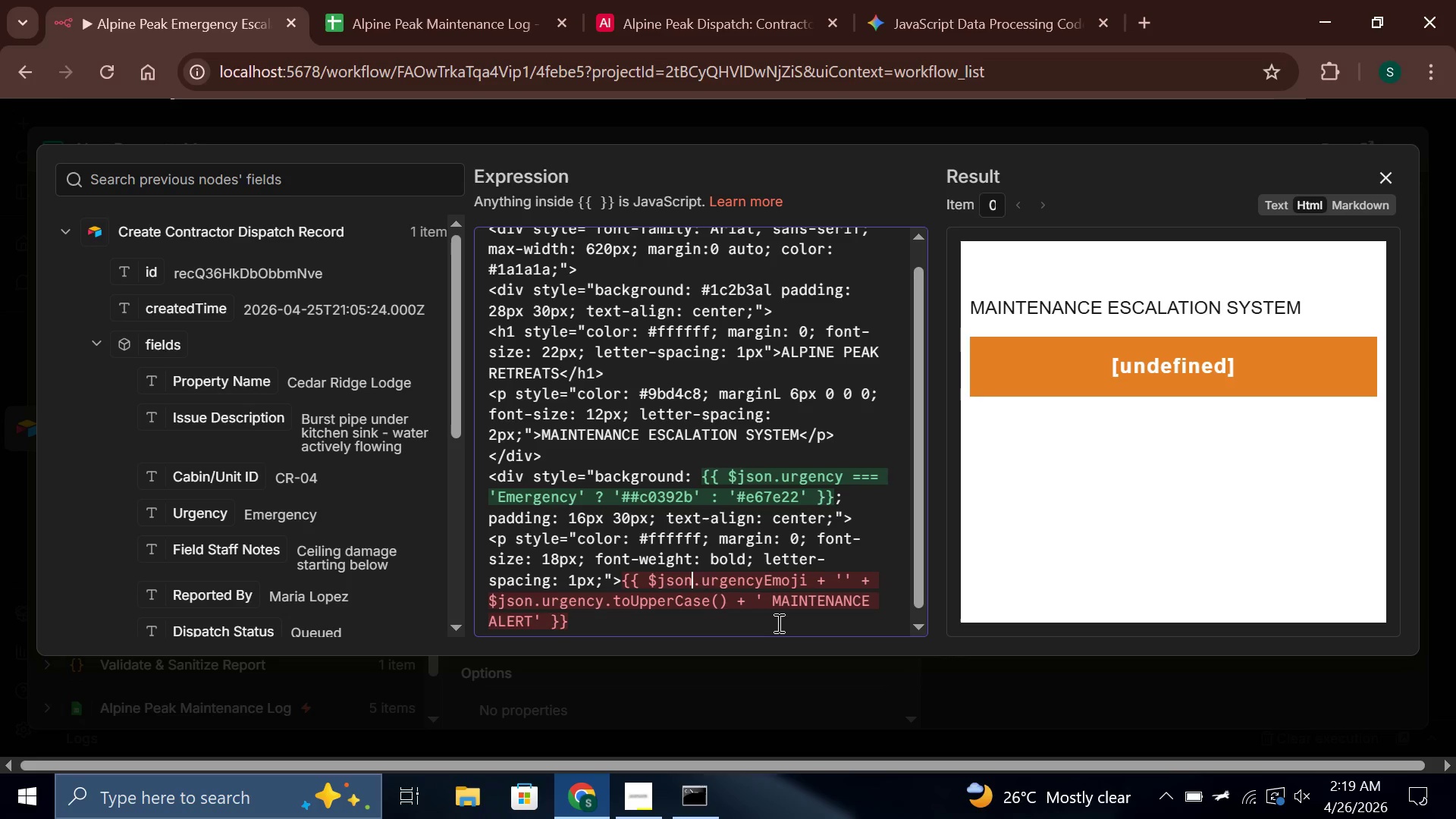 
key(ArrowRight)
 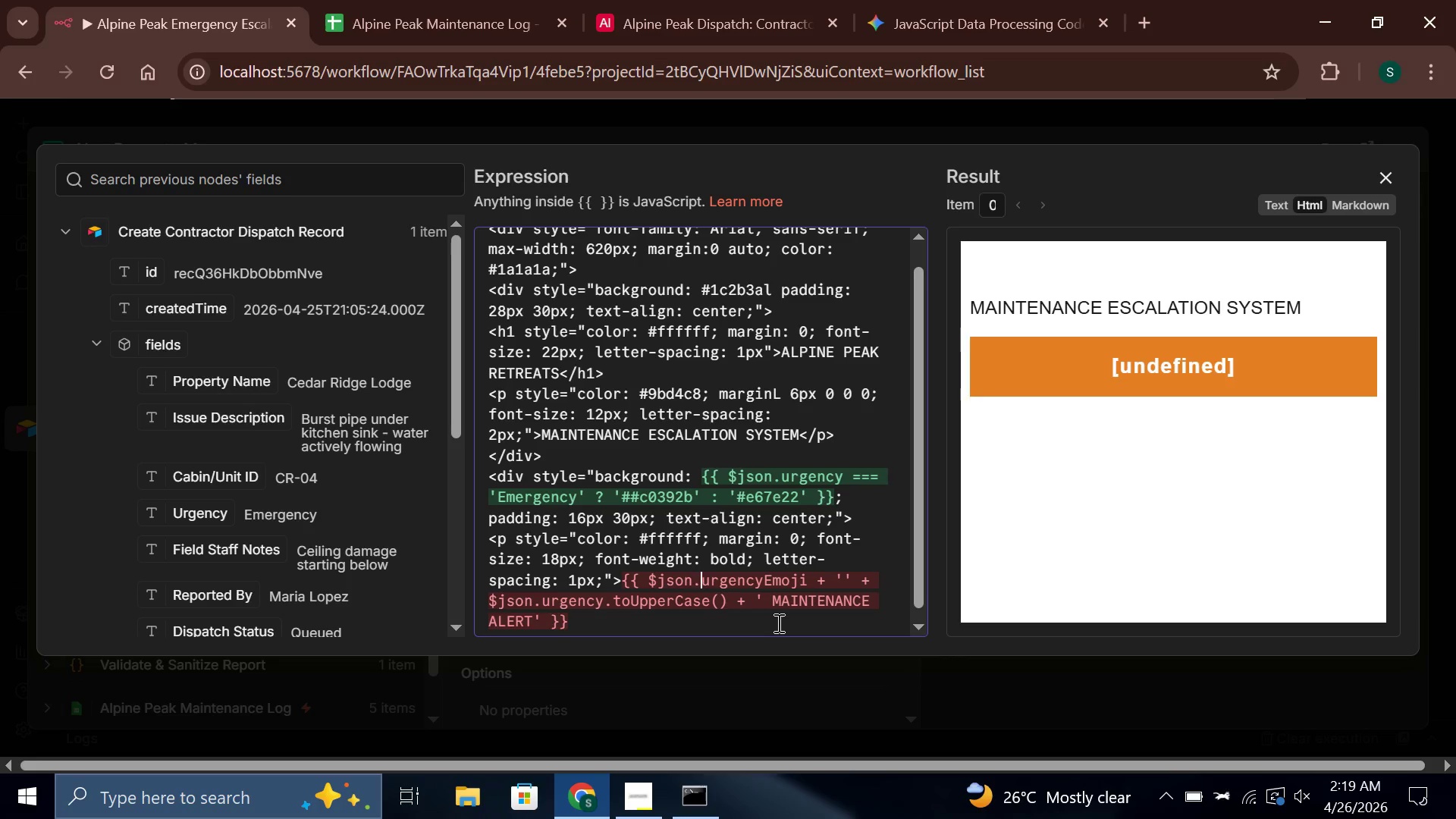 
key(ArrowRight)
 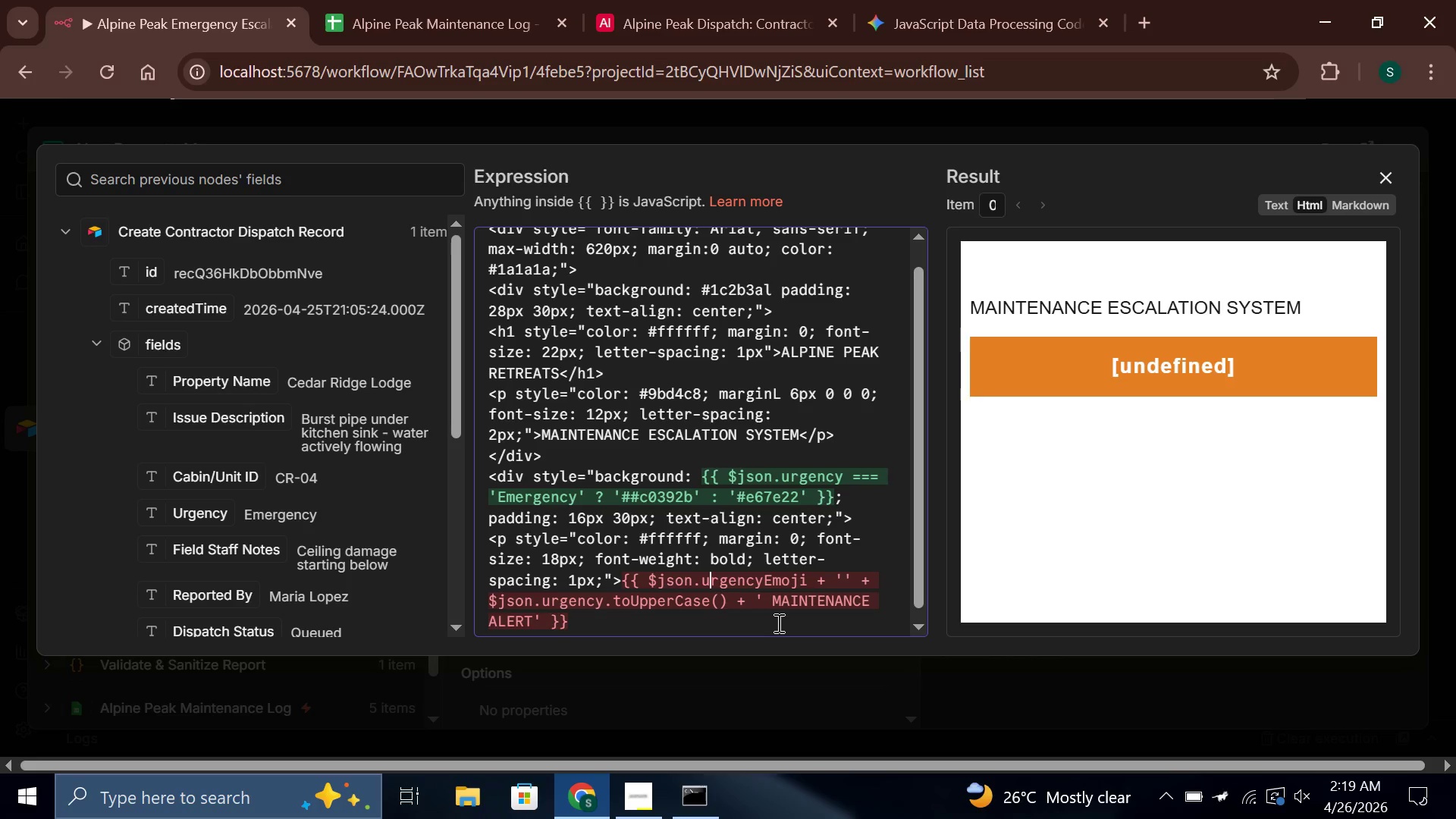 
key(ArrowRight)
 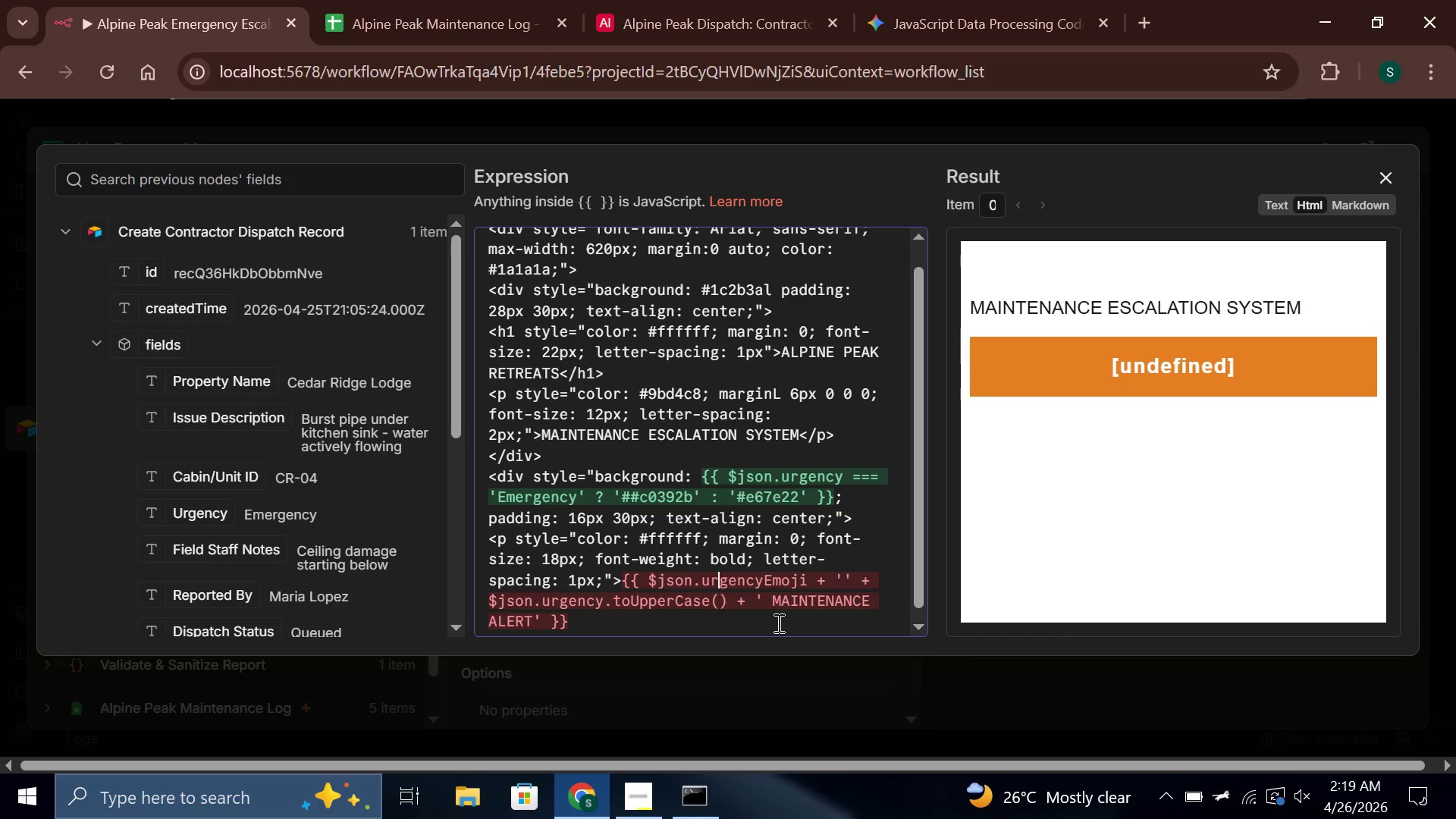 
key(ArrowRight)
 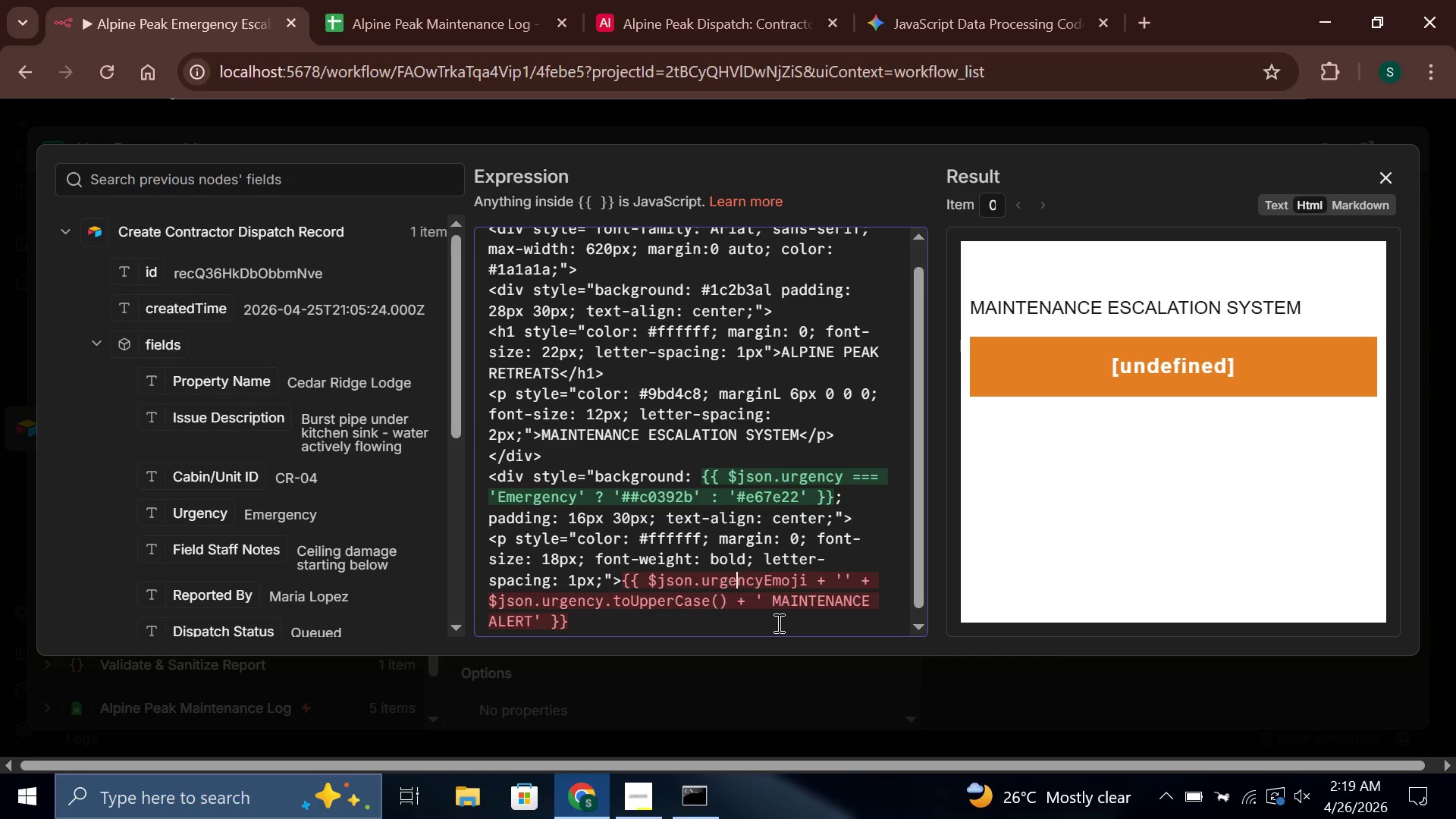 
key(ArrowRight)
 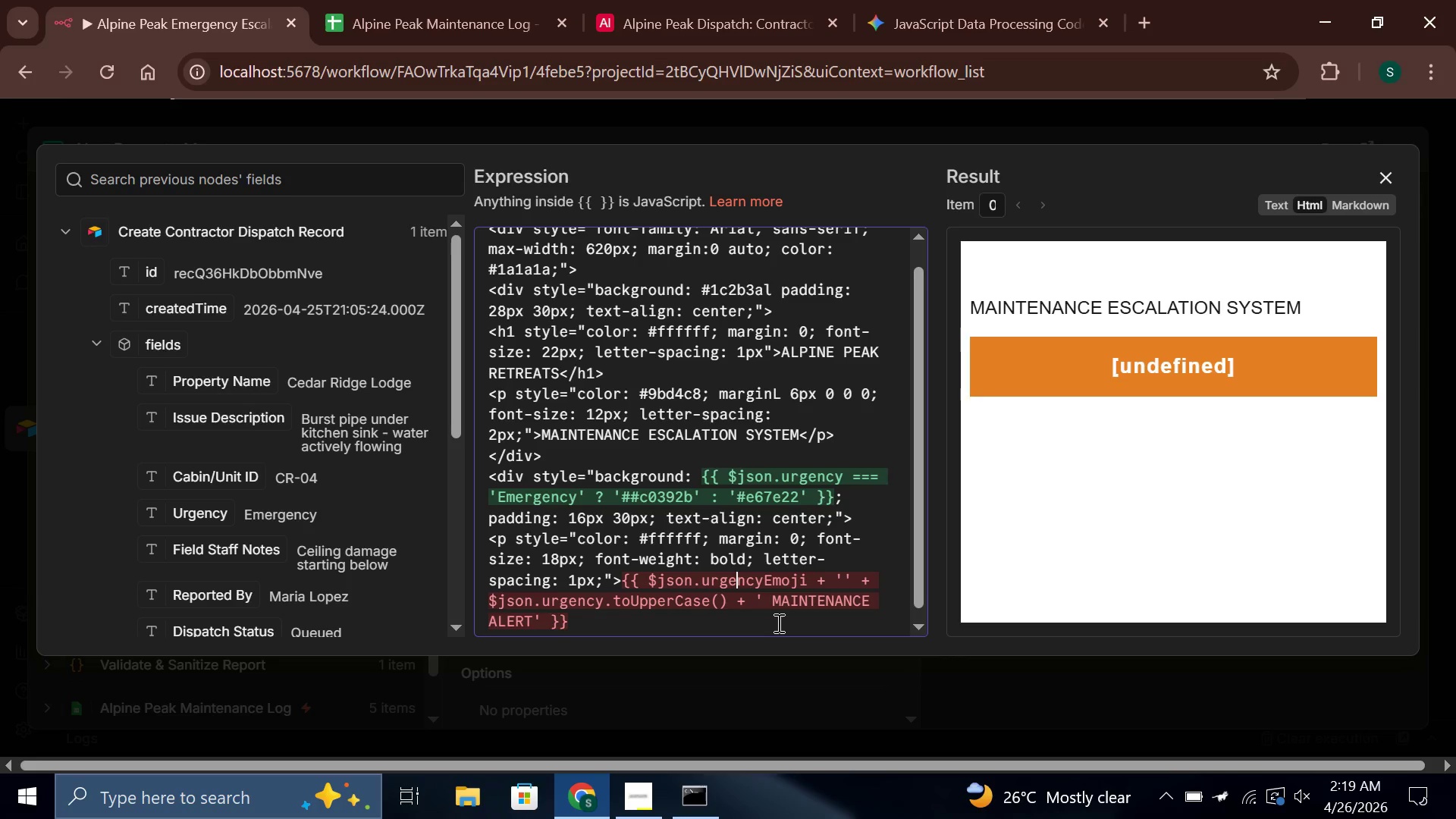 
hold_key(key=ArrowRight, duration=0.89)
 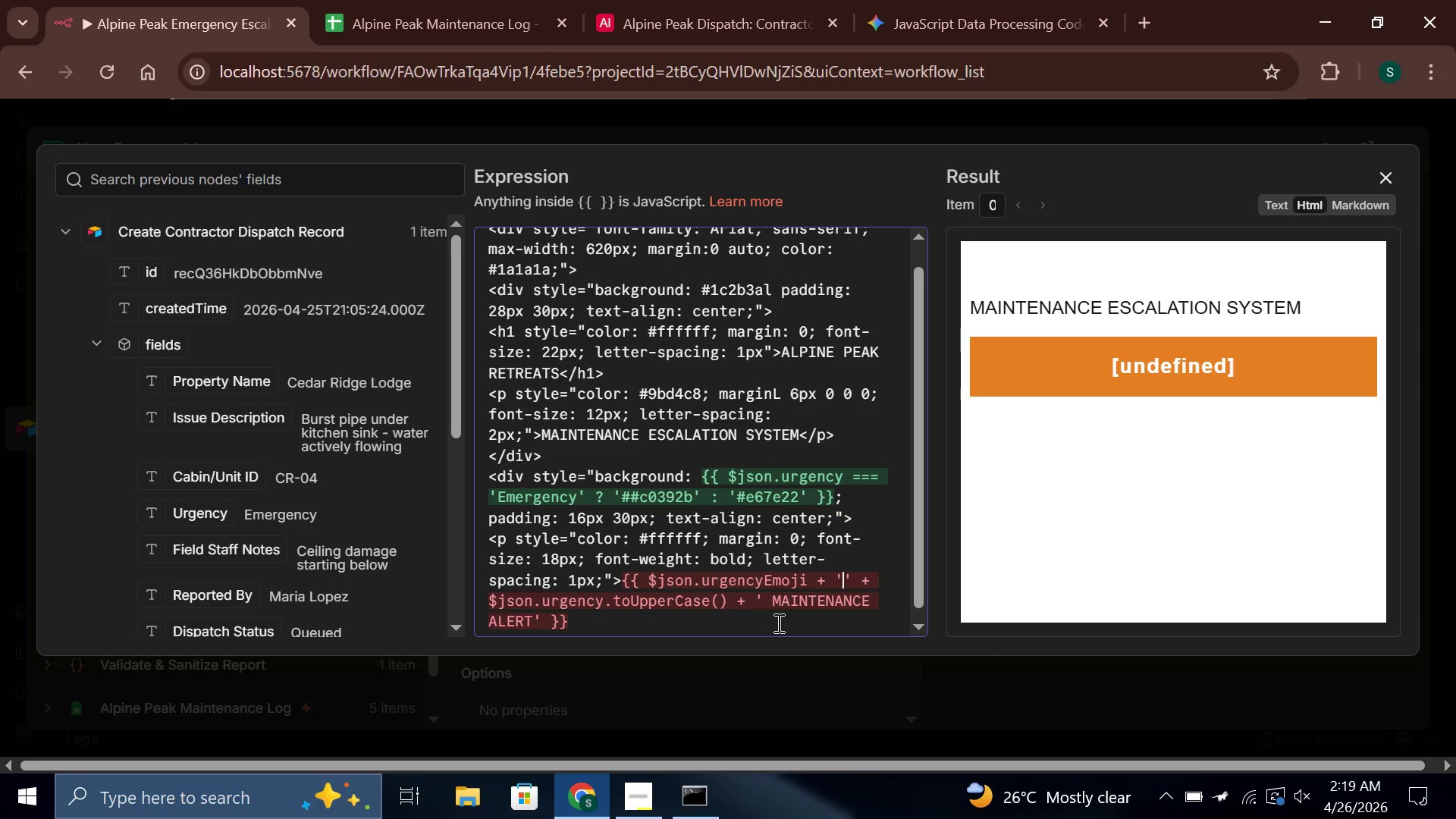 
key(ArrowLeft)
 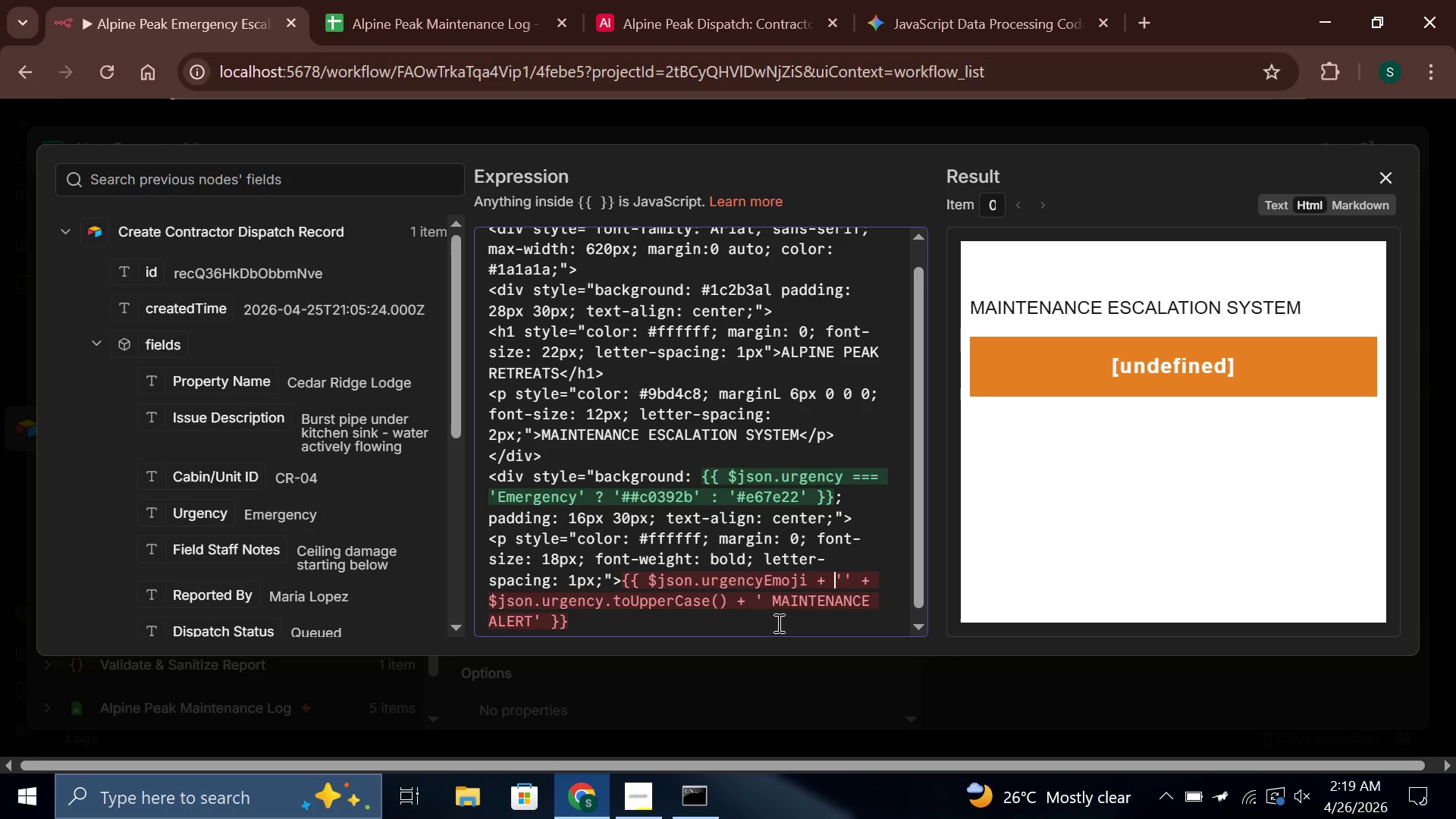 
key(ArrowRight)
 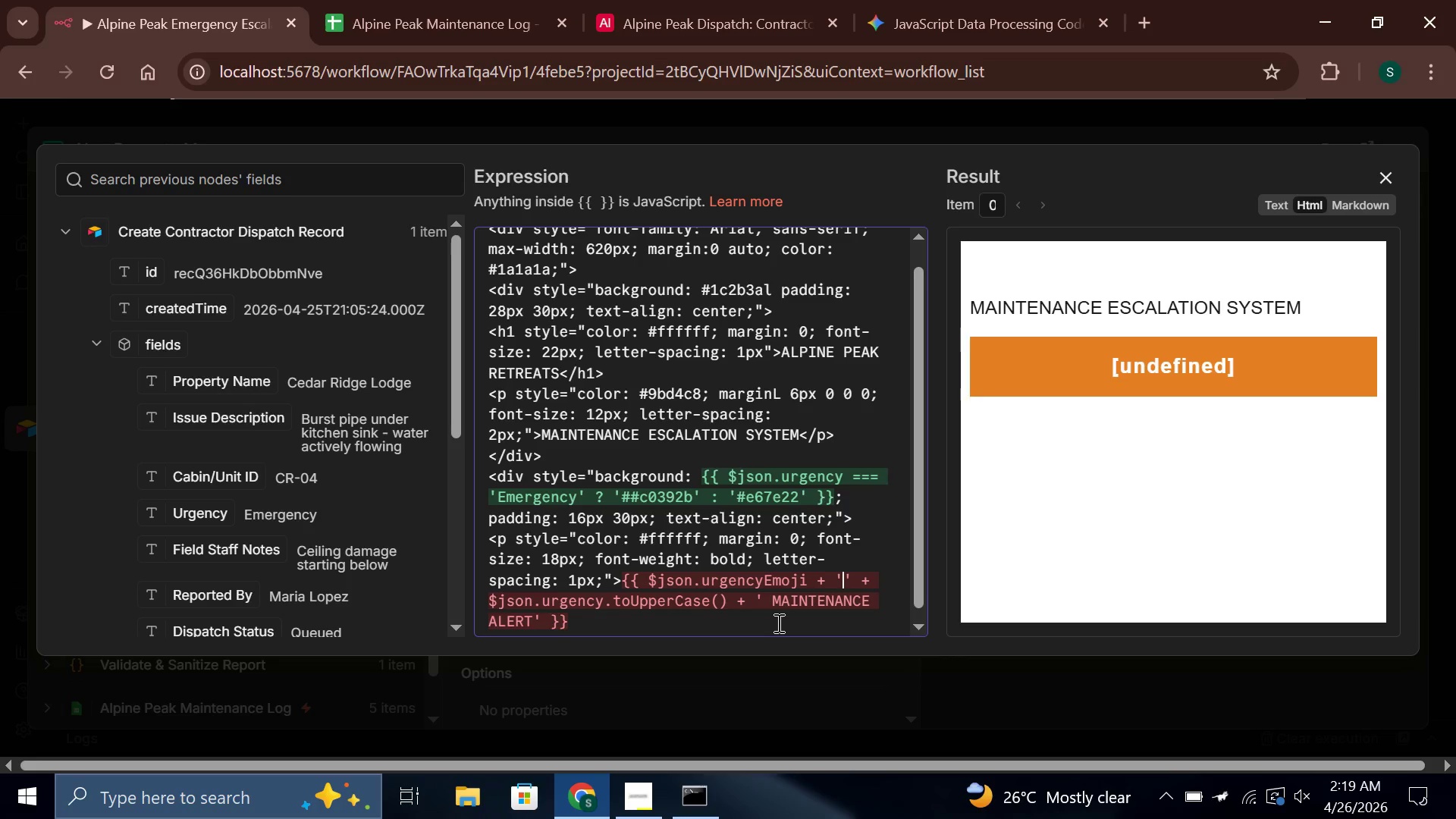 
key(Space)
 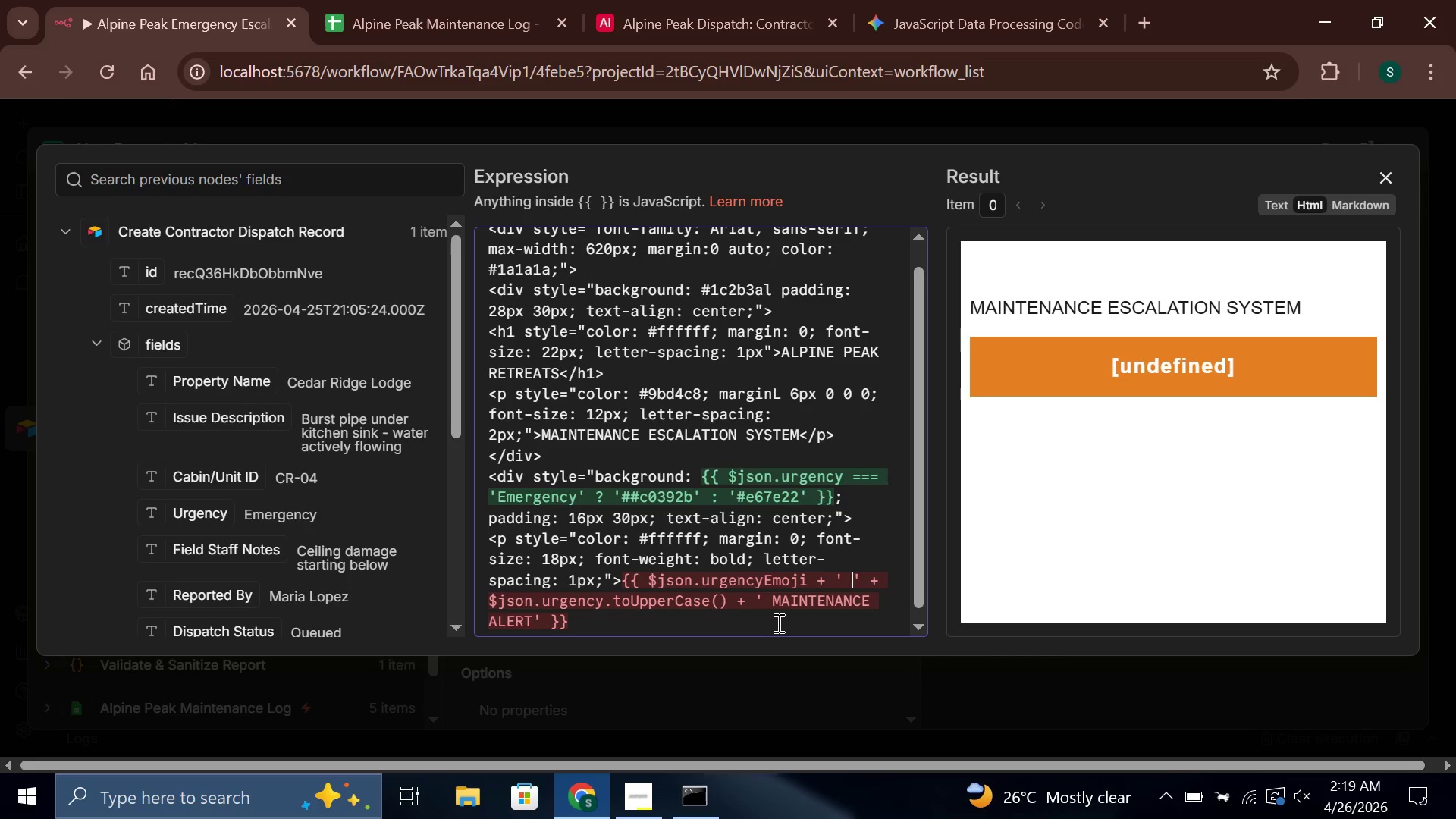 
key(ArrowRight)
 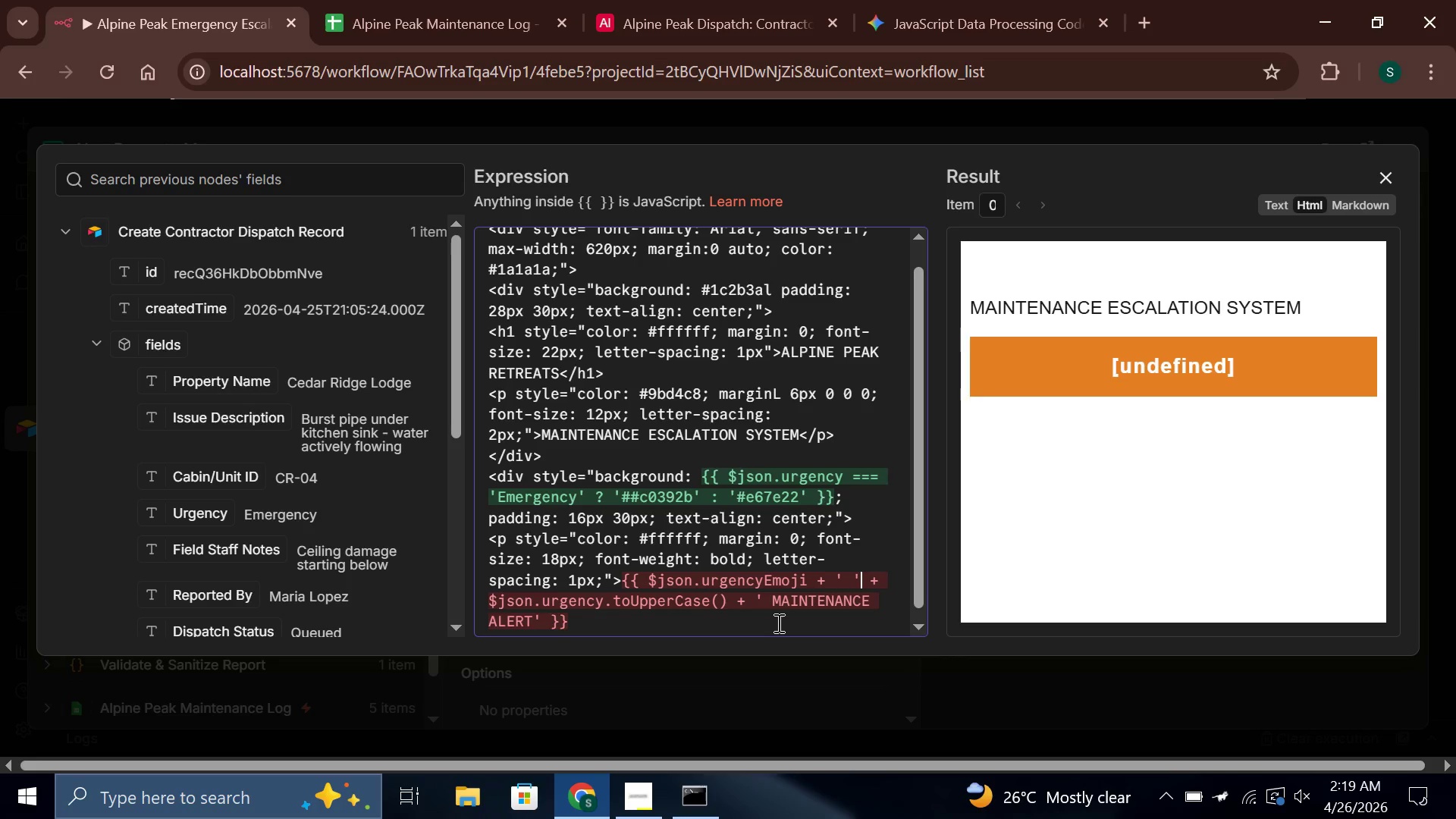 
key(ArrowRight)
 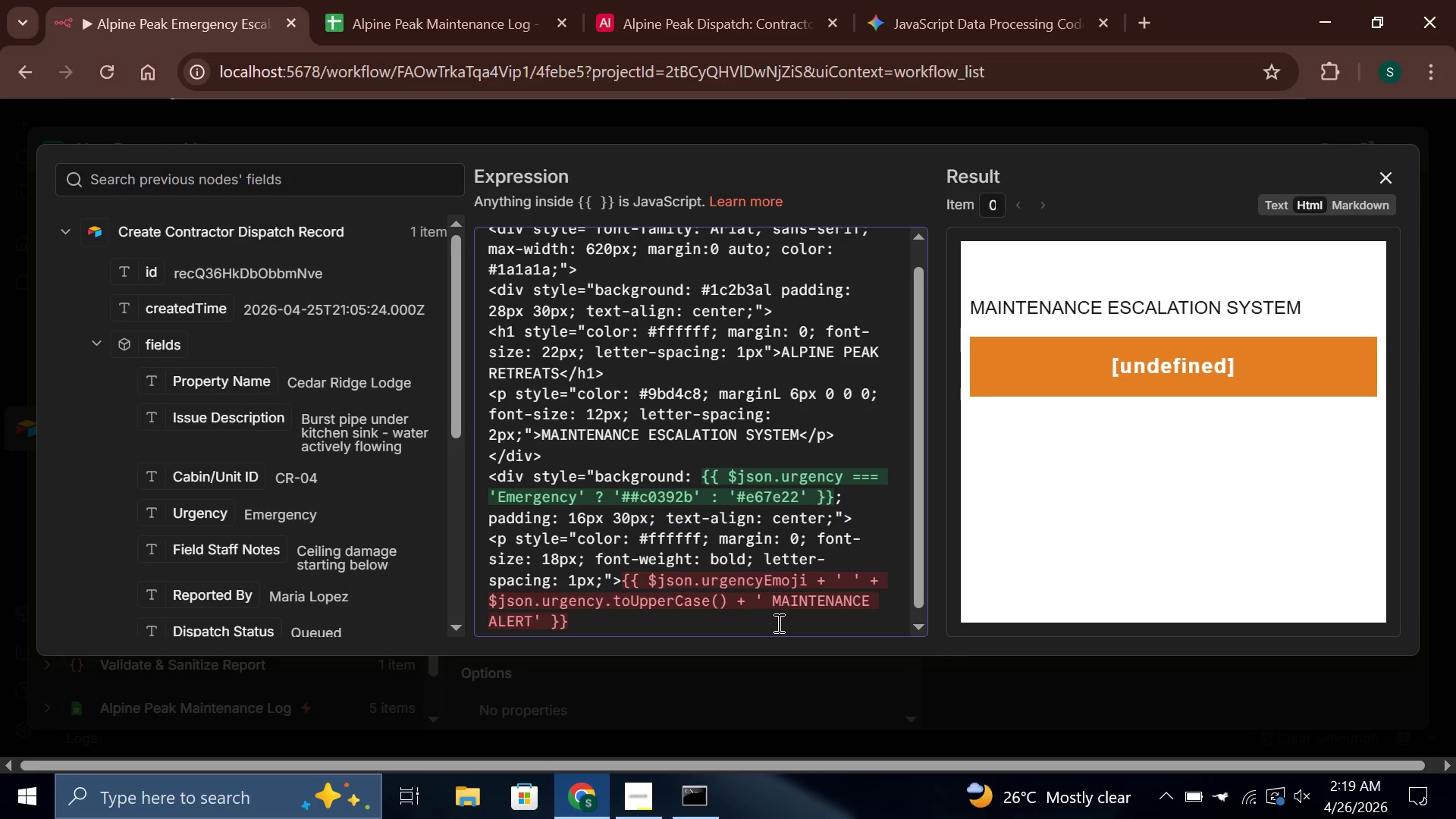 
key(ArrowRight)
 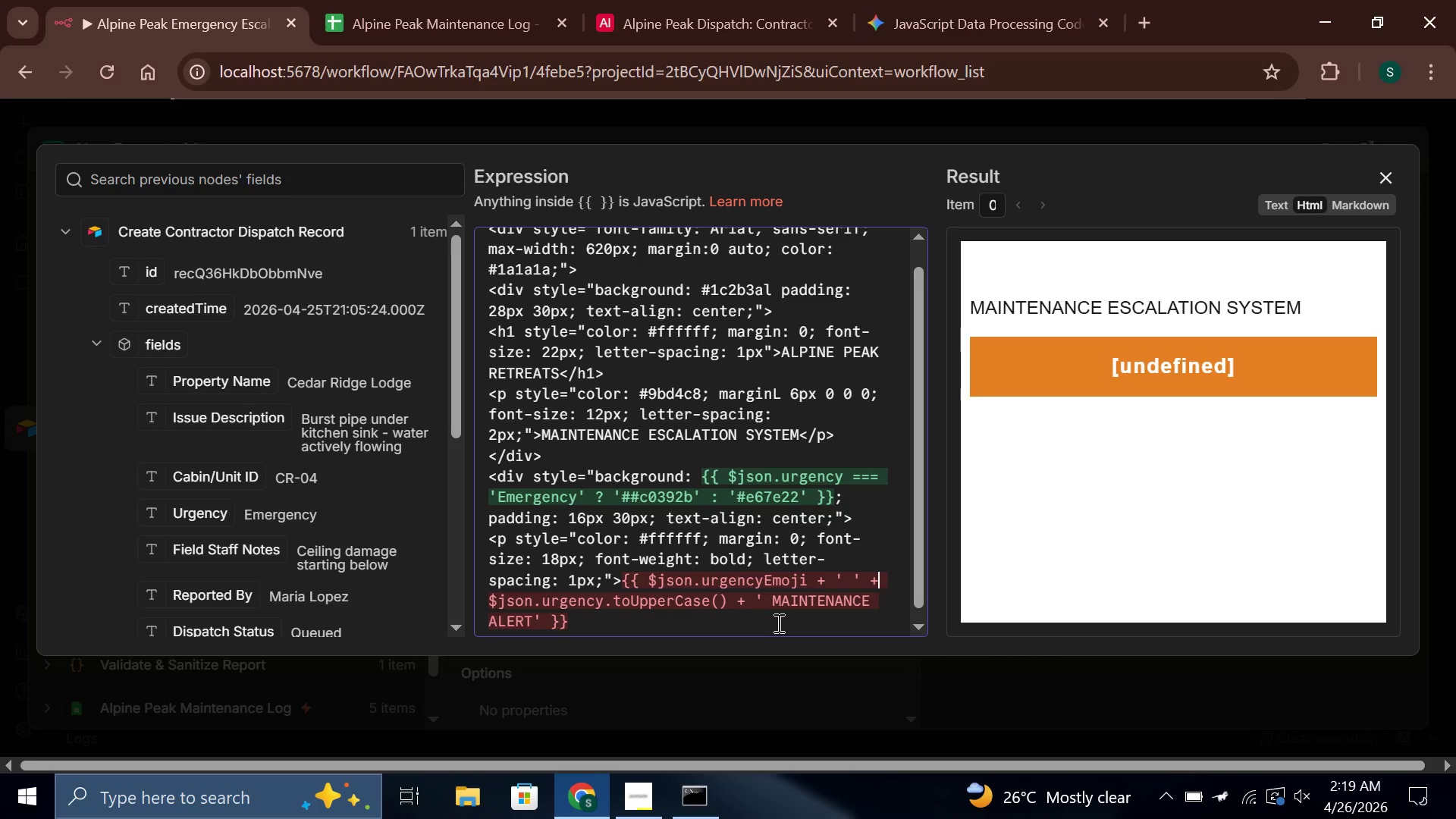 
key(ArrowRight)
 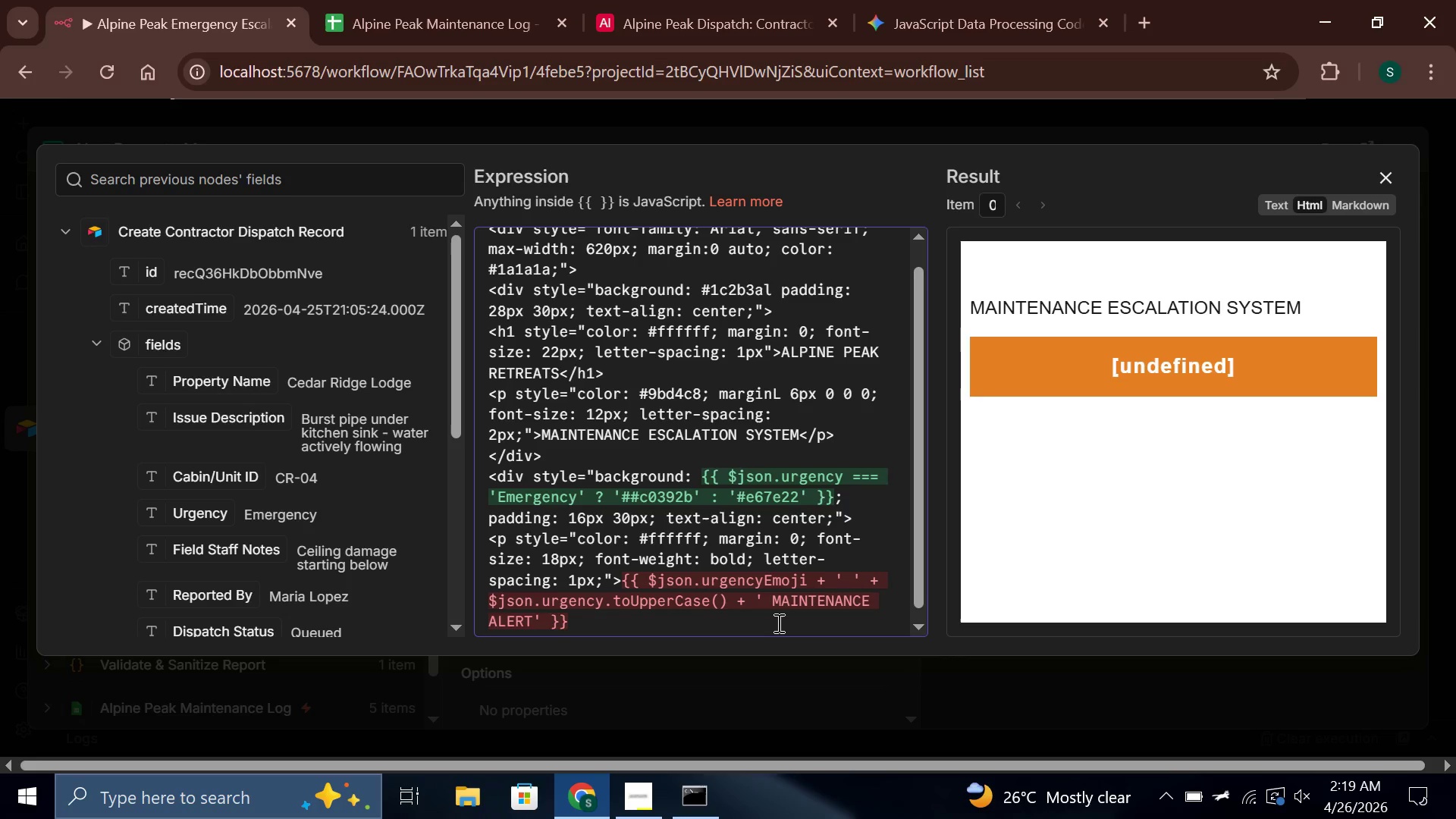 
key(ArrowRight)
 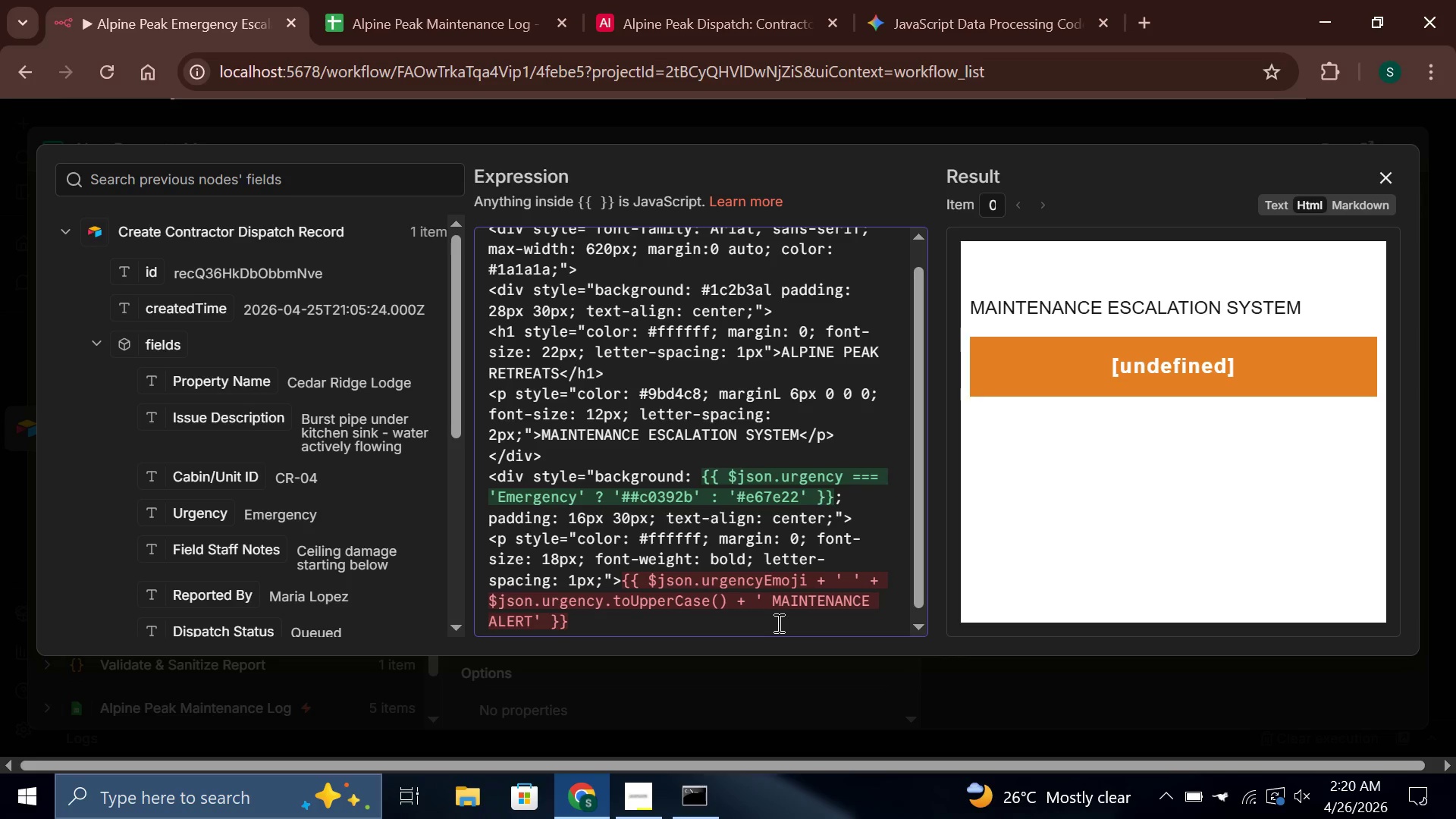 
key(ArrowRight)
 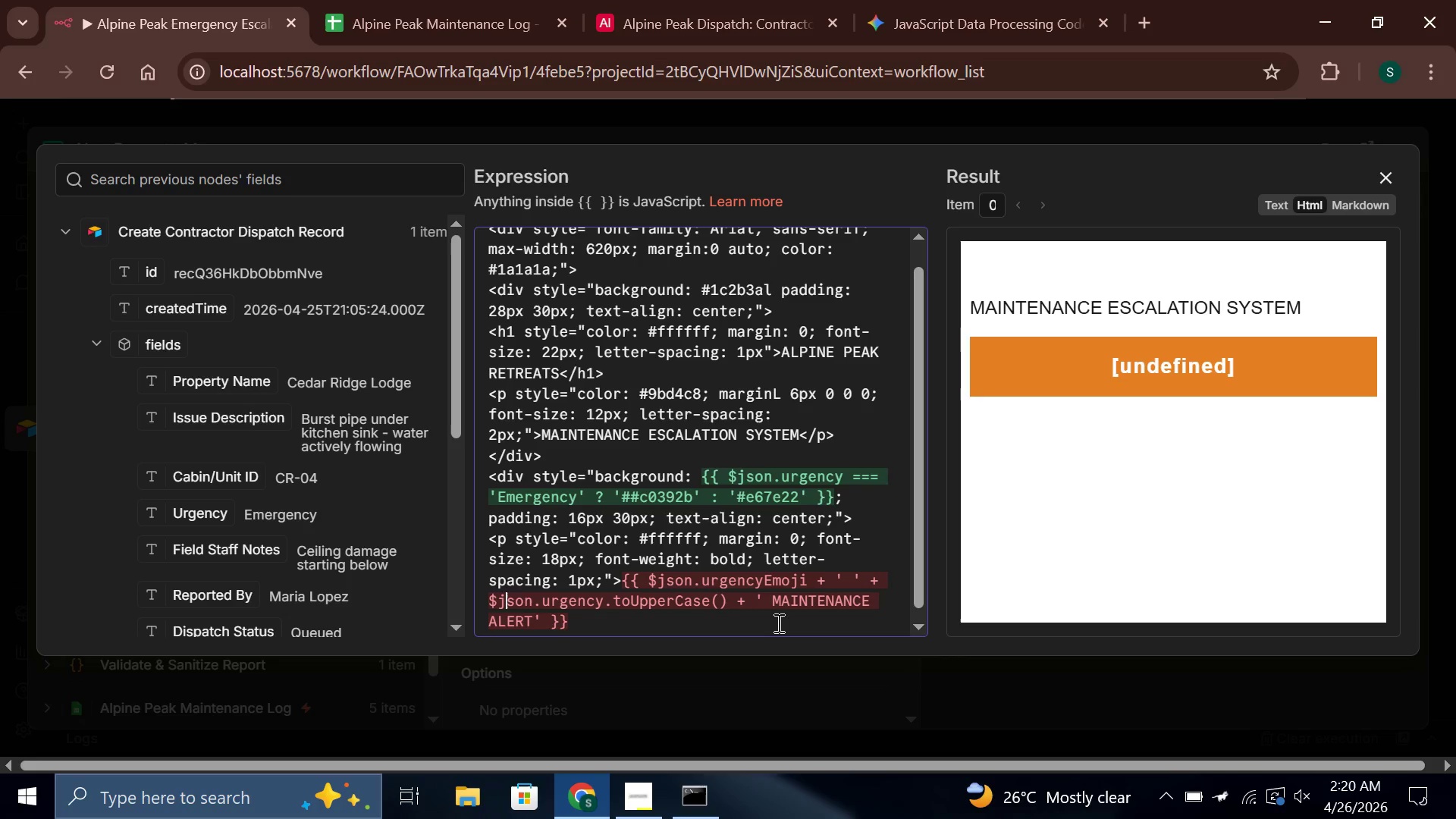 
key(ArrowRight)
 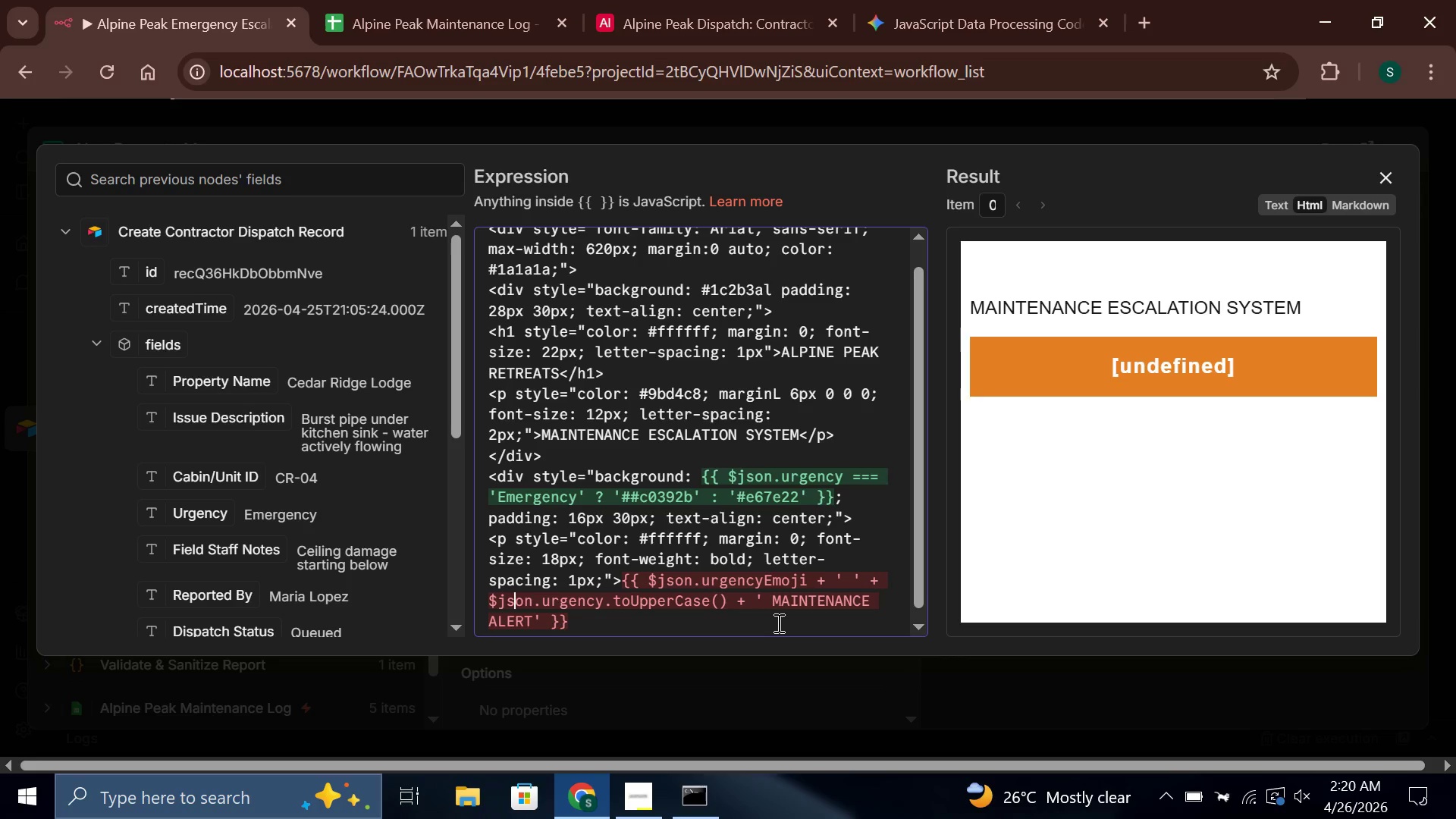 
key(ArrowRight)
 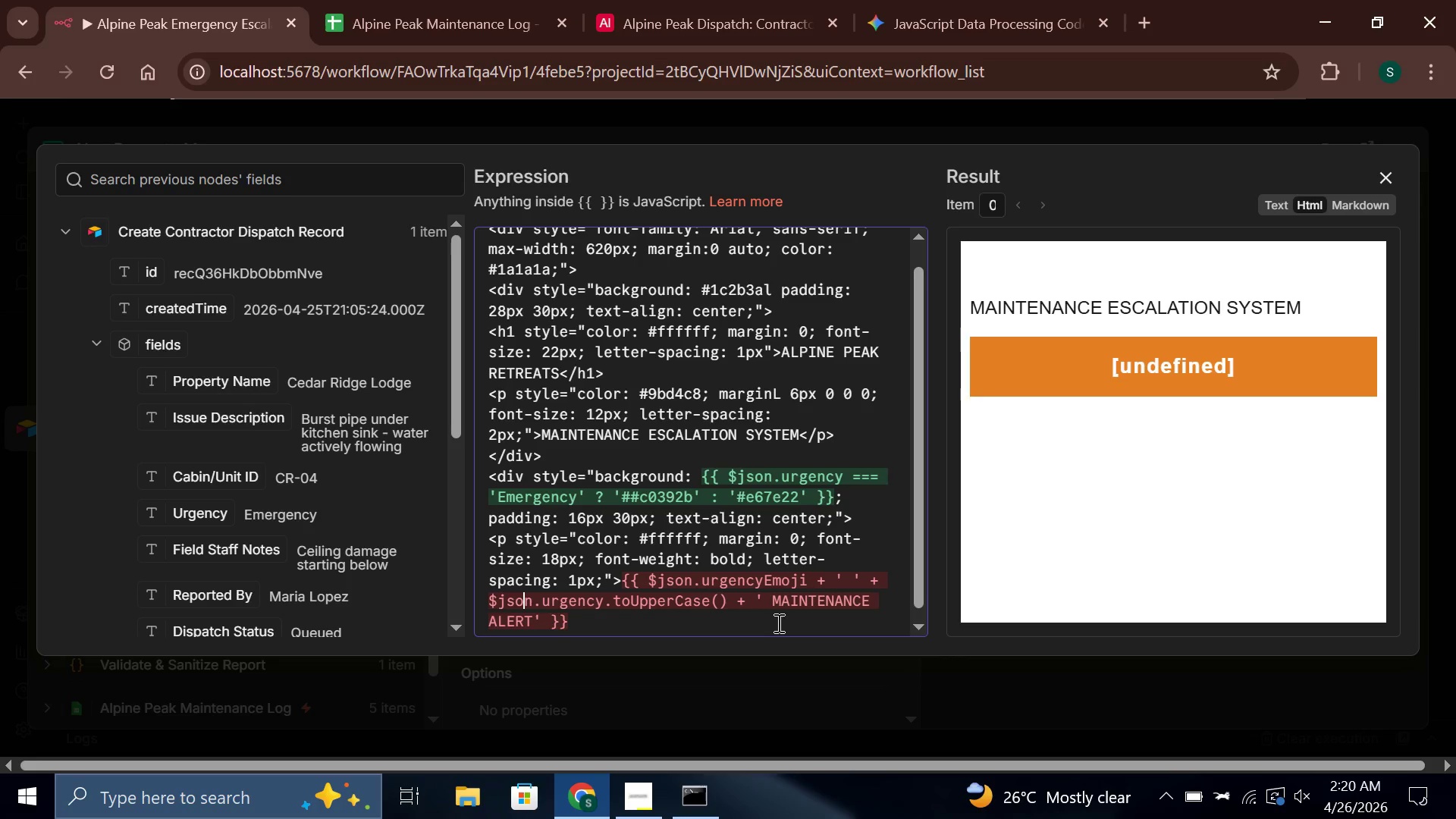 
key(ArrowRight)
 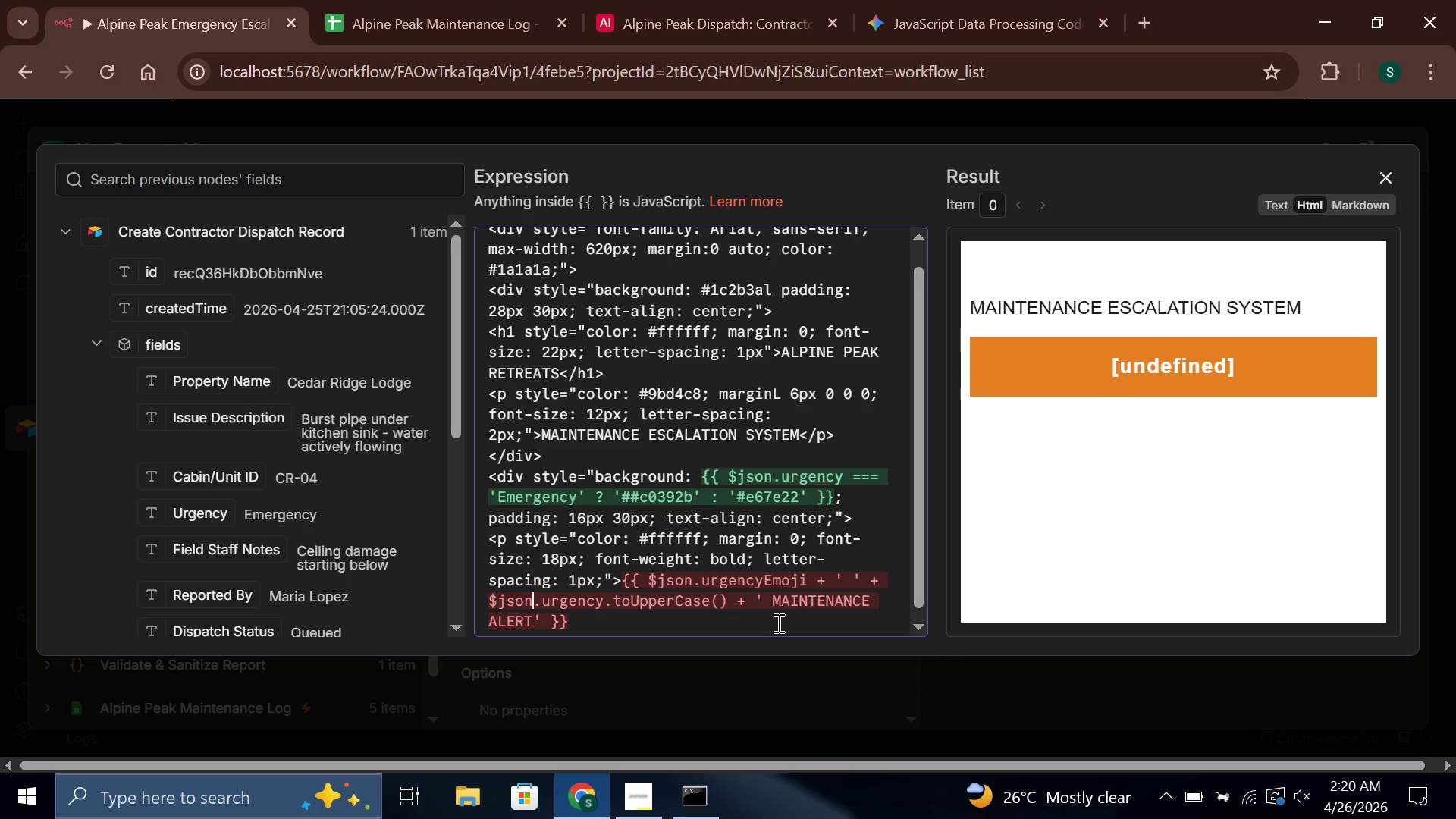 
key(ArrowRight)
 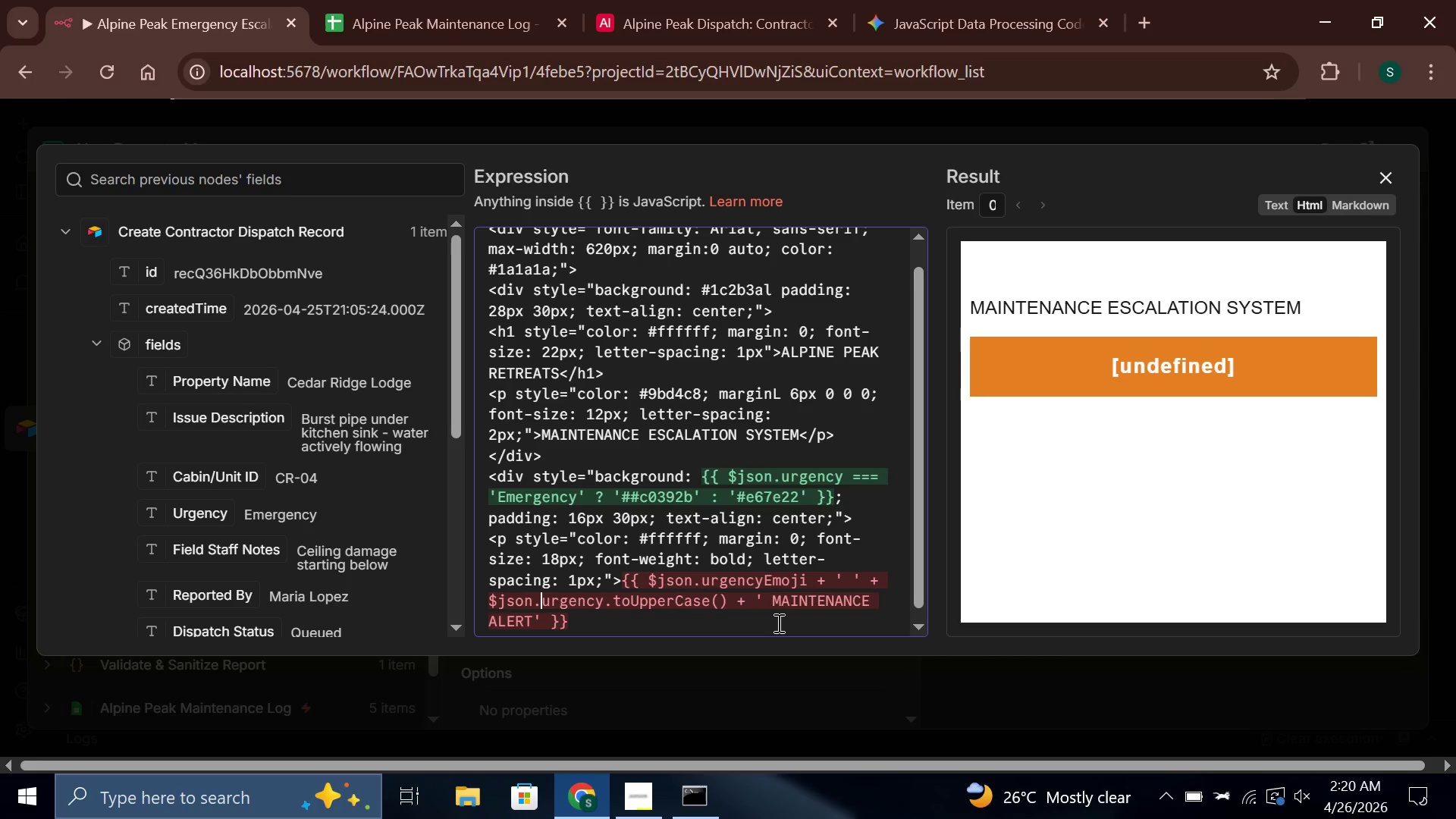 
hold_key(key=ArrowRight, duration=0.83)
 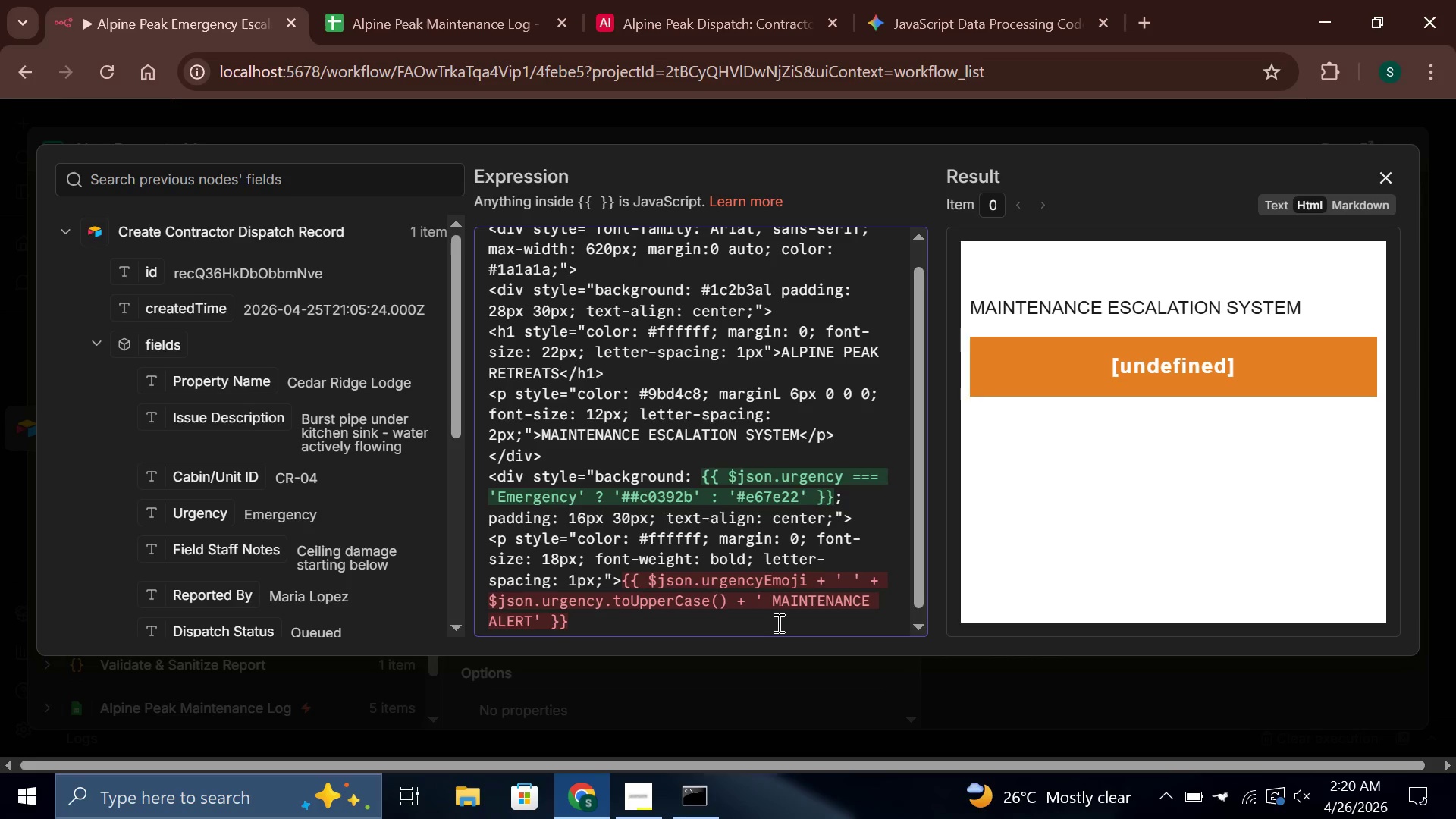 
hold_key(key=ArrowRight, duration=2.17)
 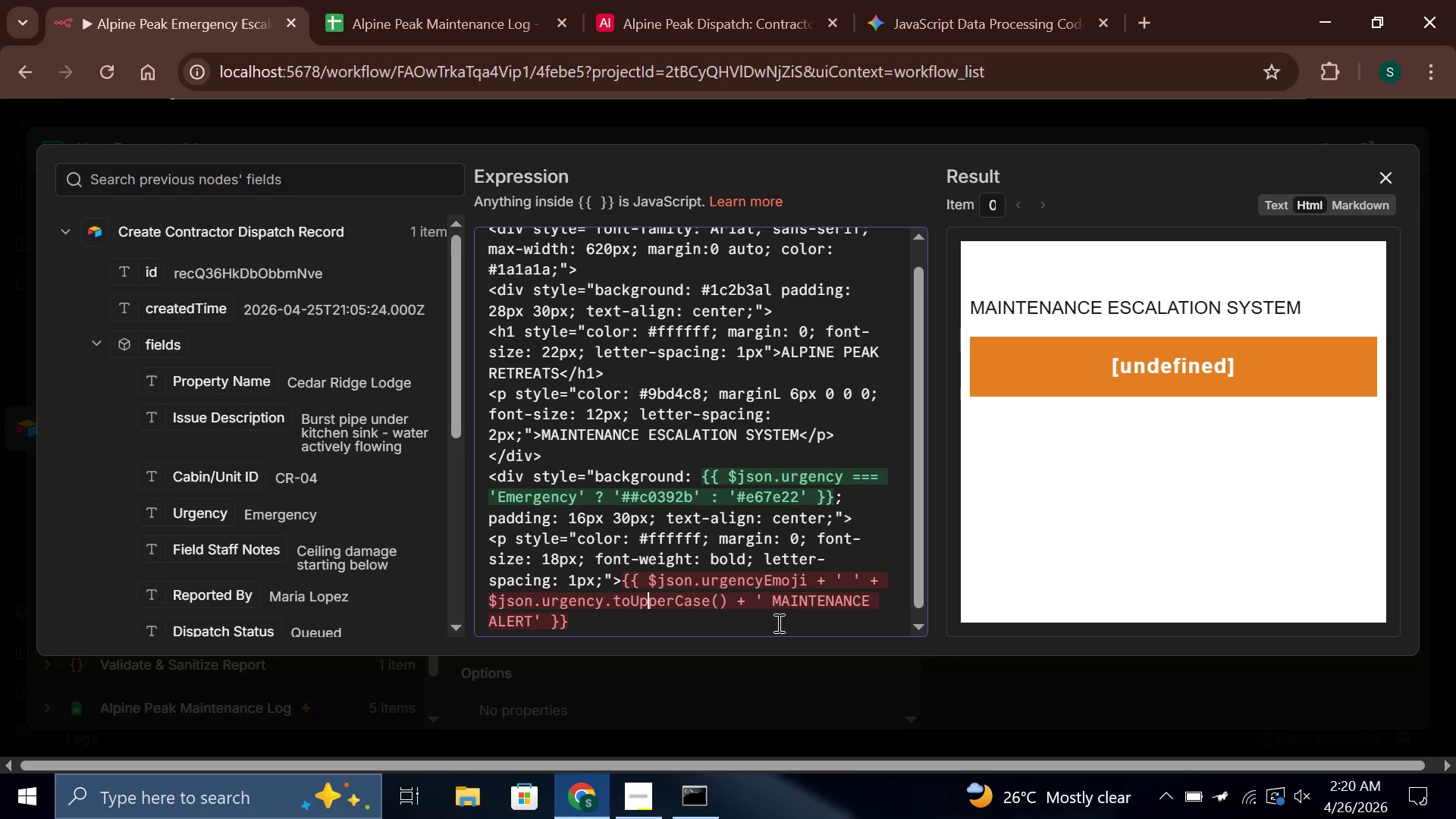 
hold_key(key=ArrowRight, duration=0.72)
 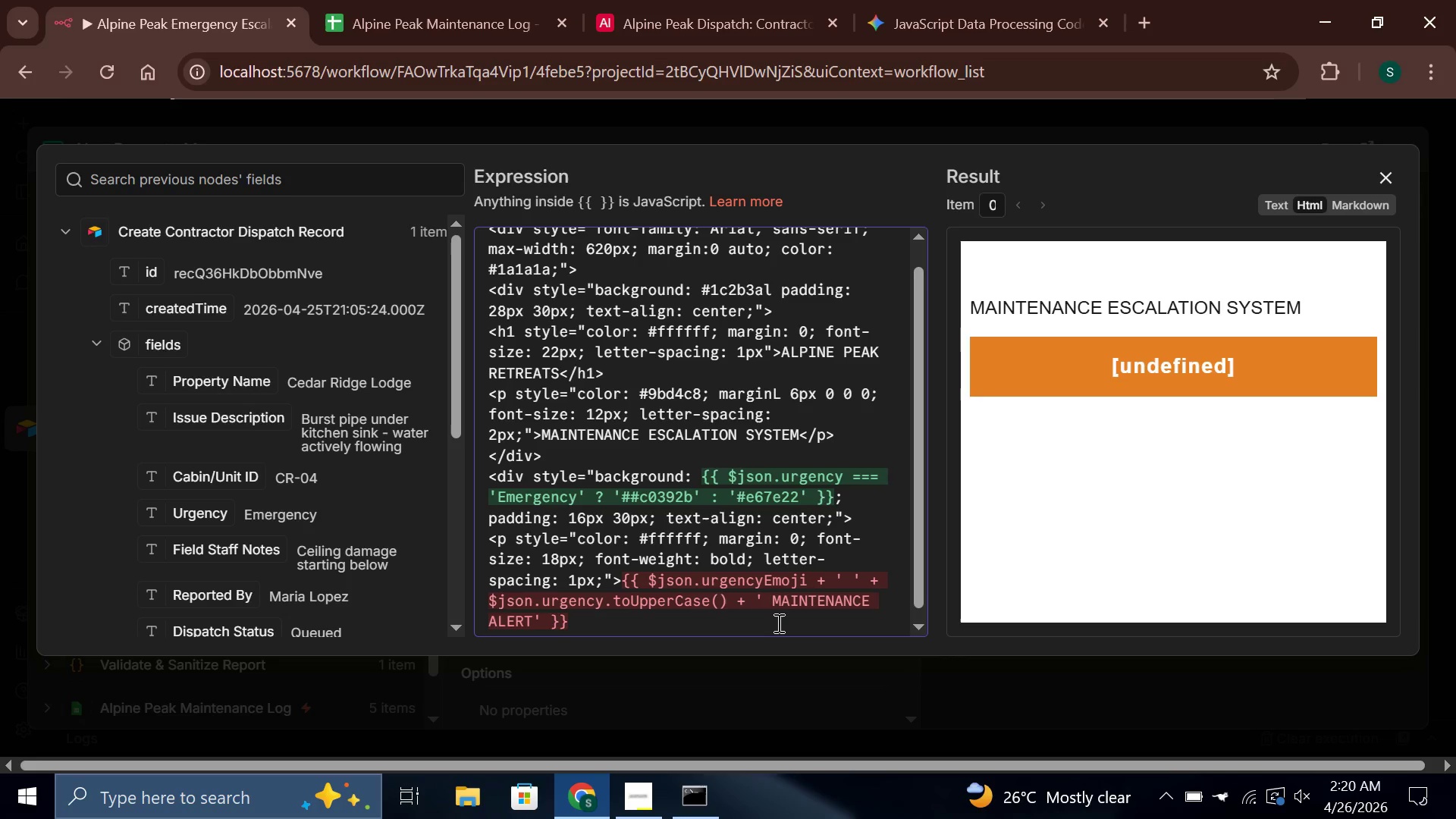 
key(ArrowRight)
 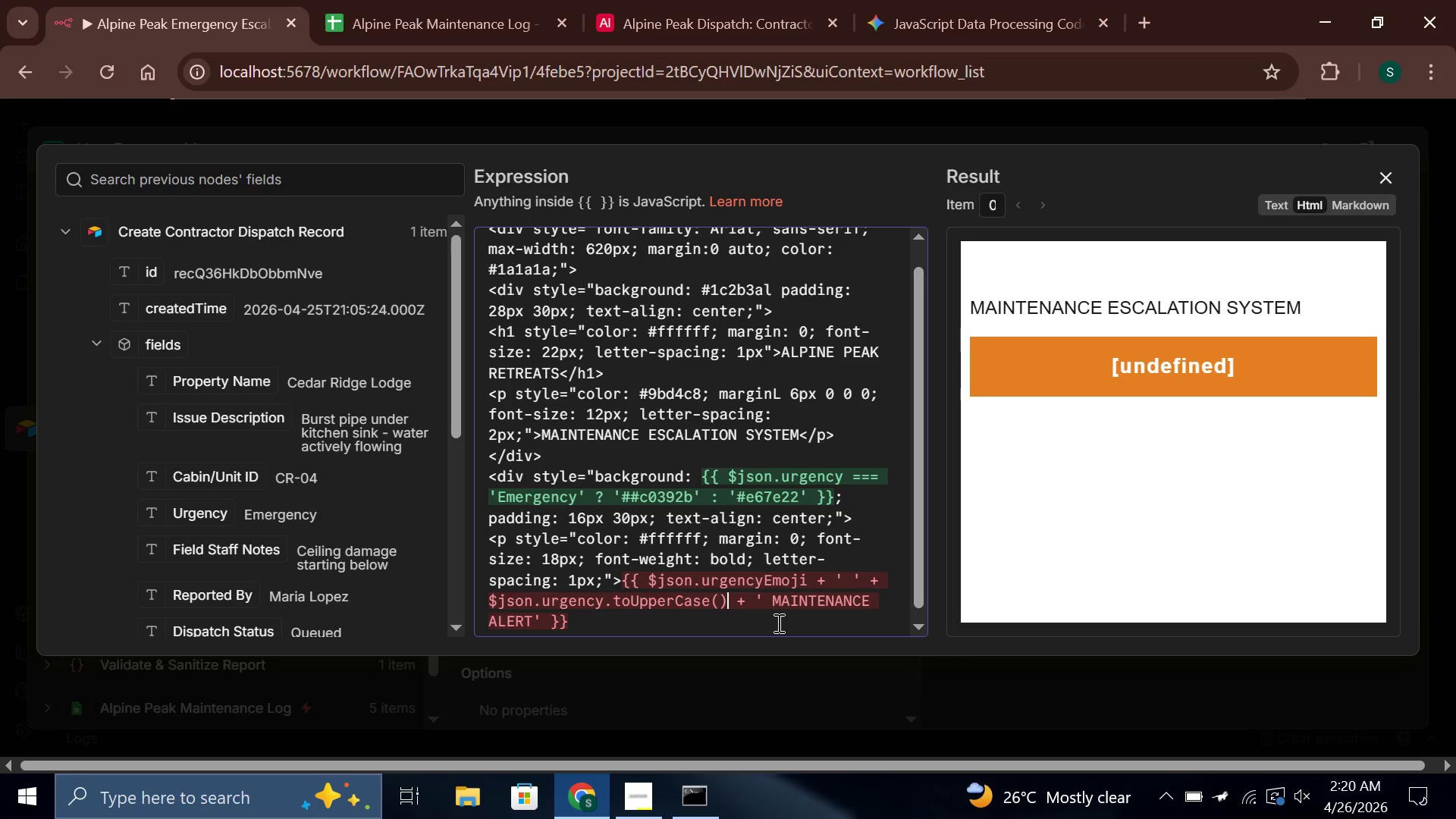 
key(ArrowRight)
 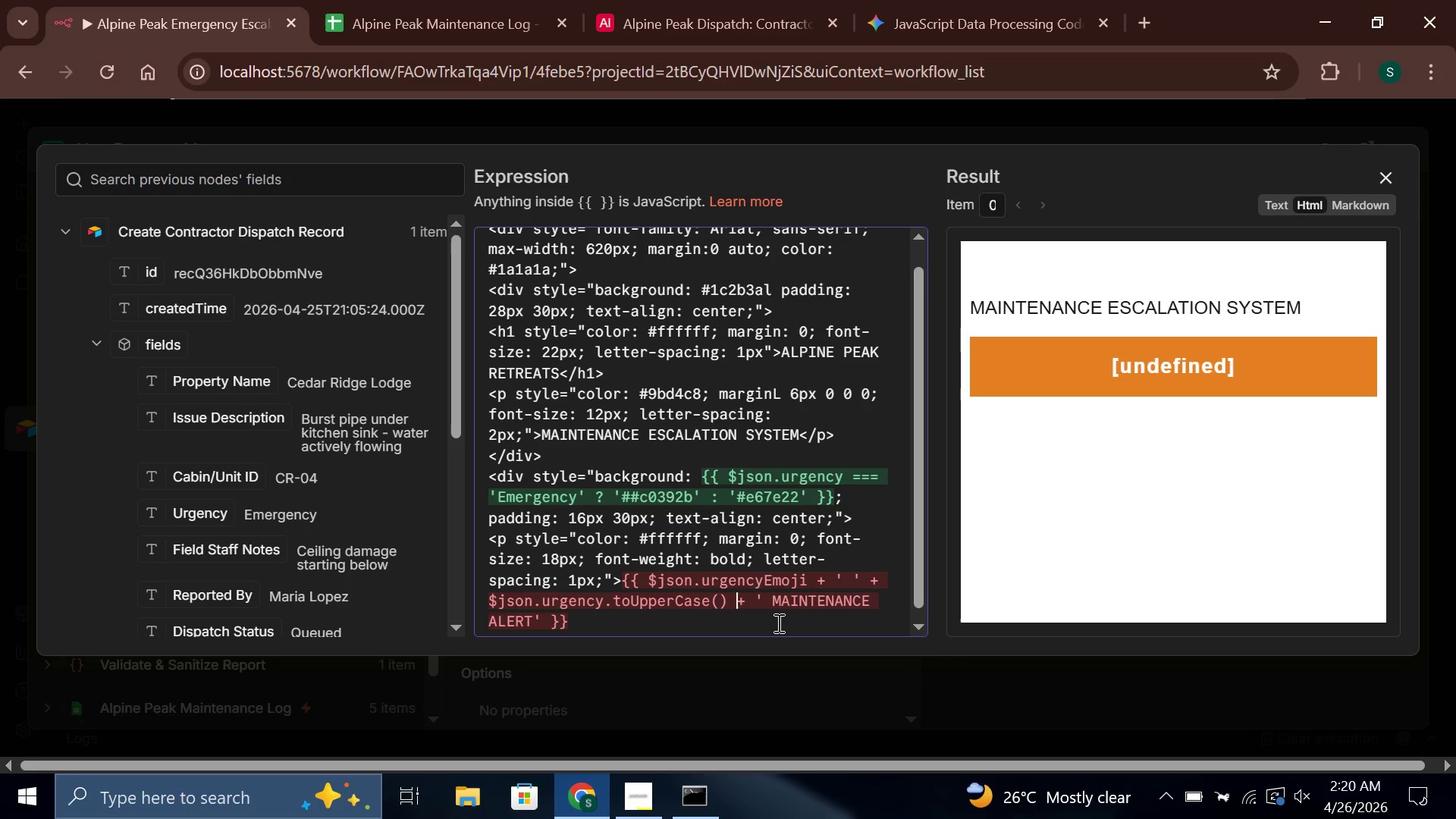 
hold_key(key=ArrowRight, duration=0.92)
 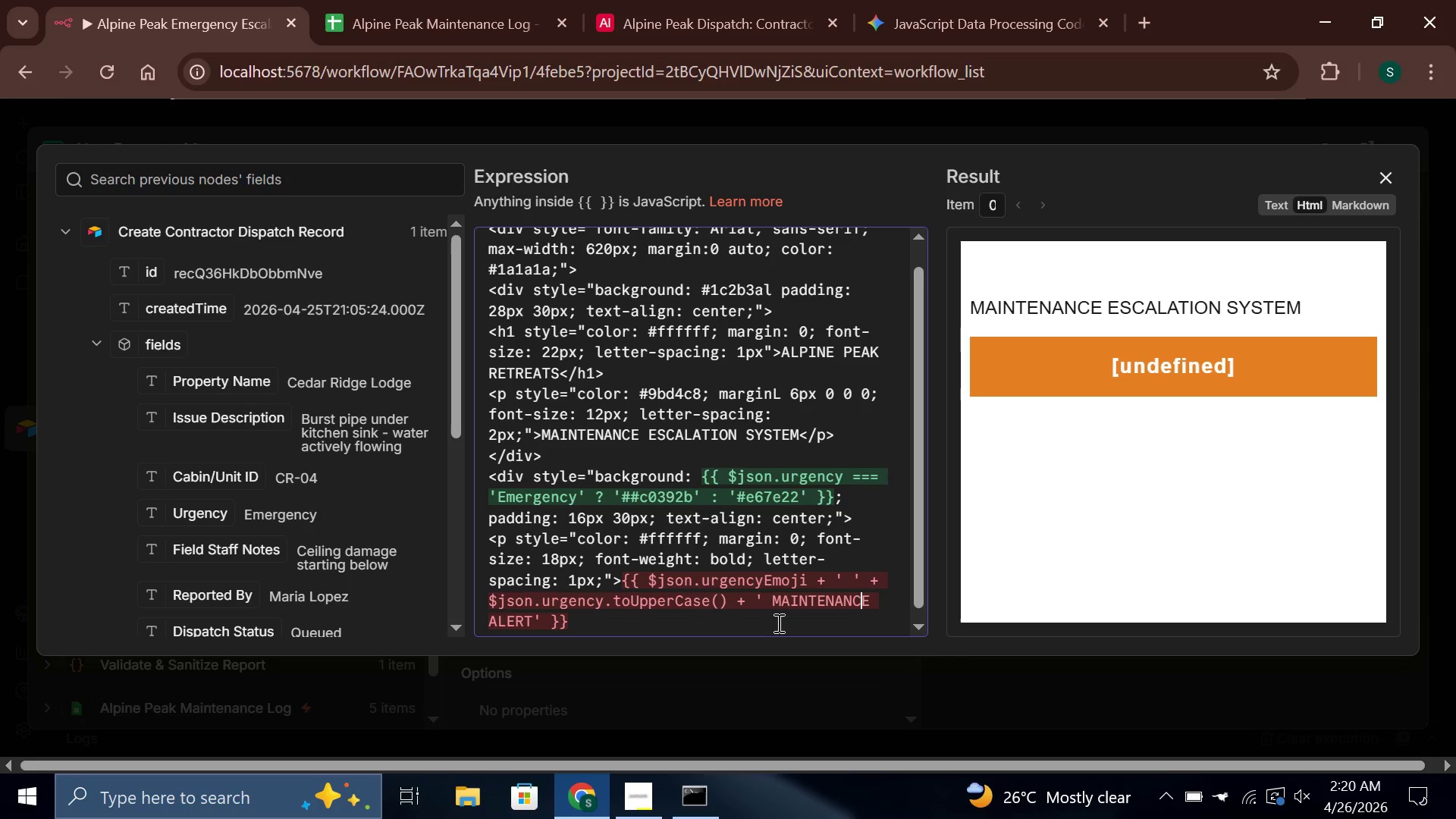 
key(ArrowRight)
 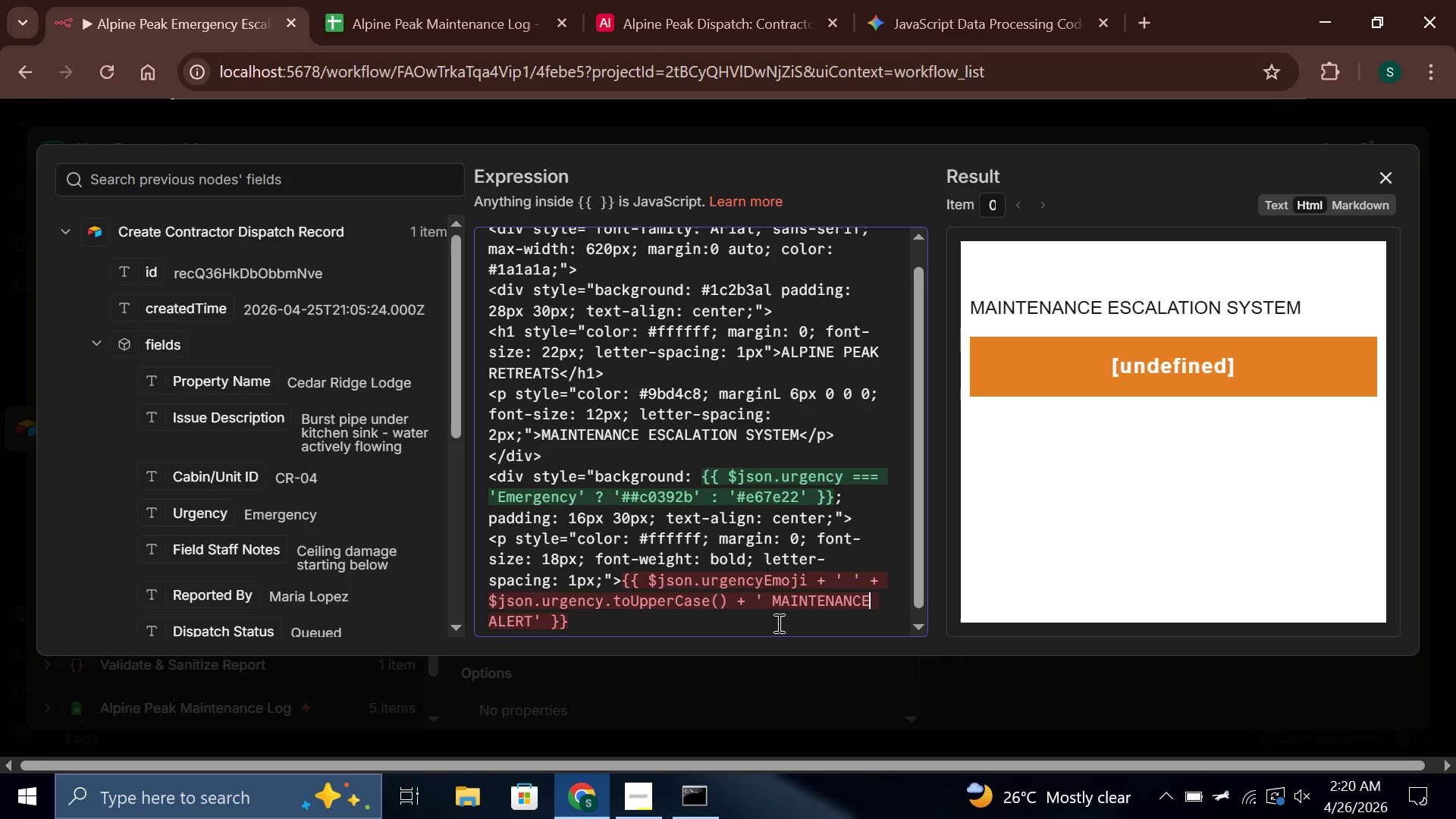 
key(ArrowRight)
 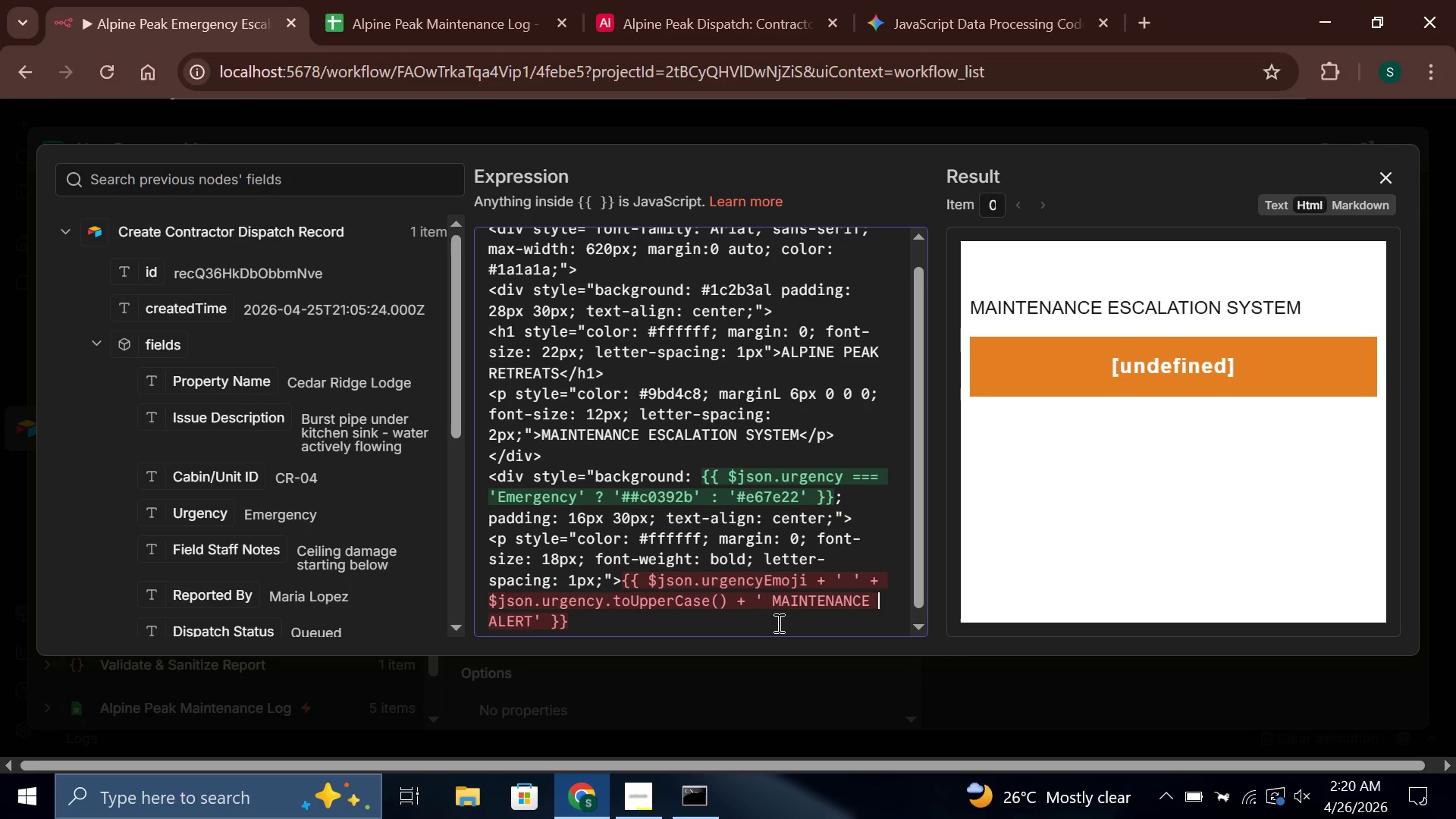 
key(ArrowRight)
 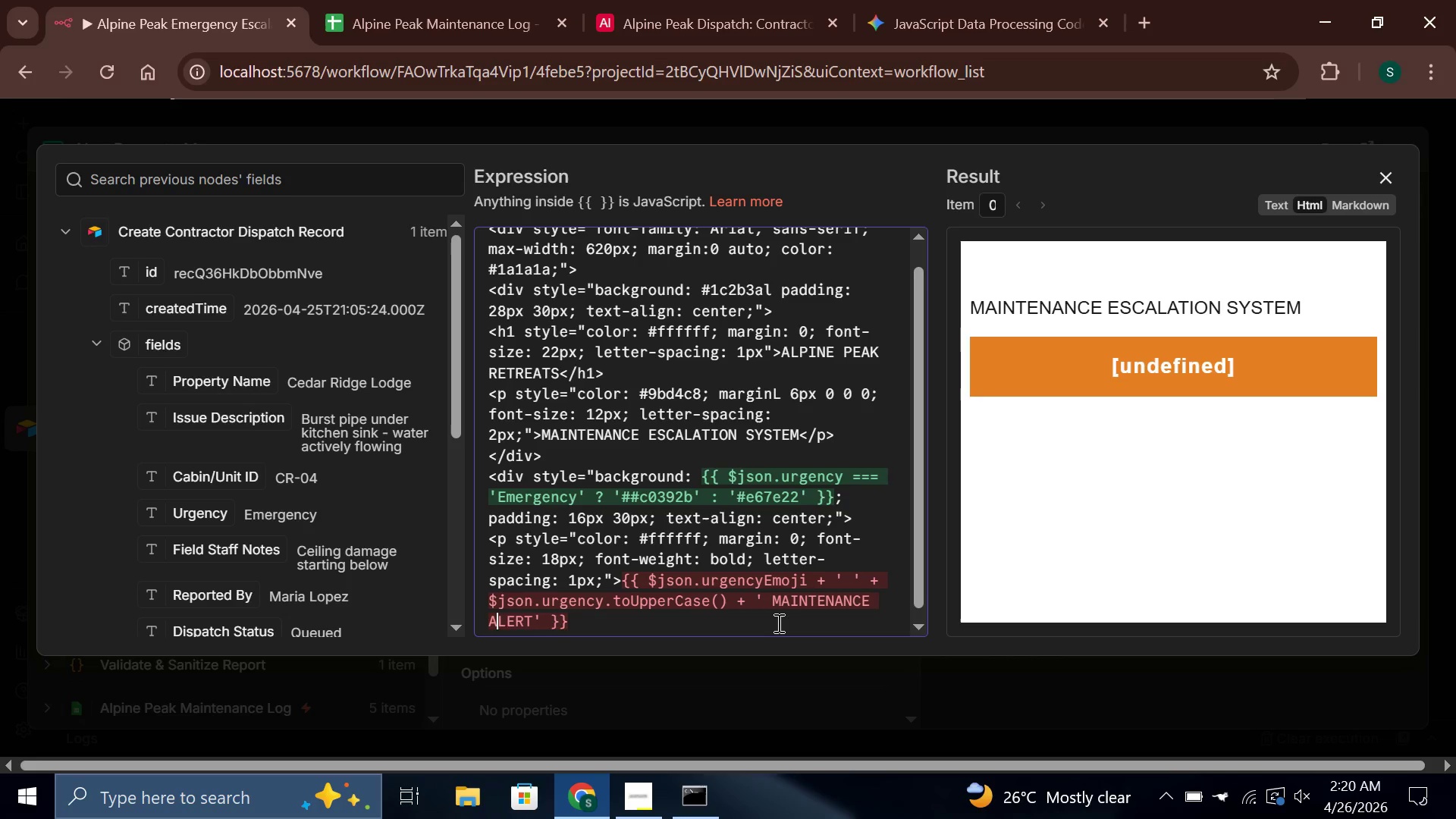 
key(ArrowRight)
 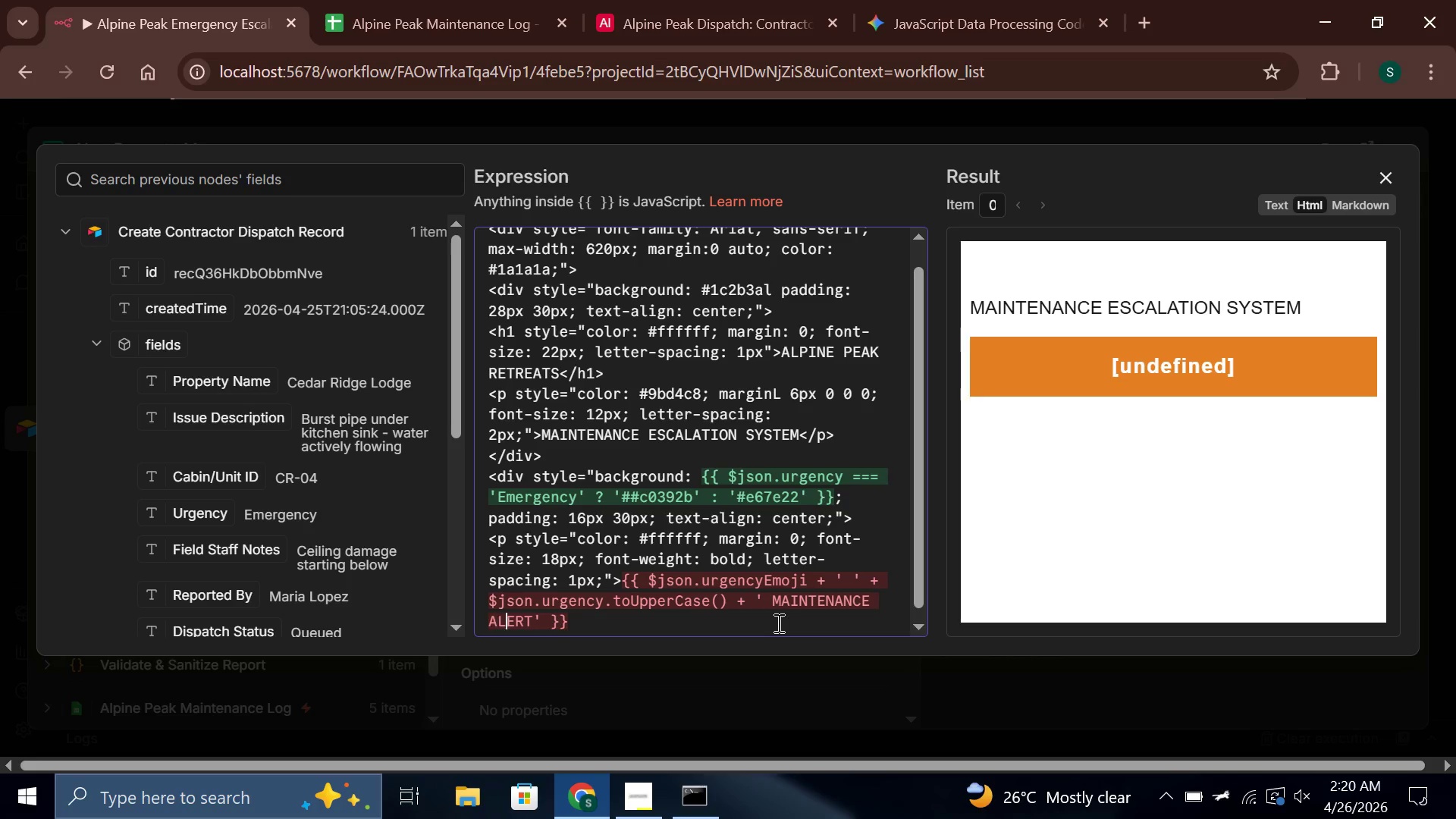 
key(ArrowRight)
 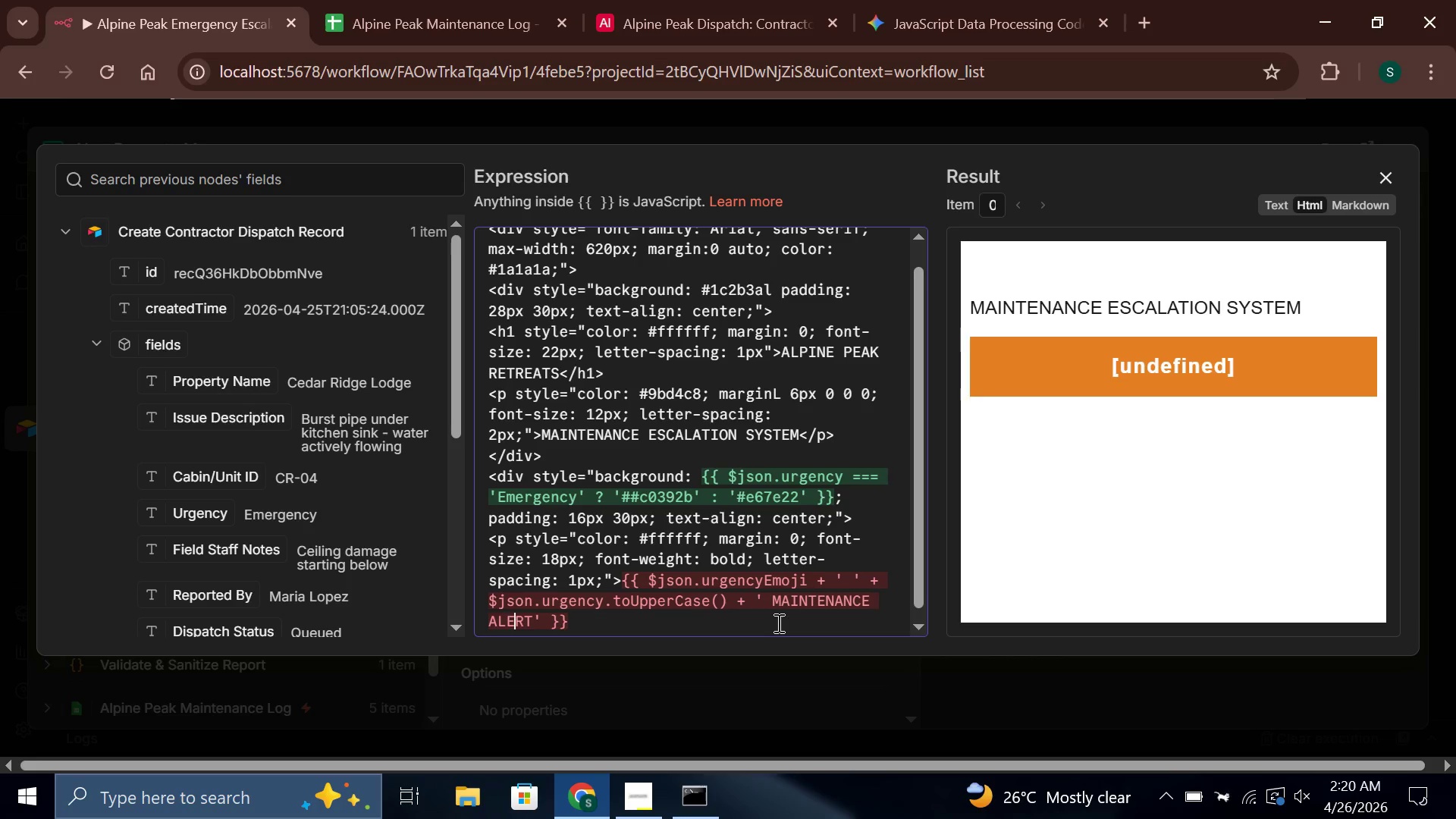 
key(ArrowRight)
 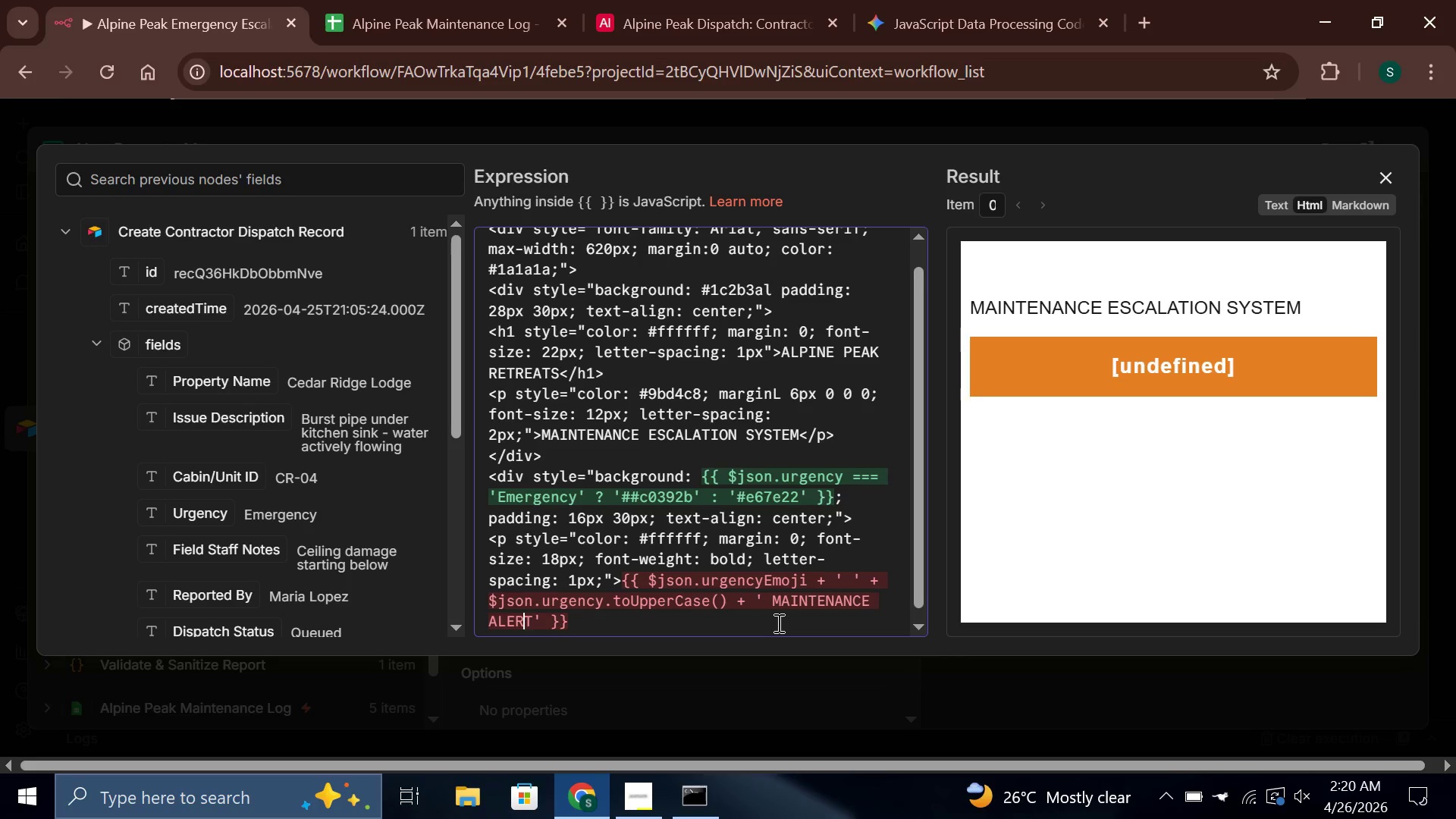 
key(ArrowRight)
 